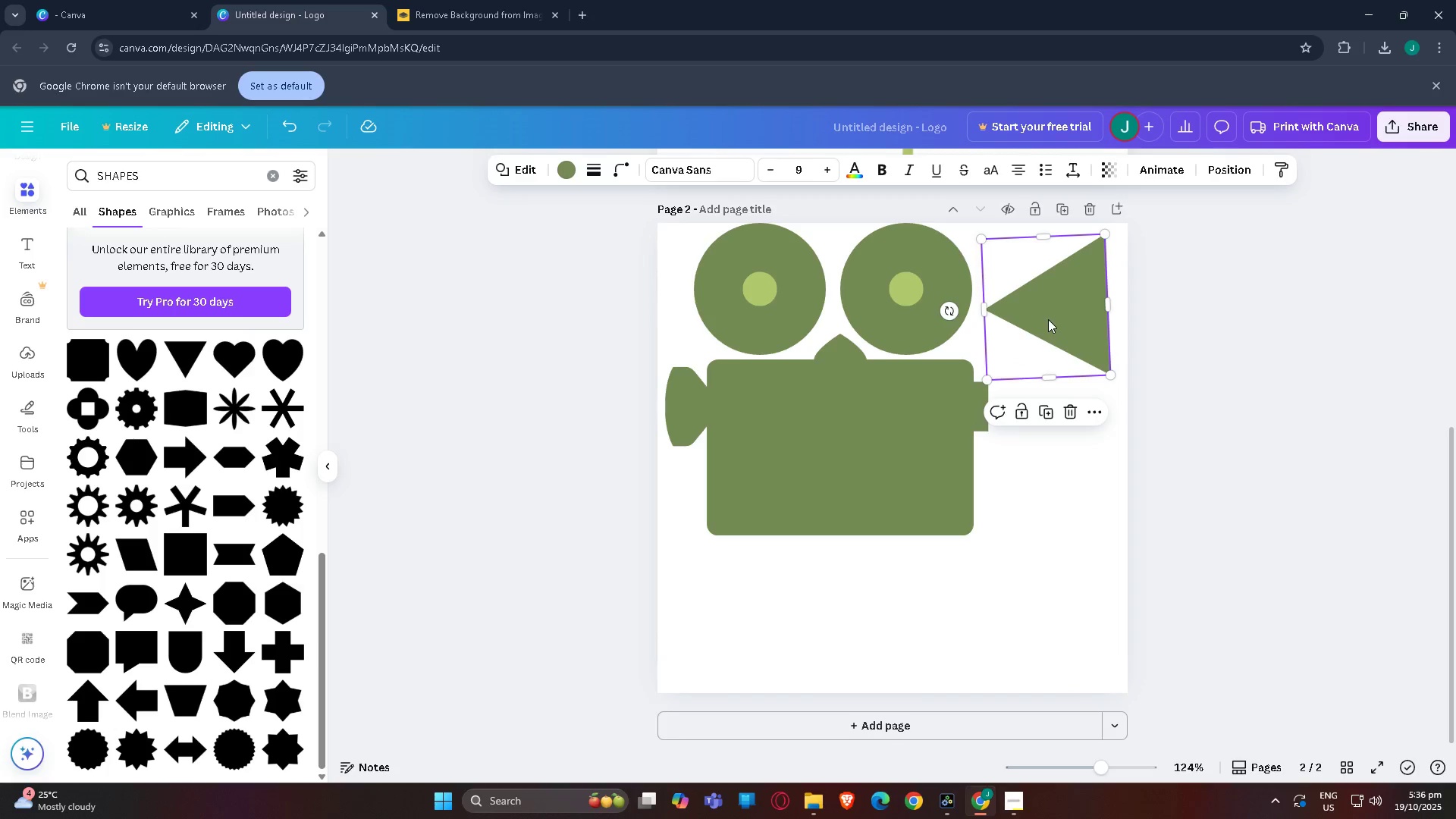 
left_click_drag(start_coordinate=[1048, 321], to_coordinate=[1007, 420])
 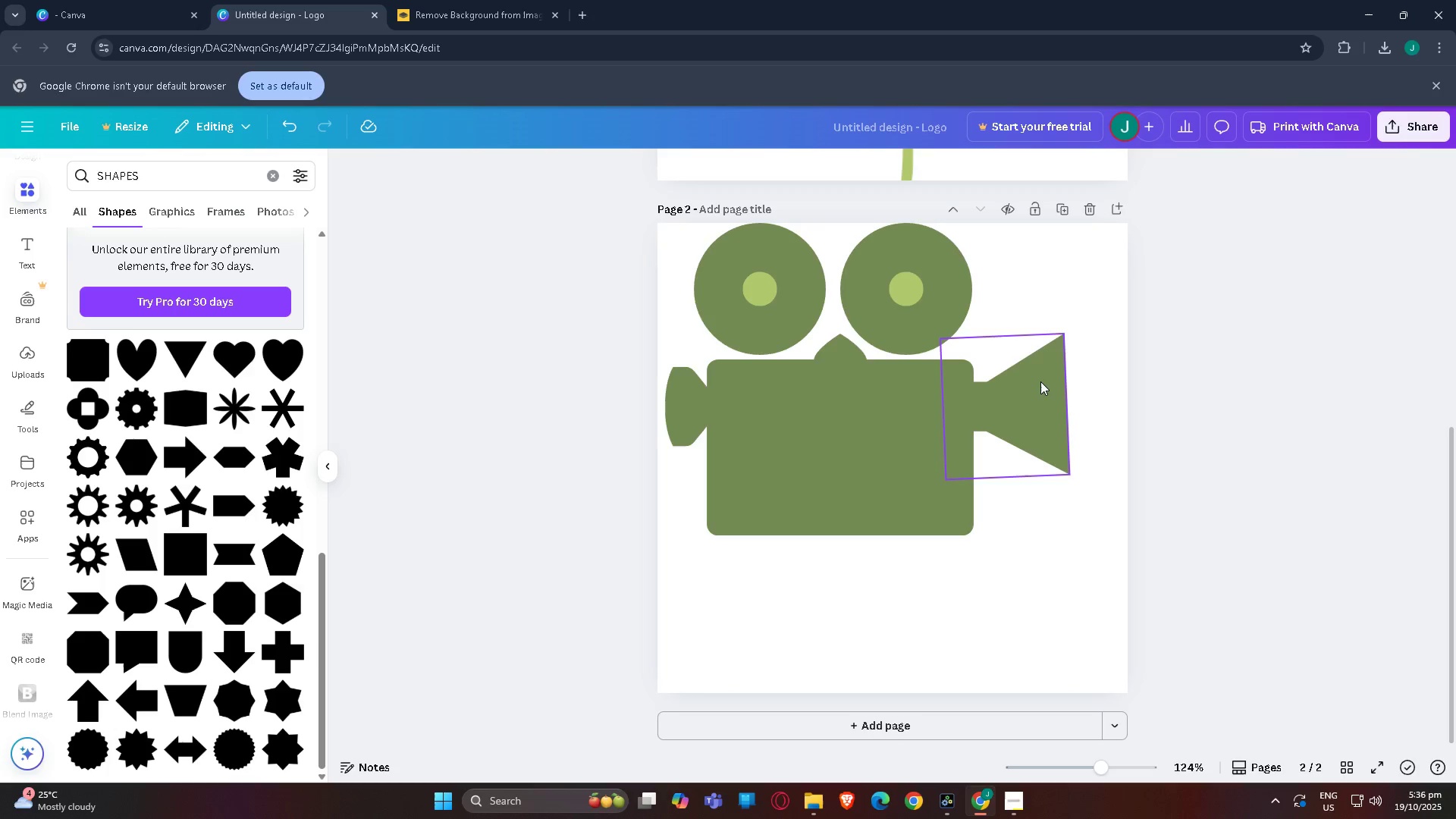 
wait(6.74)
 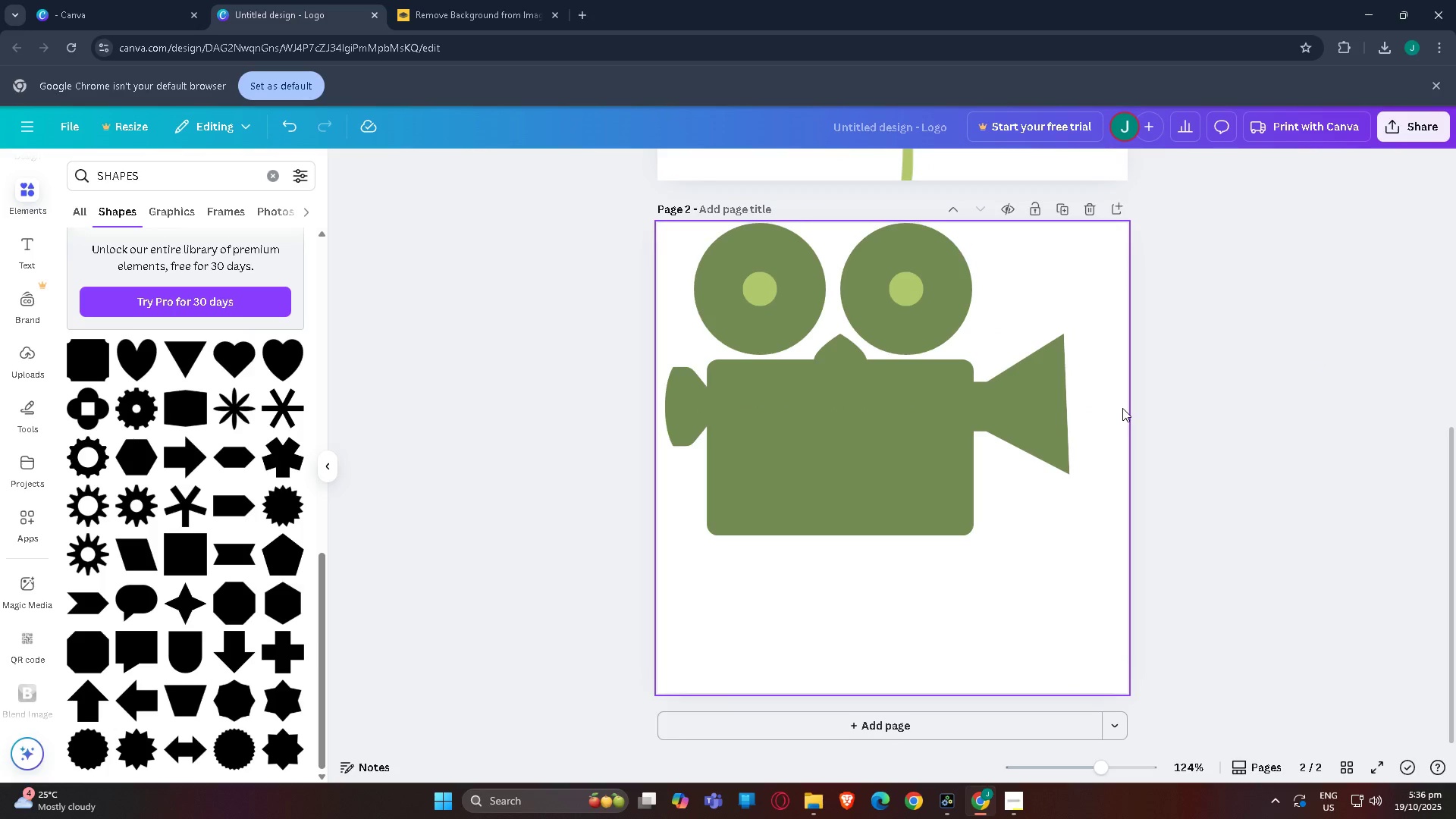 
left_click([1040, 391])
 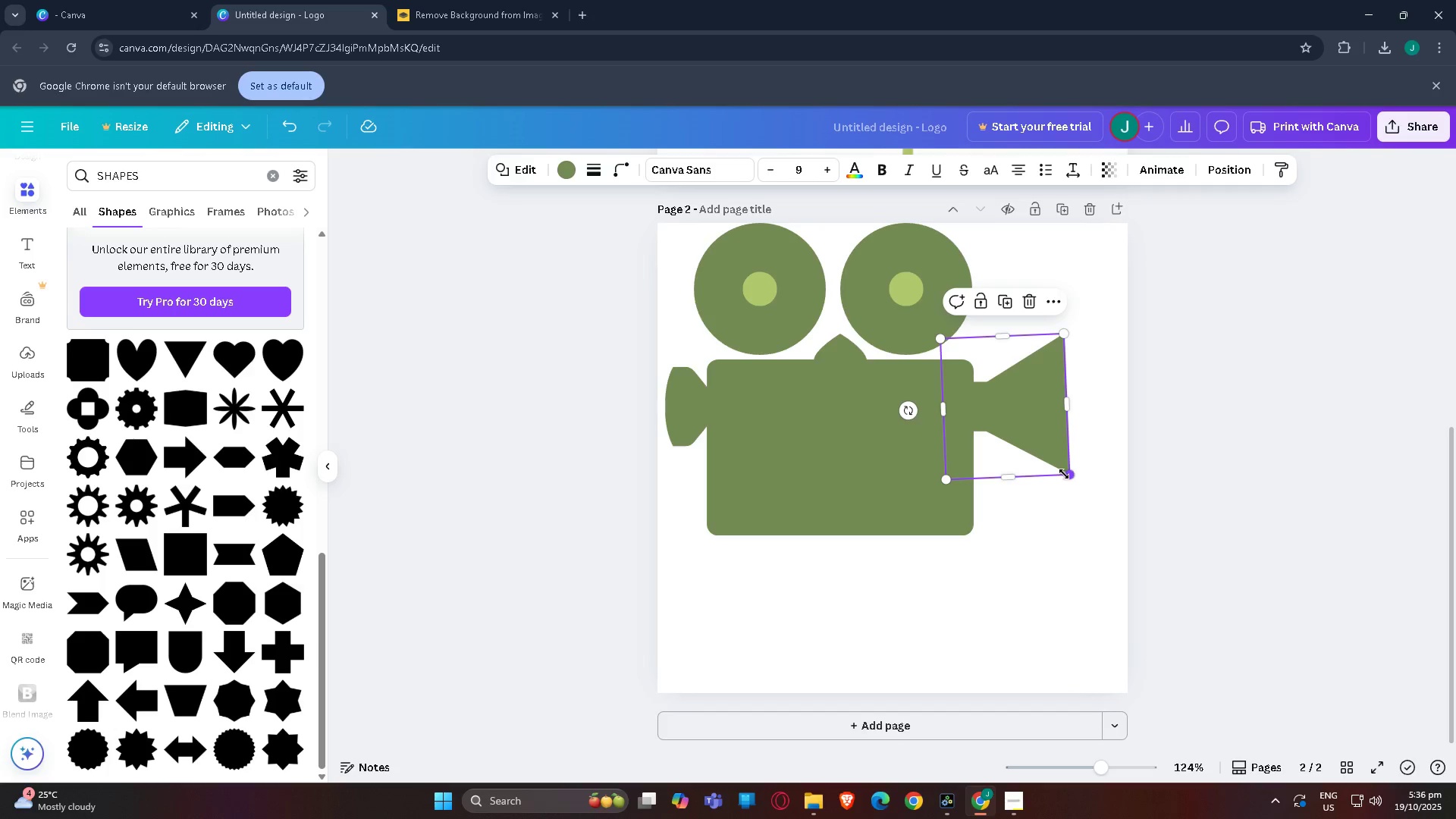 
left_click_drag(start_coordinate=[1068, 476], to_coordinate=[1116, 509])
 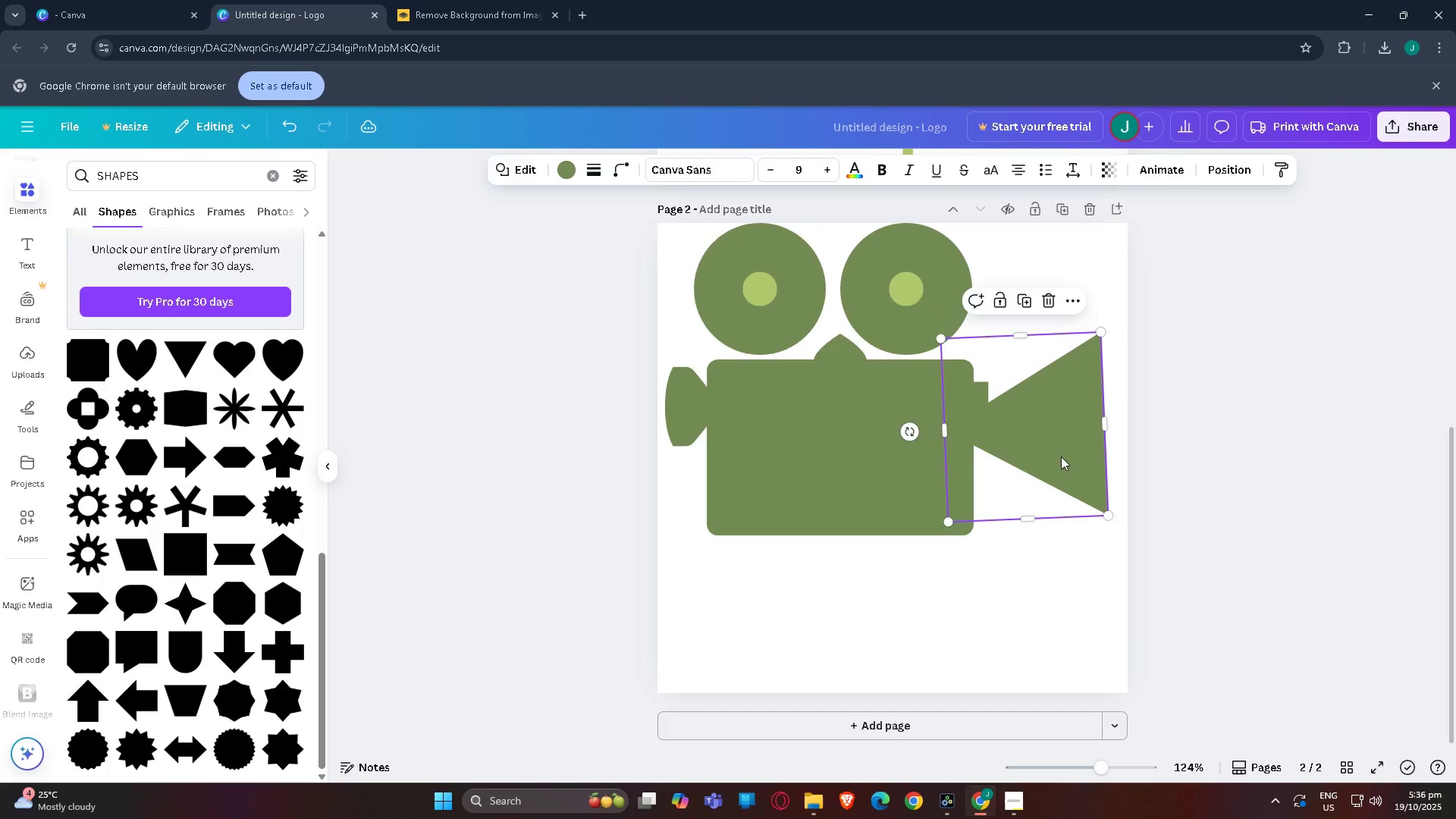 
left_click_drag(start_coordinate=[1061, 457], to_coordinate=[1059, 437])
 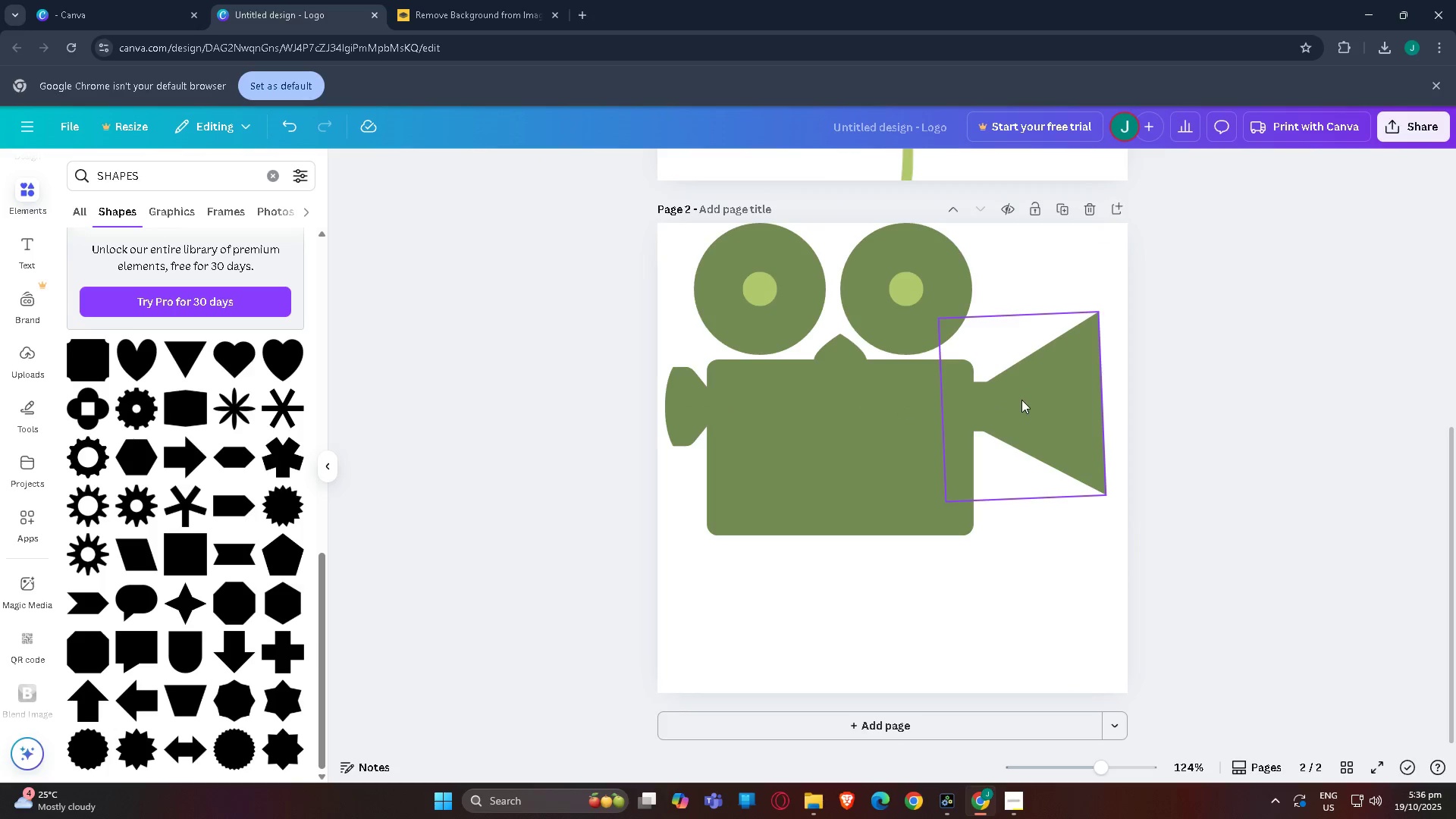 
left_click([1067, 416])
 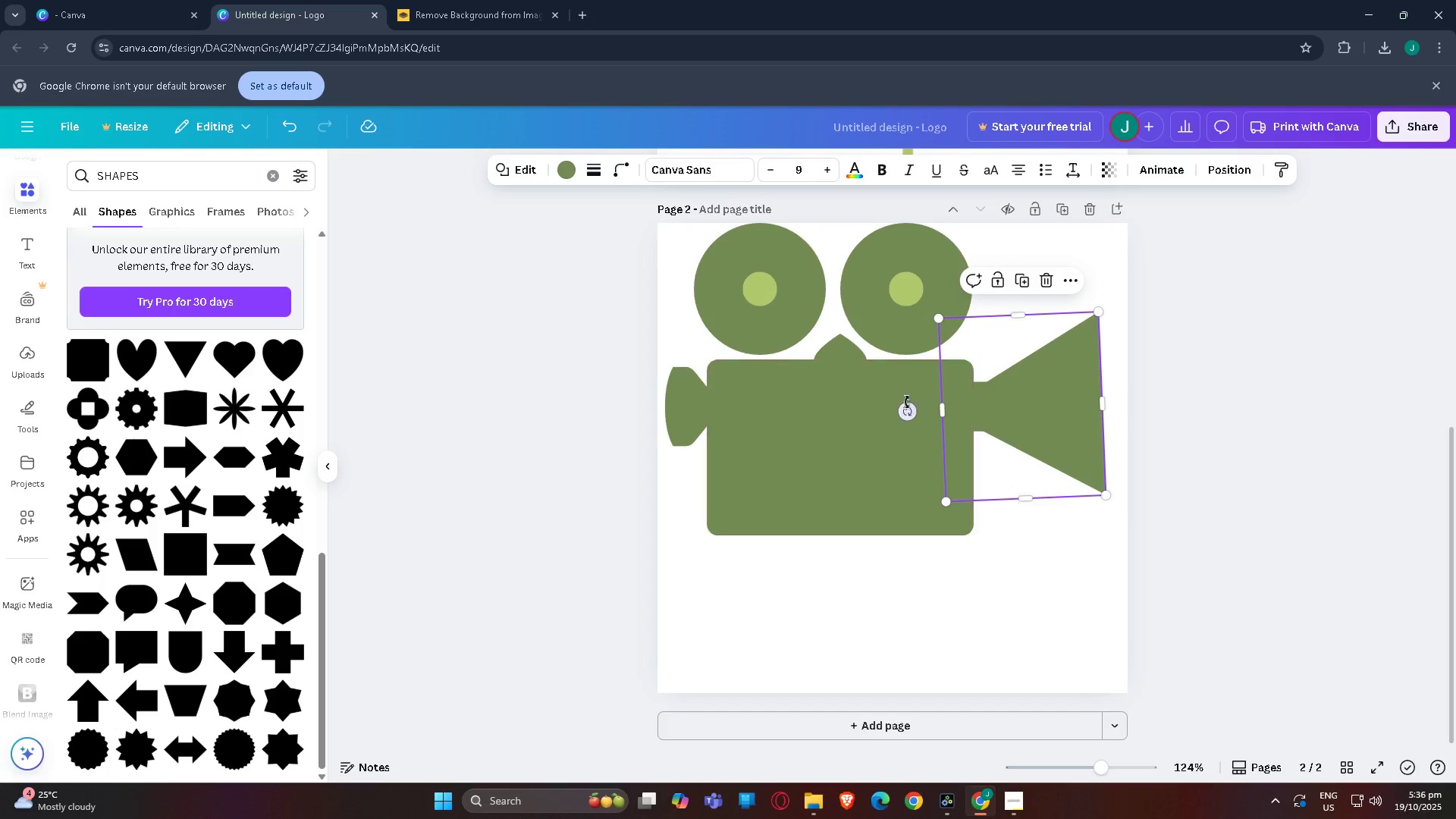 
left_click_drag(start_coordinate=[906, 410], to_coordinate=[903, 405])
 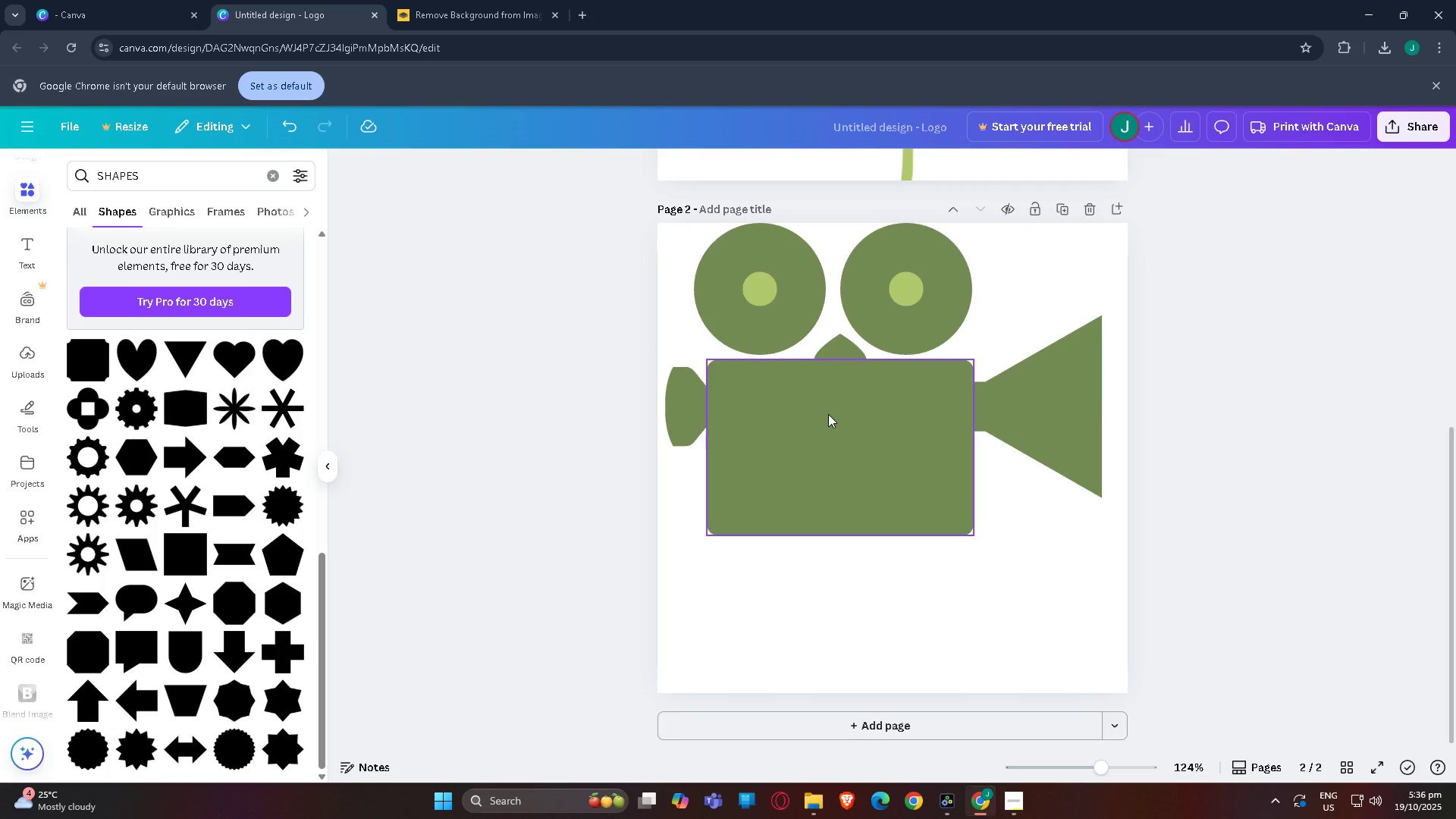 
scroll: coordinate [77, 291], scroll_direction: up, amount: 17.0
 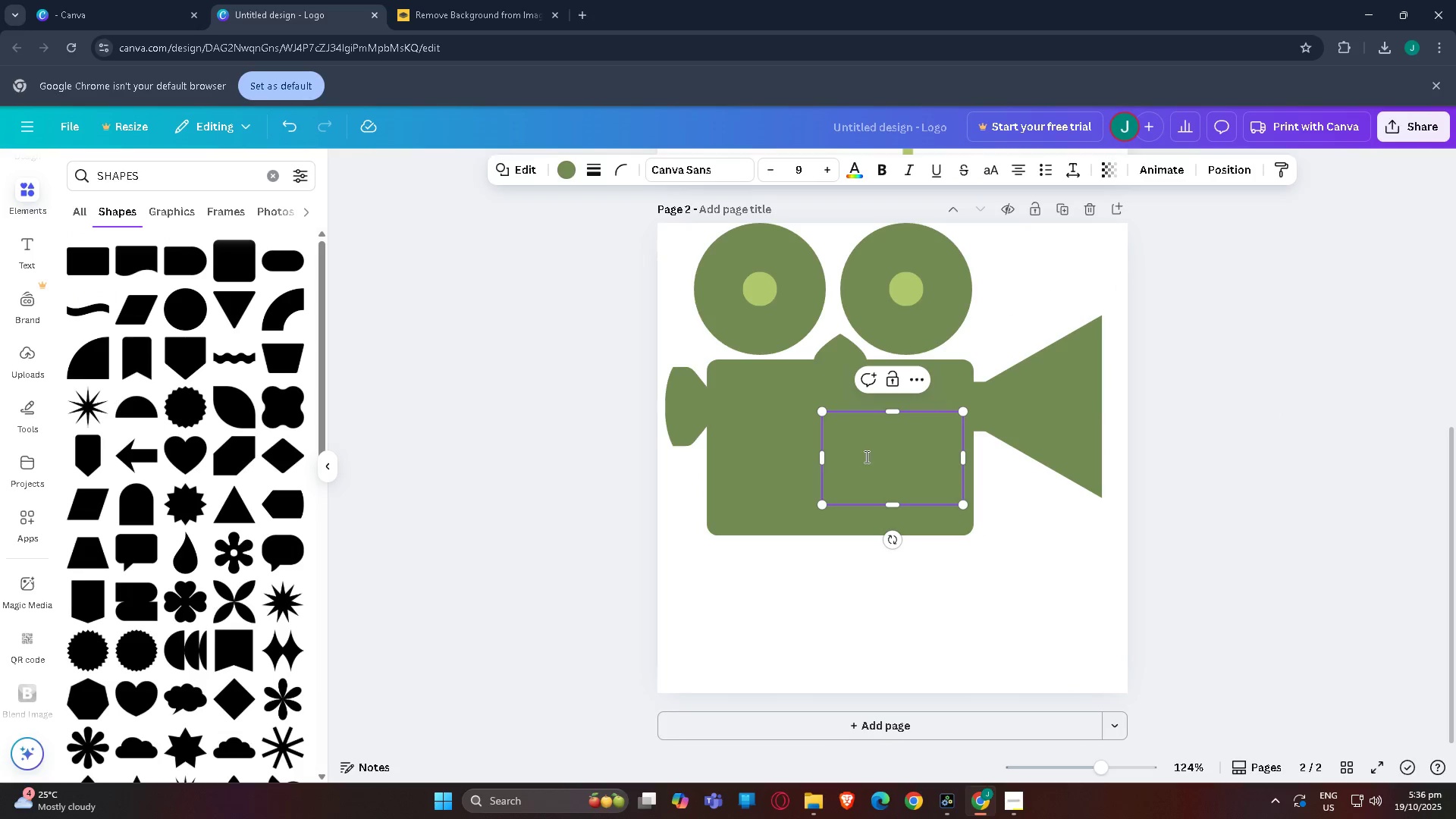 
left_click_drag(start_coordinate=[895, 540], to_coordinate=[1009, 460])
 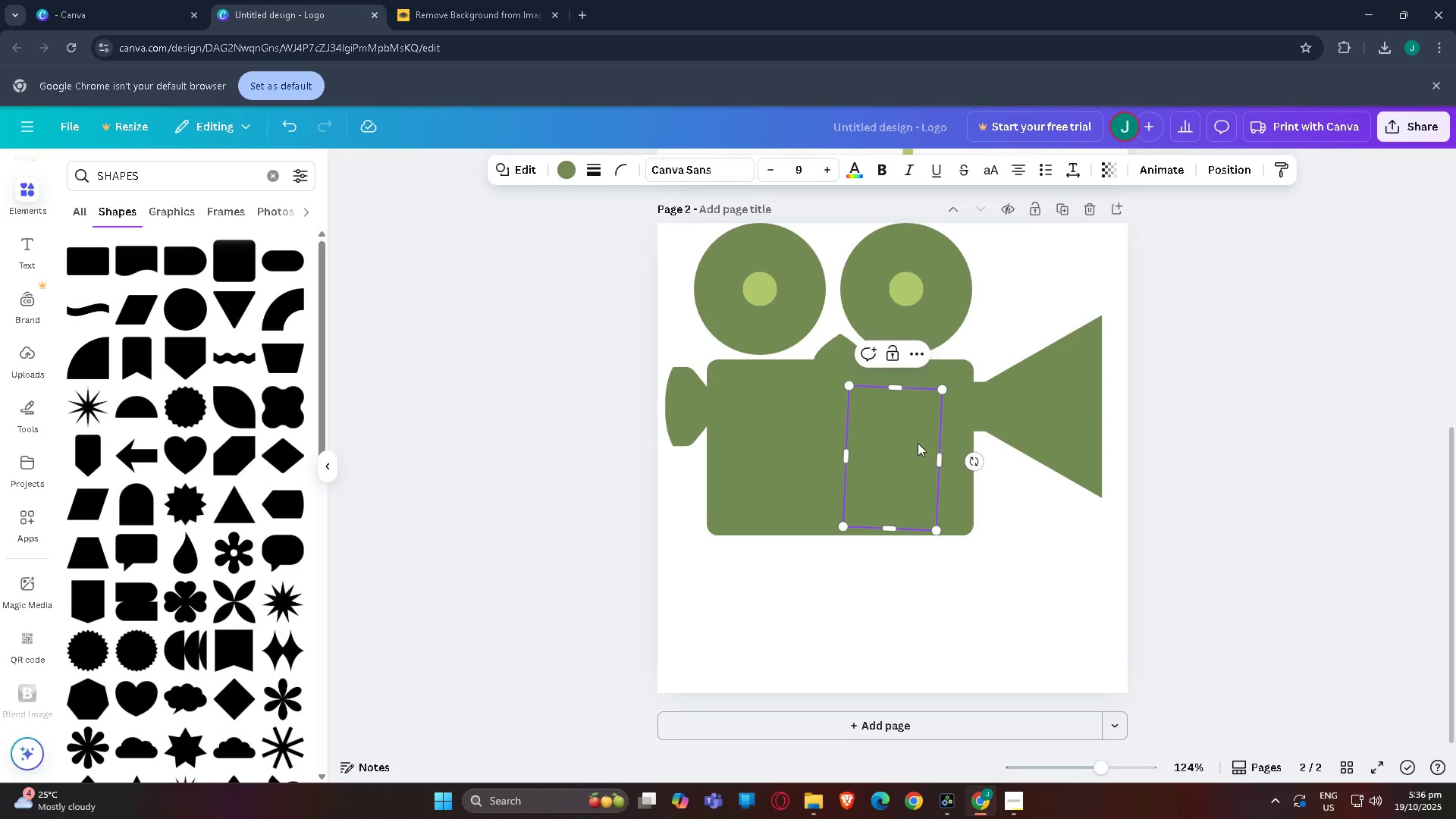 
left_click_drag(start_coordinate=[886, 478], to_coordinate=[813, 588])
 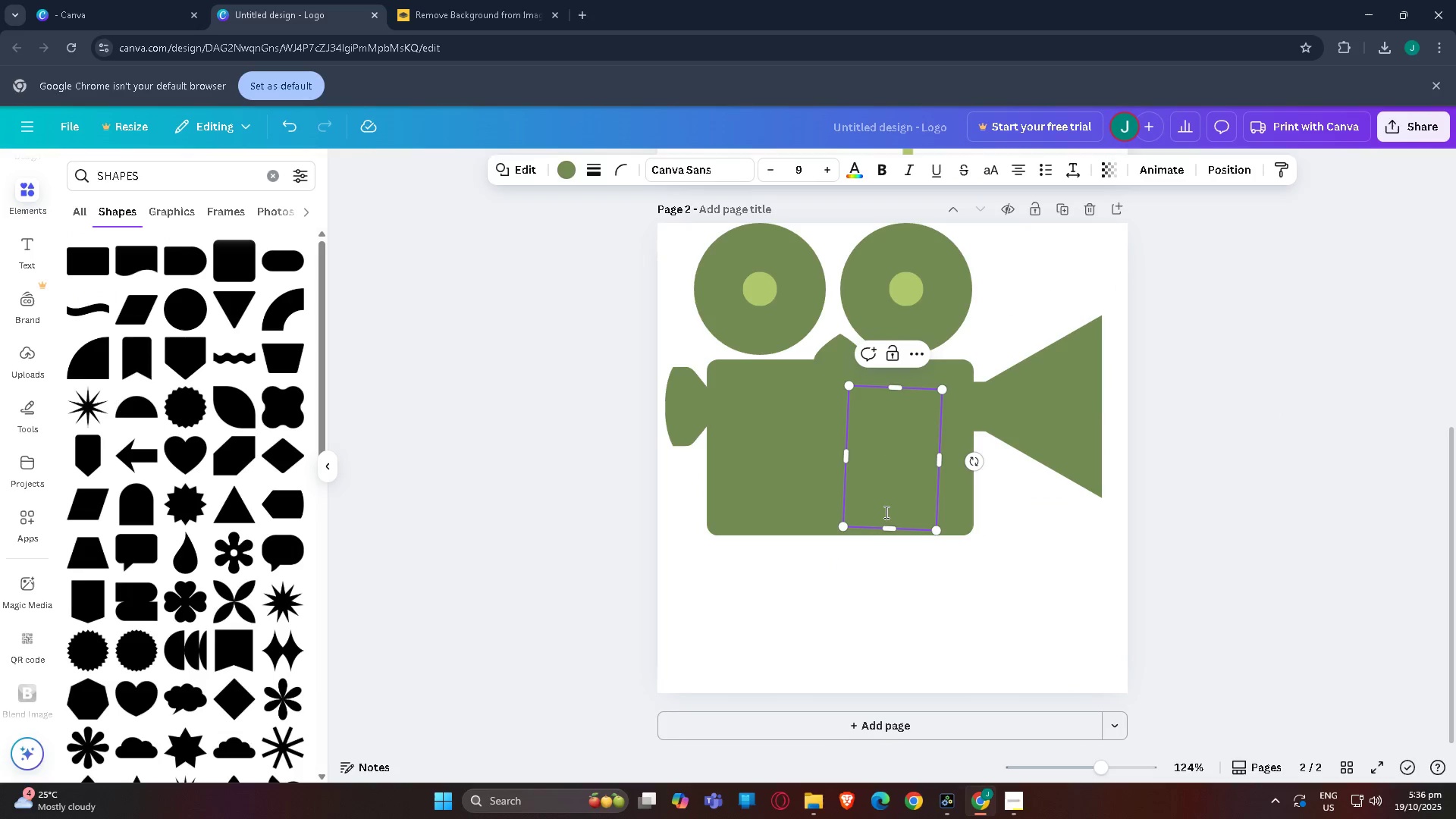 
left_click_drag(start_coordinate=[885, 512], to_coordinate=[856, 547])
 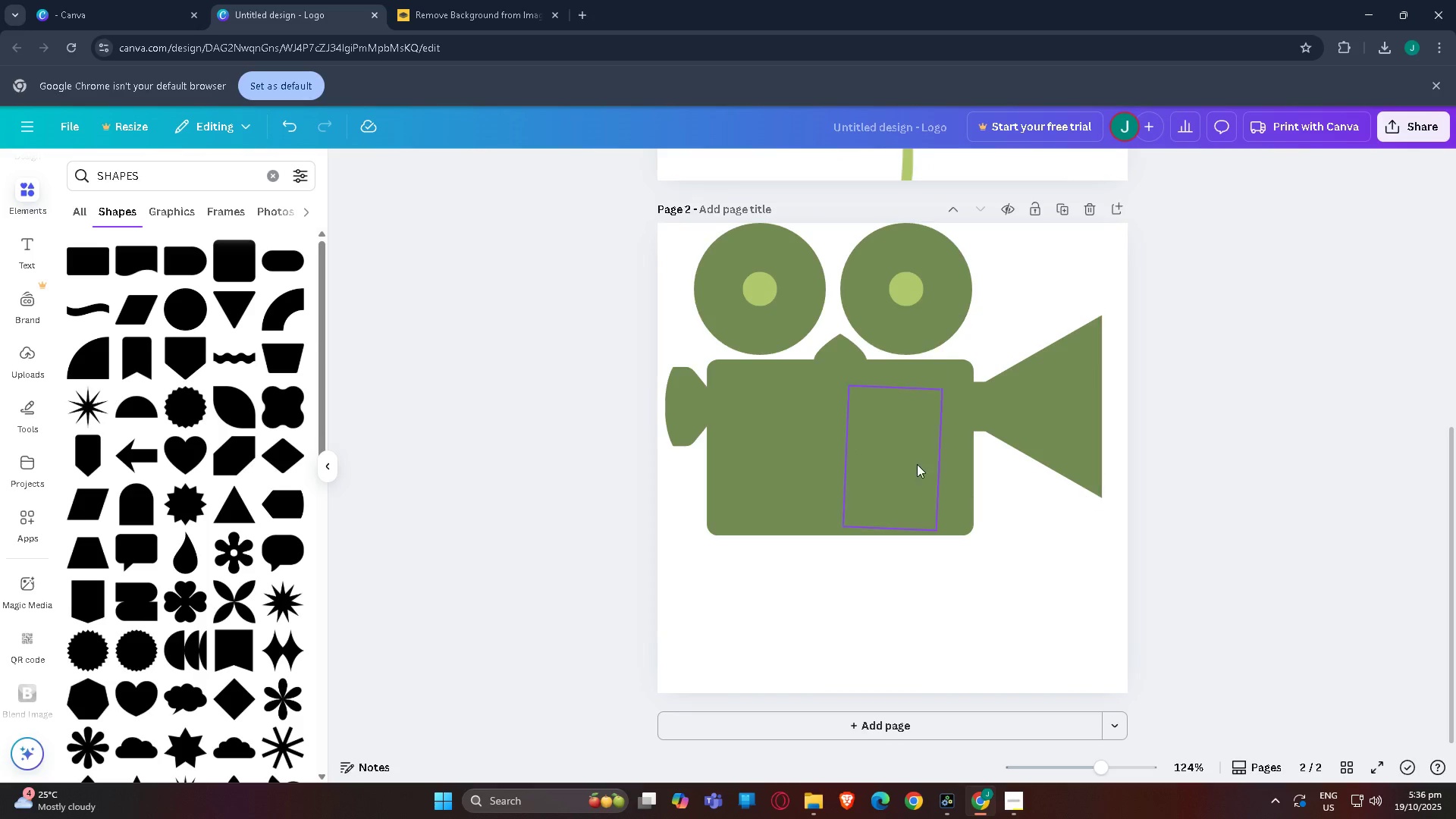 
left_click_drag(start_coordinate=[904, 460], to_coordinate=[806, 572])
 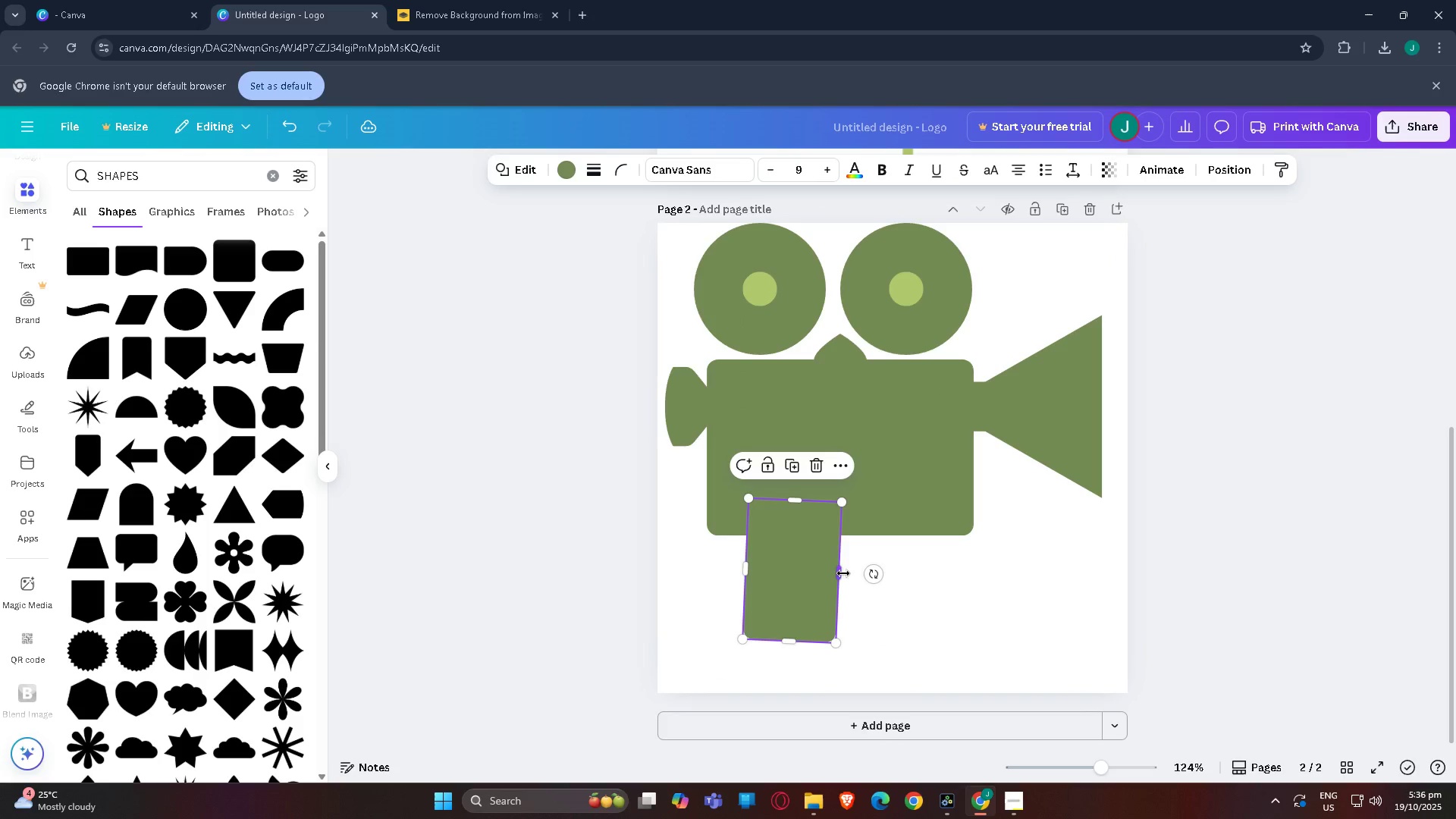 
left_click_drag(start_coordinate=[843, 573], to_coordinate=[761, 576])
 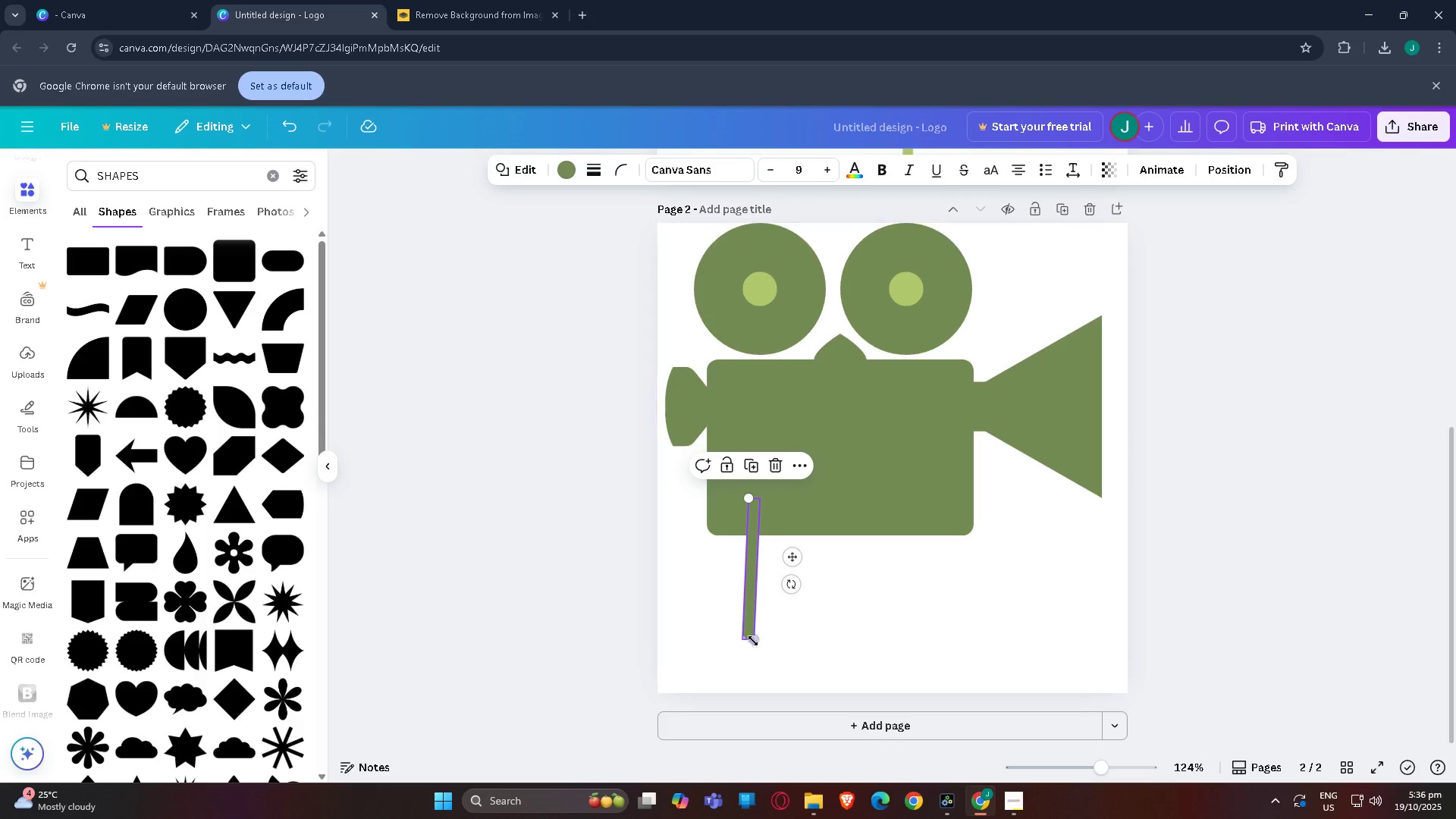 
left_click_drag(start_coordinate=[754, 641], to_coordinate=[750, 688])
 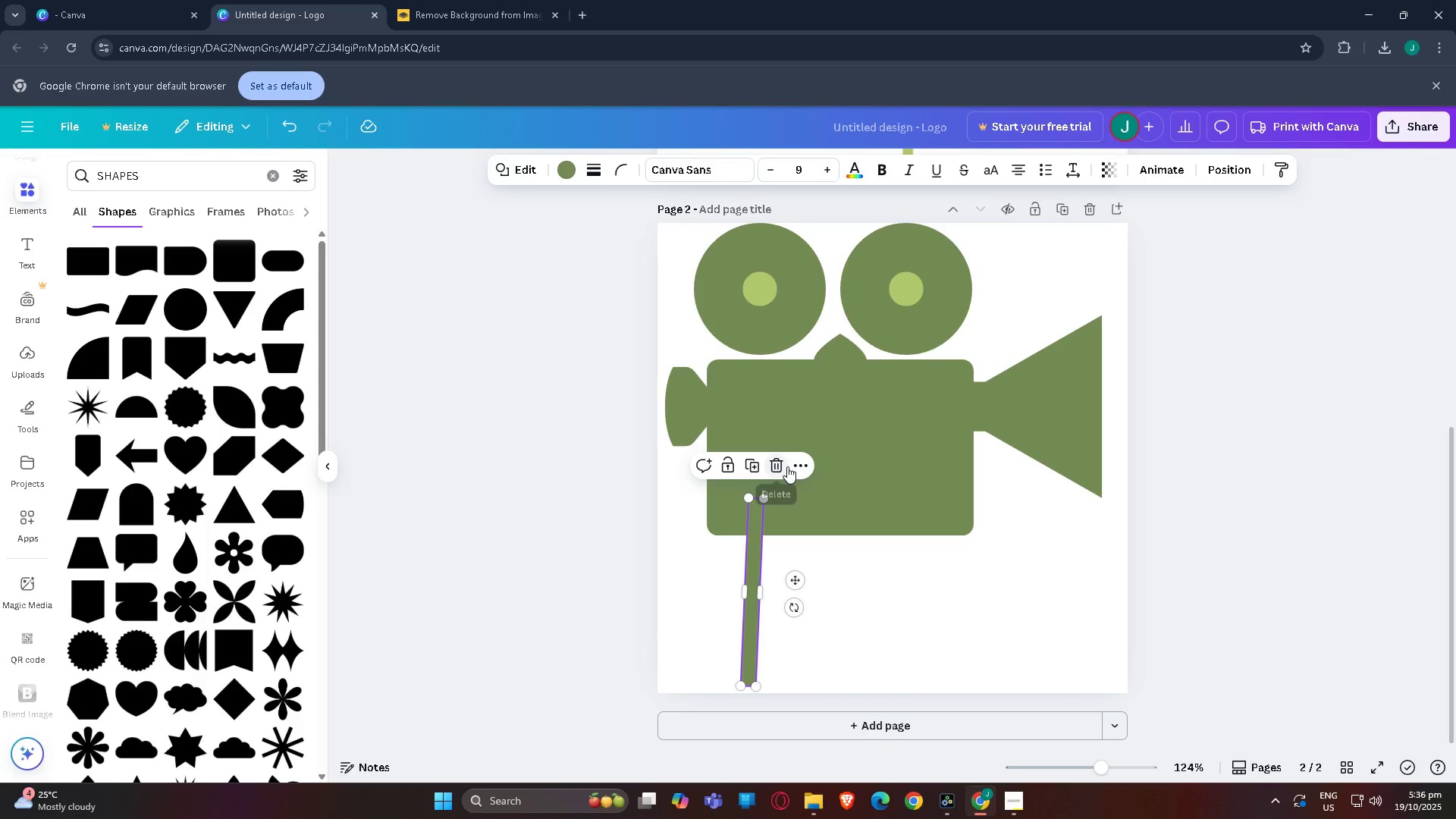 
left_click([780, 469])
 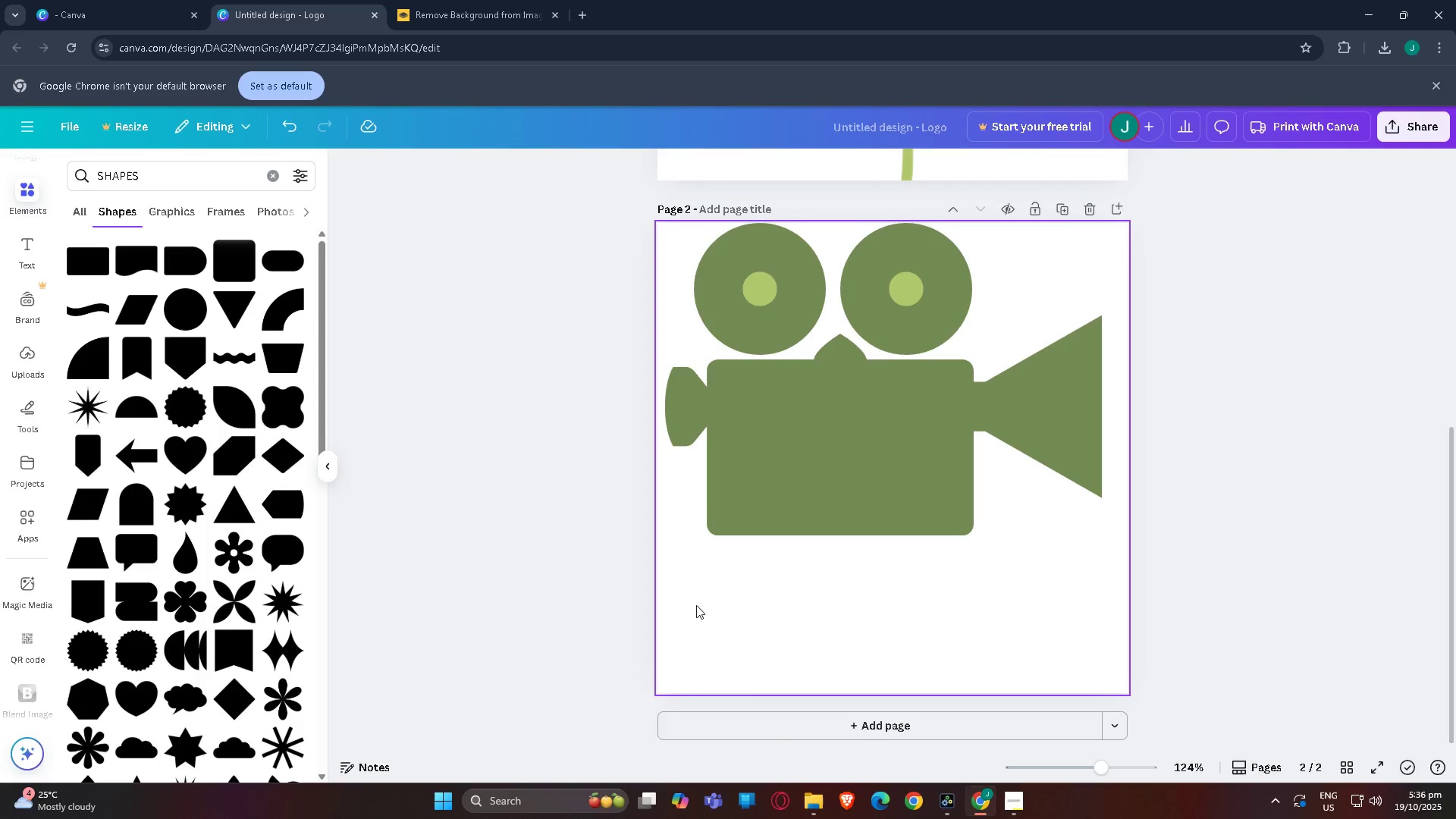 
left_click_drag(start_coordinate=[683, 602], to_coordinate=[1103, 251])
 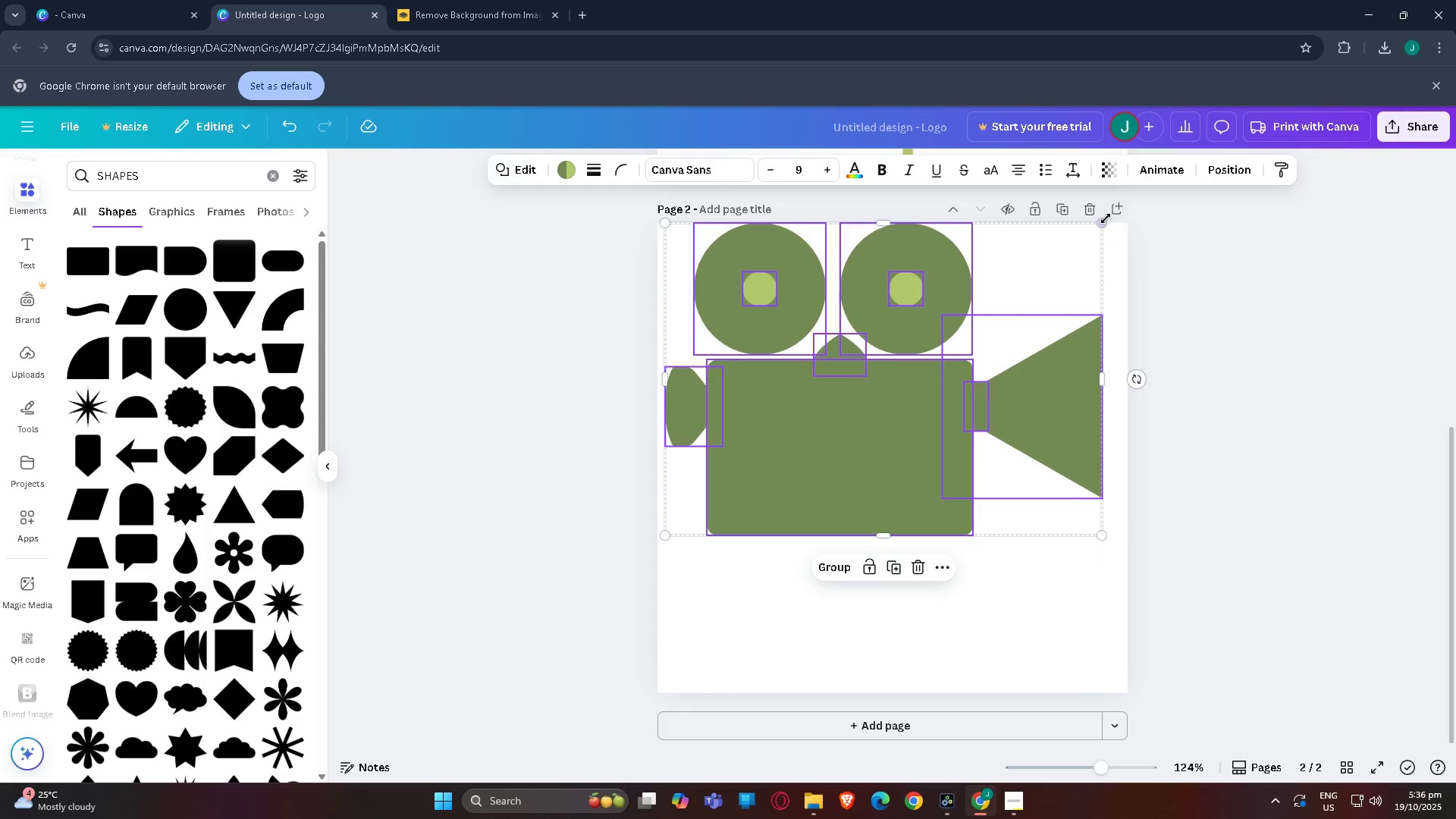 
left_click_drag(start_coordinate=[1104, 221], to_coordinate=[974, 313])
 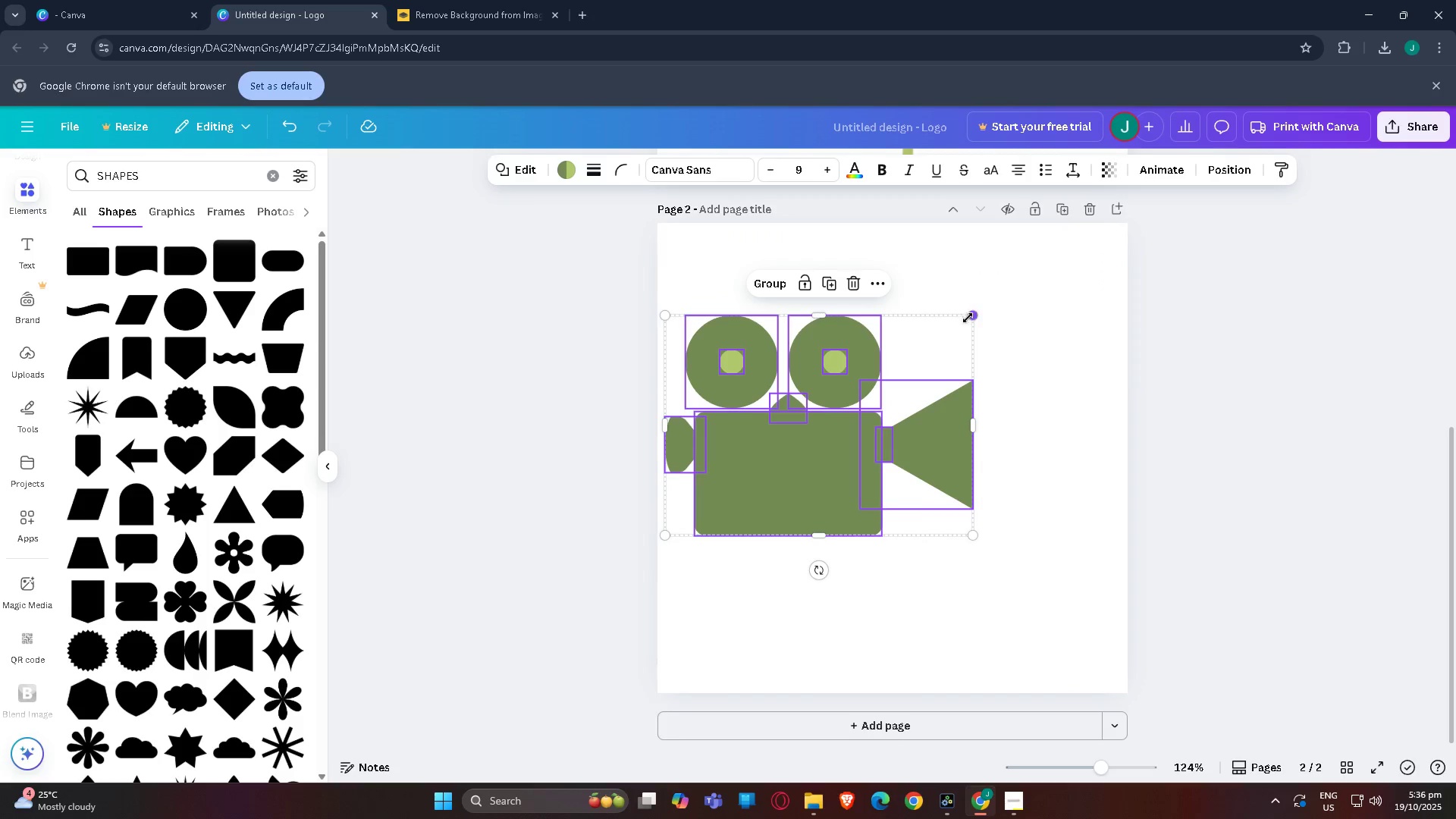 
left_click_drag(start_coordinate=[971, 316], to_coordinate=[1024, 286])
 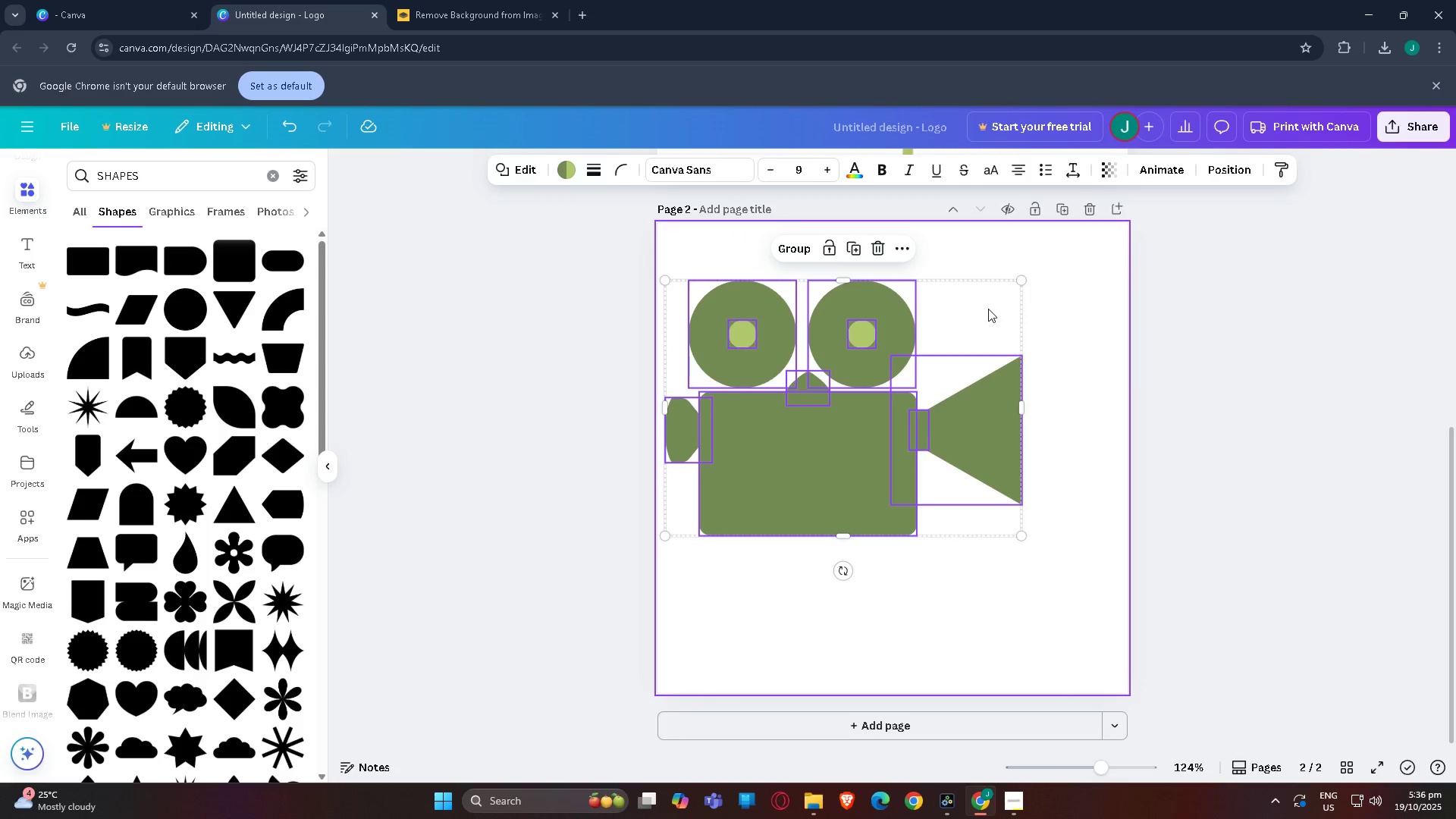 
left_click_drag(start_coordinate=[987, 310], to_coordinate=[1054, 256])
 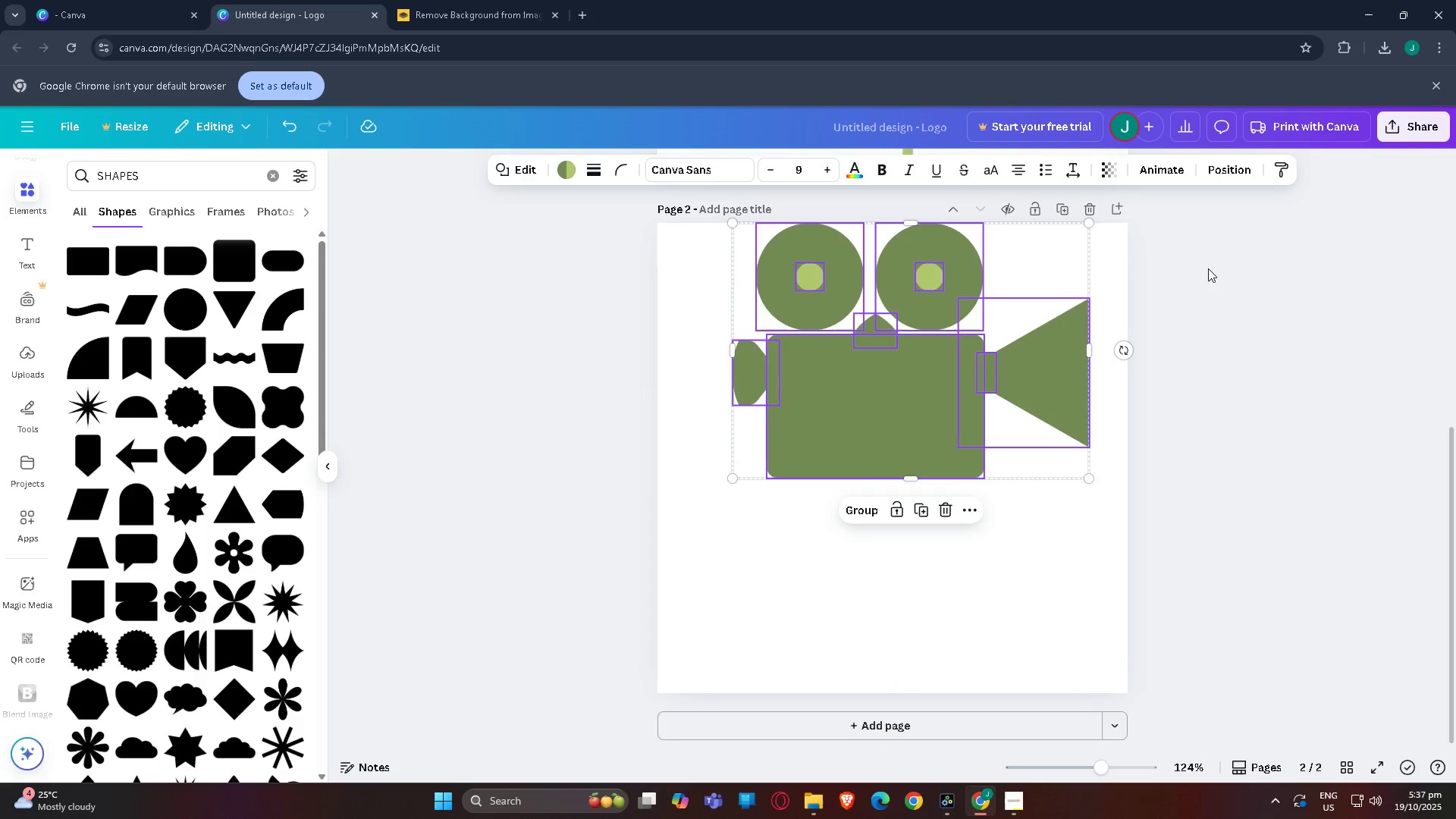 
left_click([1208, 268])
 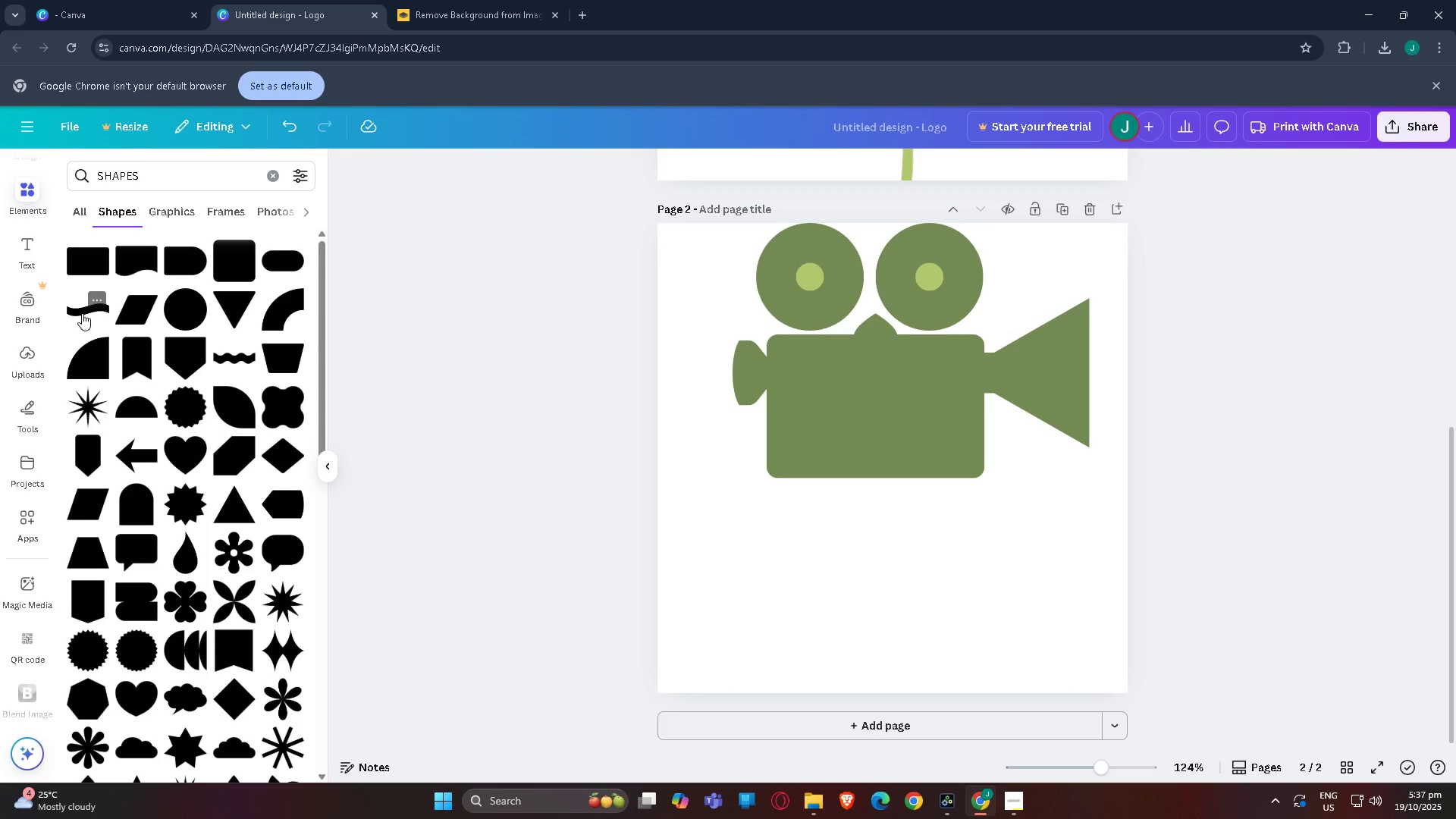 
scroll: coordinate [162, 516], scroll_direction: up, amount: 4.0
 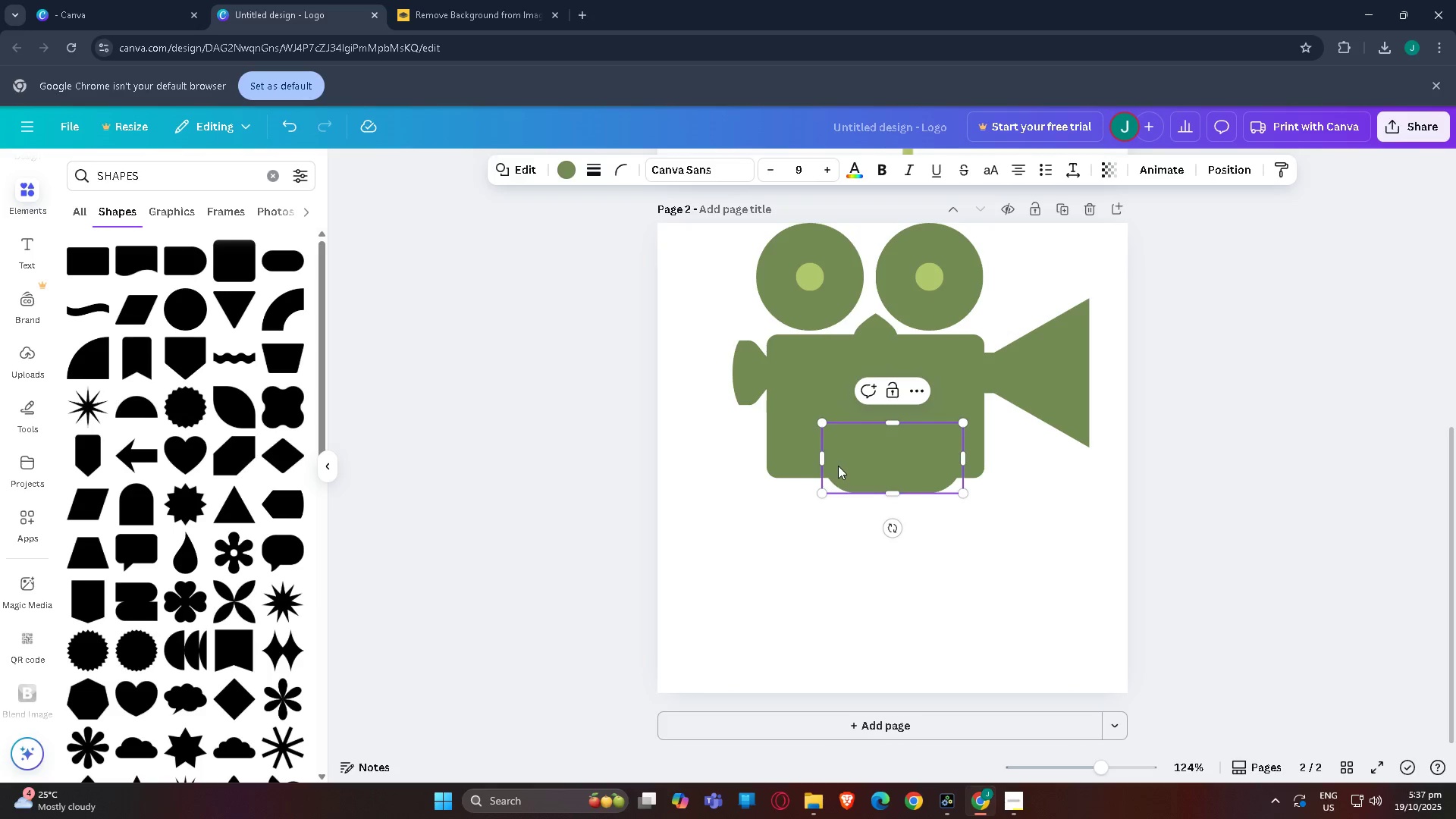 
left_click_drag(start_coordinate=[890, 422], to_coordinate=[886, 475])
 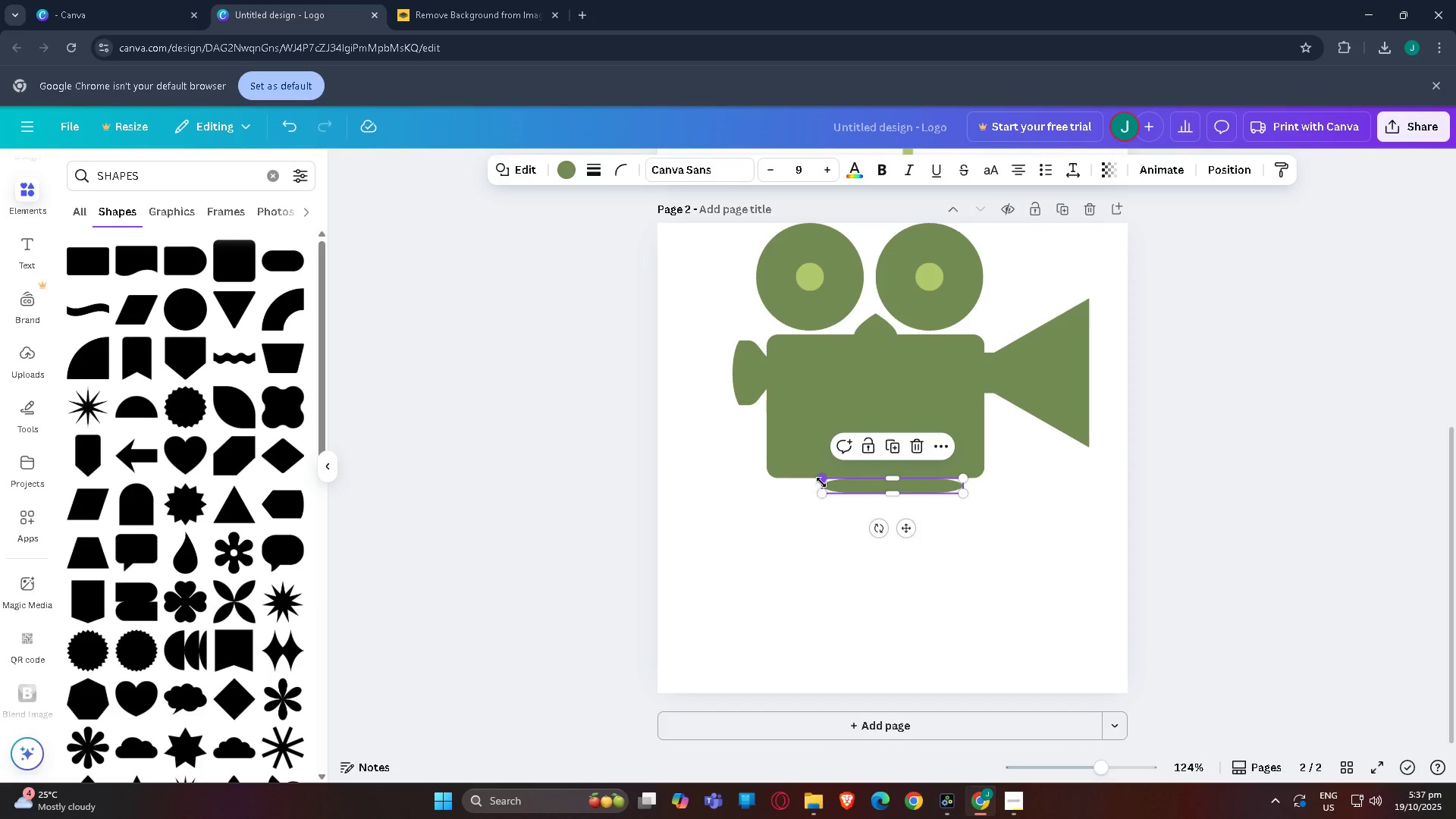 
left_click_drag(start_coordinate=[821, 482], to_coordinate=[615, 487])
 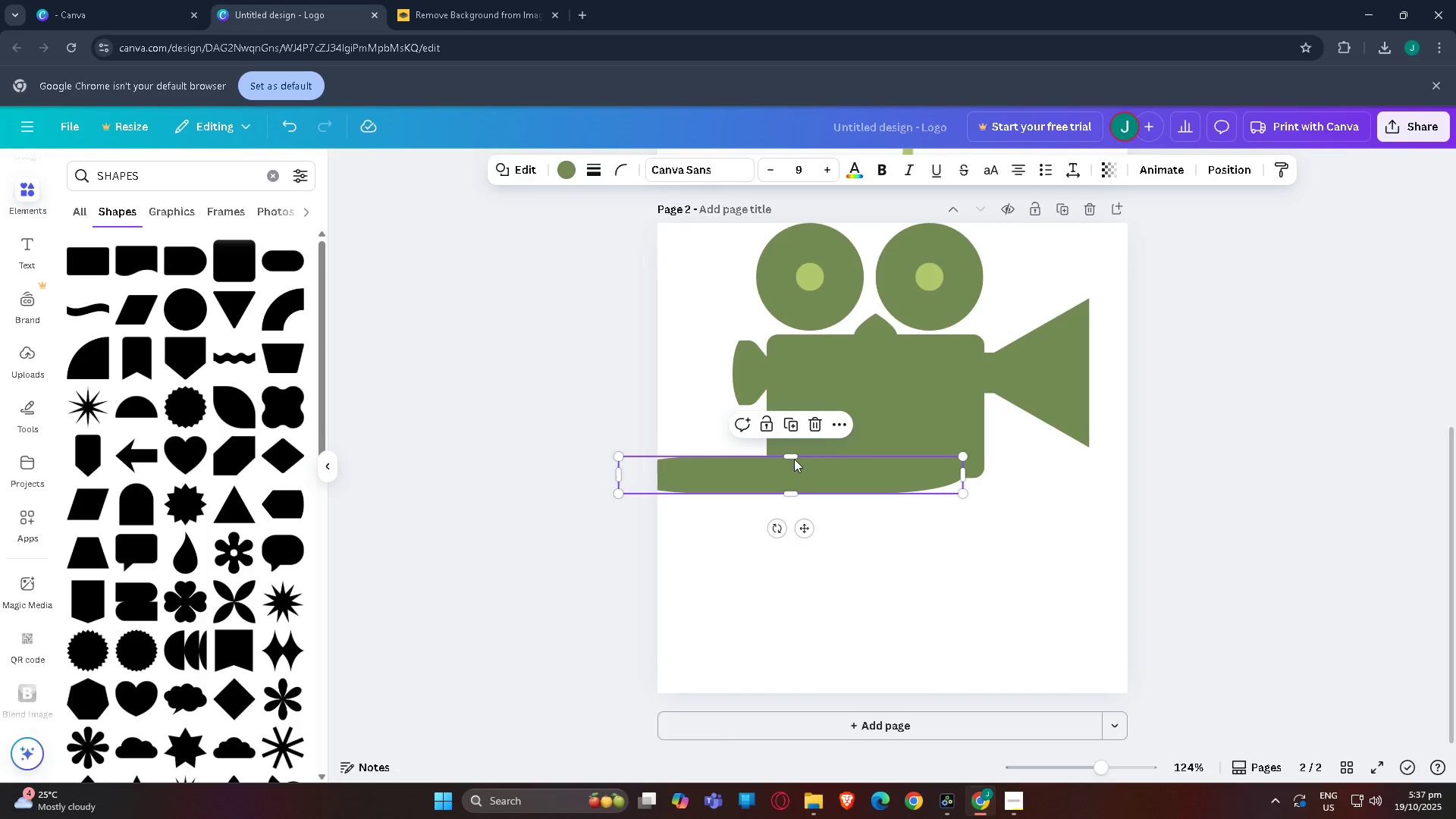 
left_click_drag(start_coordinate=[793, 457], to_coordinate=[793, 481])
 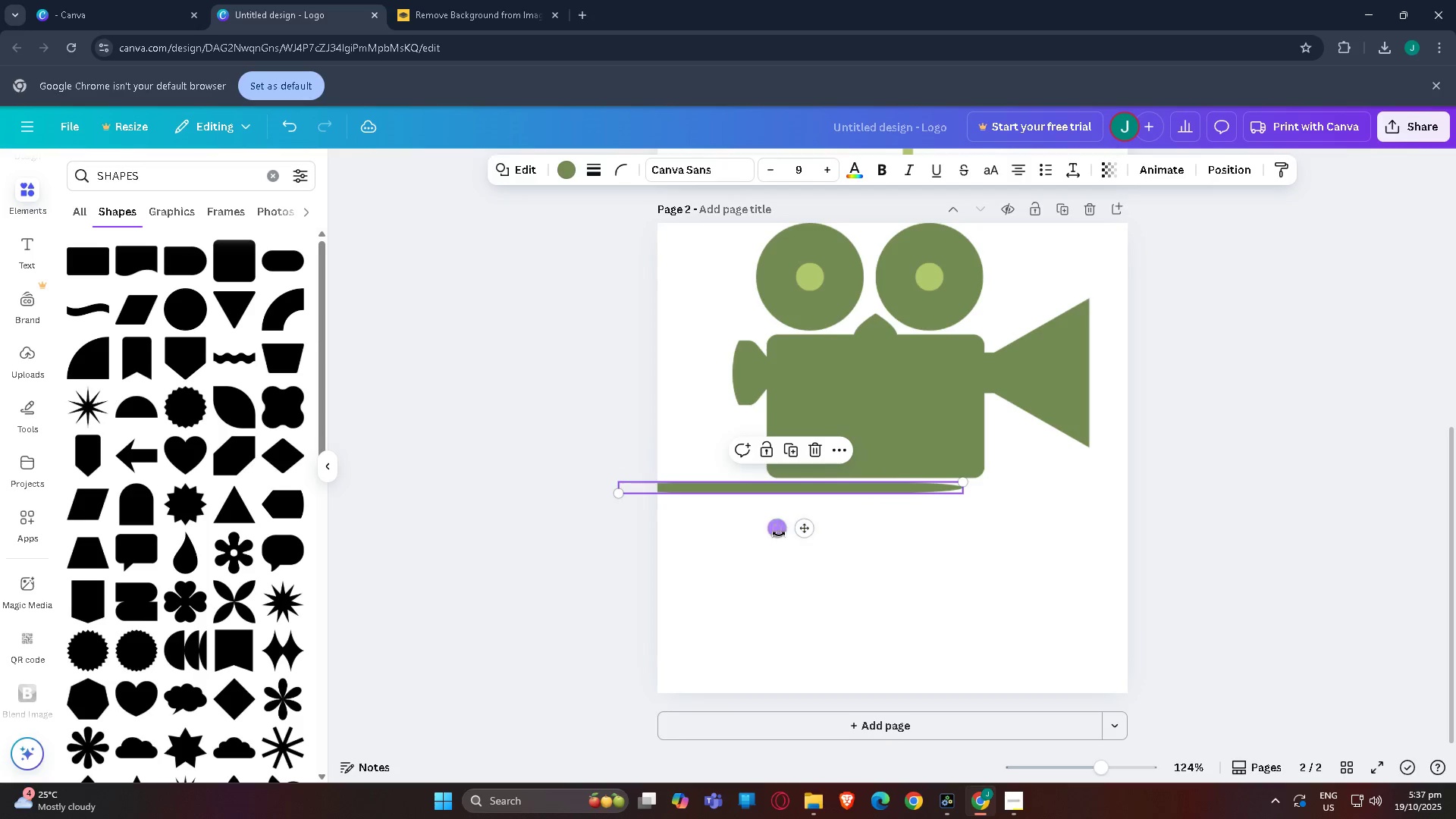 
left_click_drag(start_coordinate=[779, 534], to_coordinate=[860, 529])
 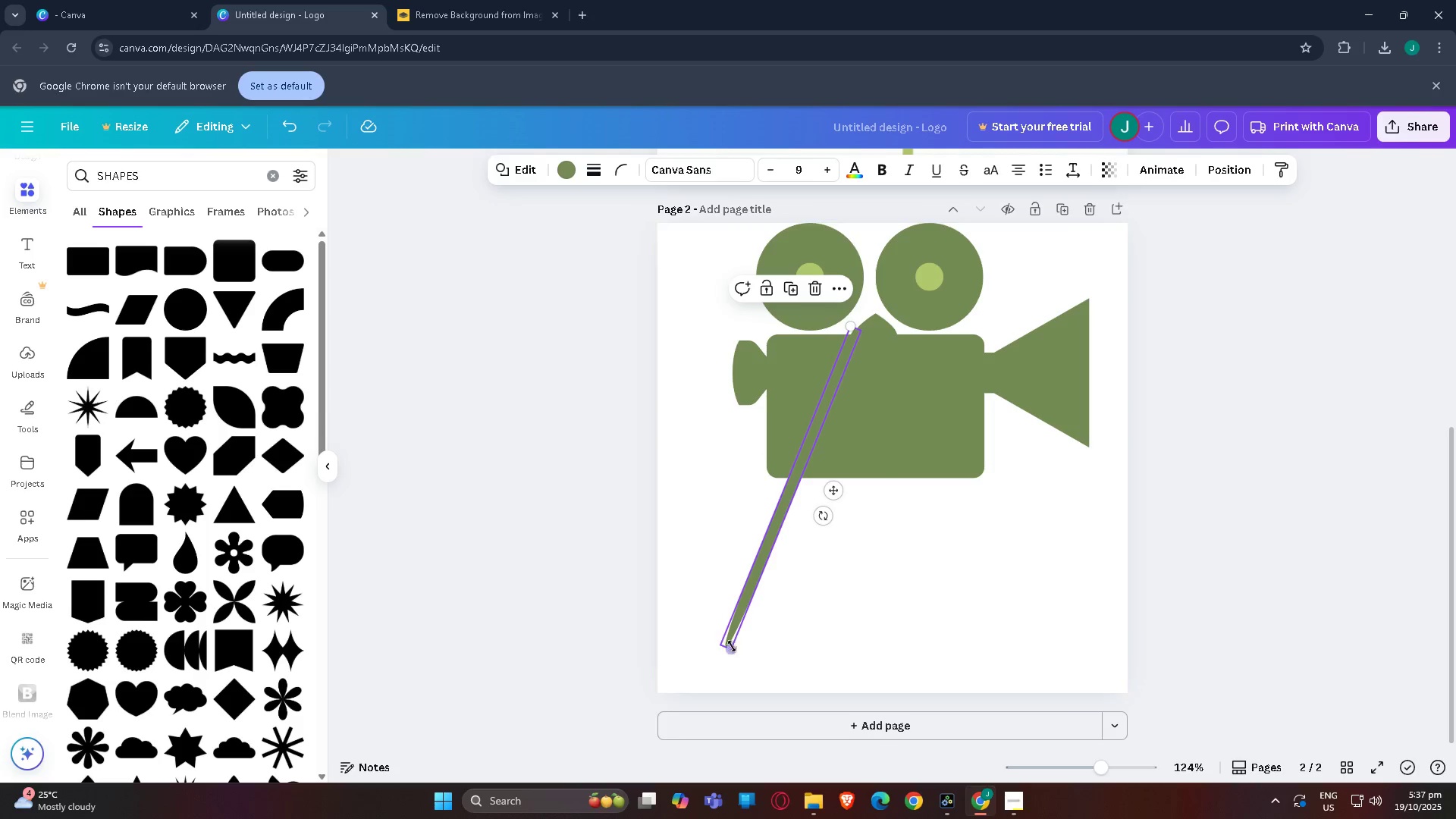 
left_click_drag(start_coordinate=[734, 651], to_coordinate=[748, 625])
 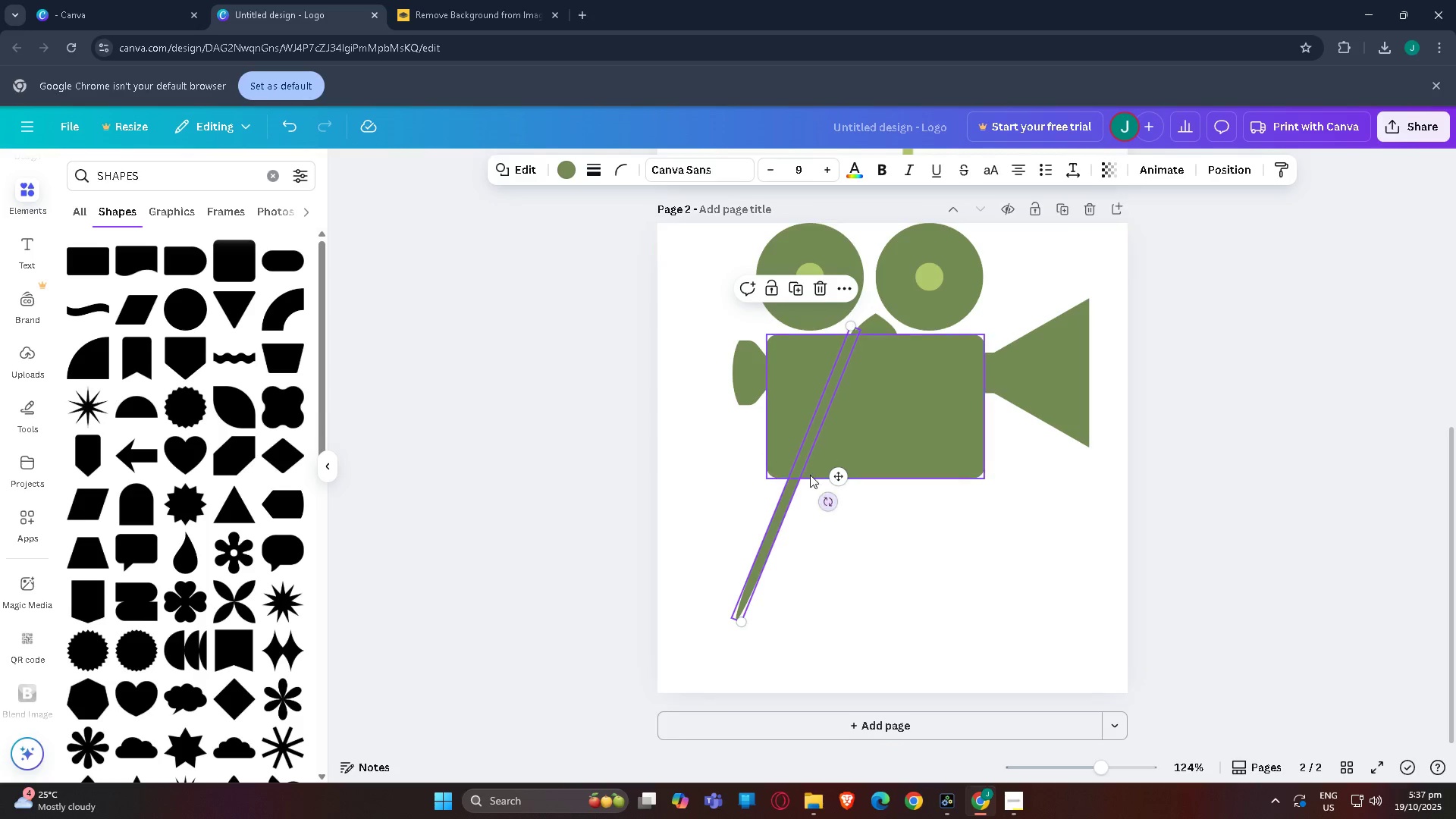 
left_click([798, 472])
 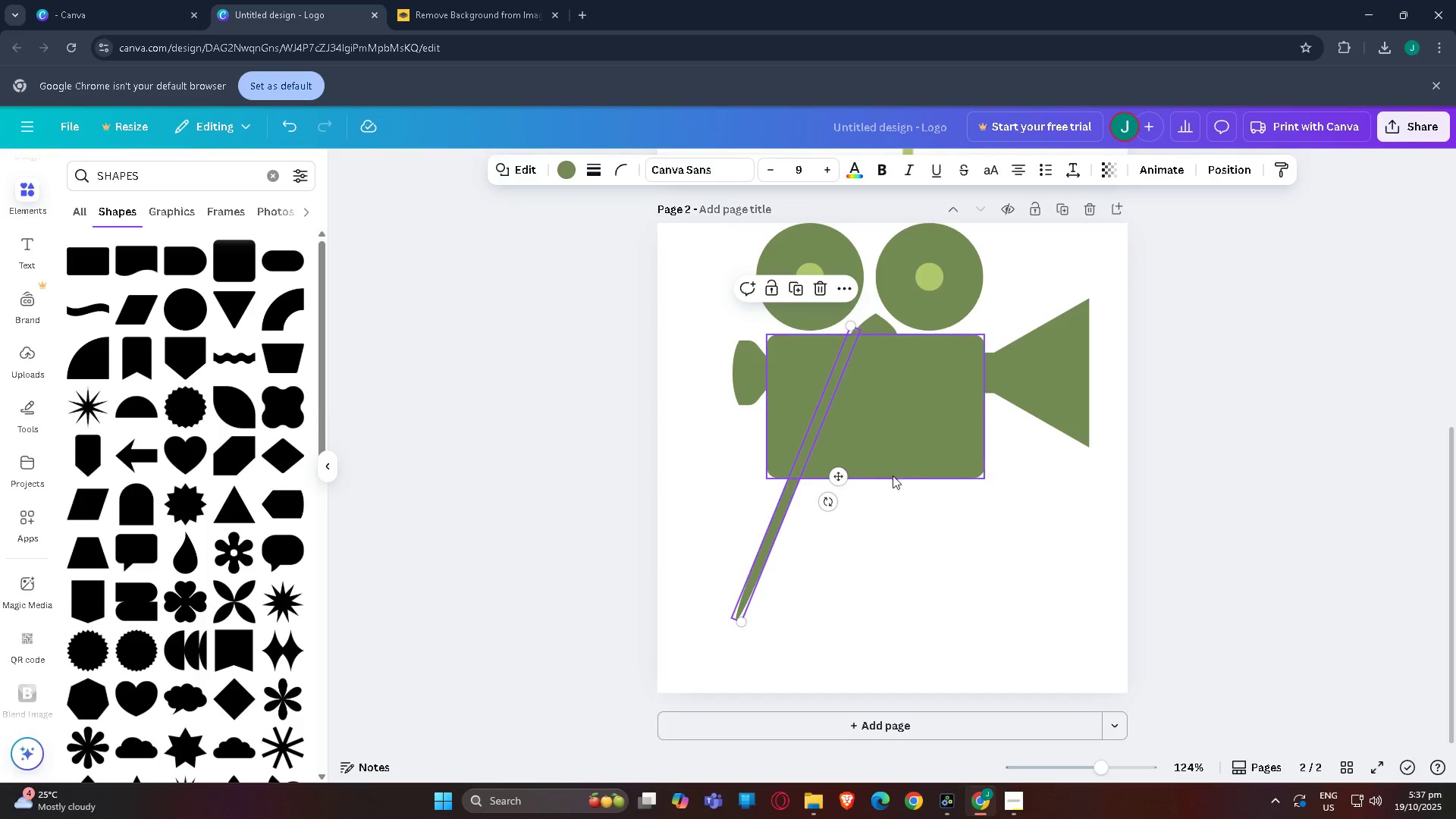 
left_click([893, 475])
 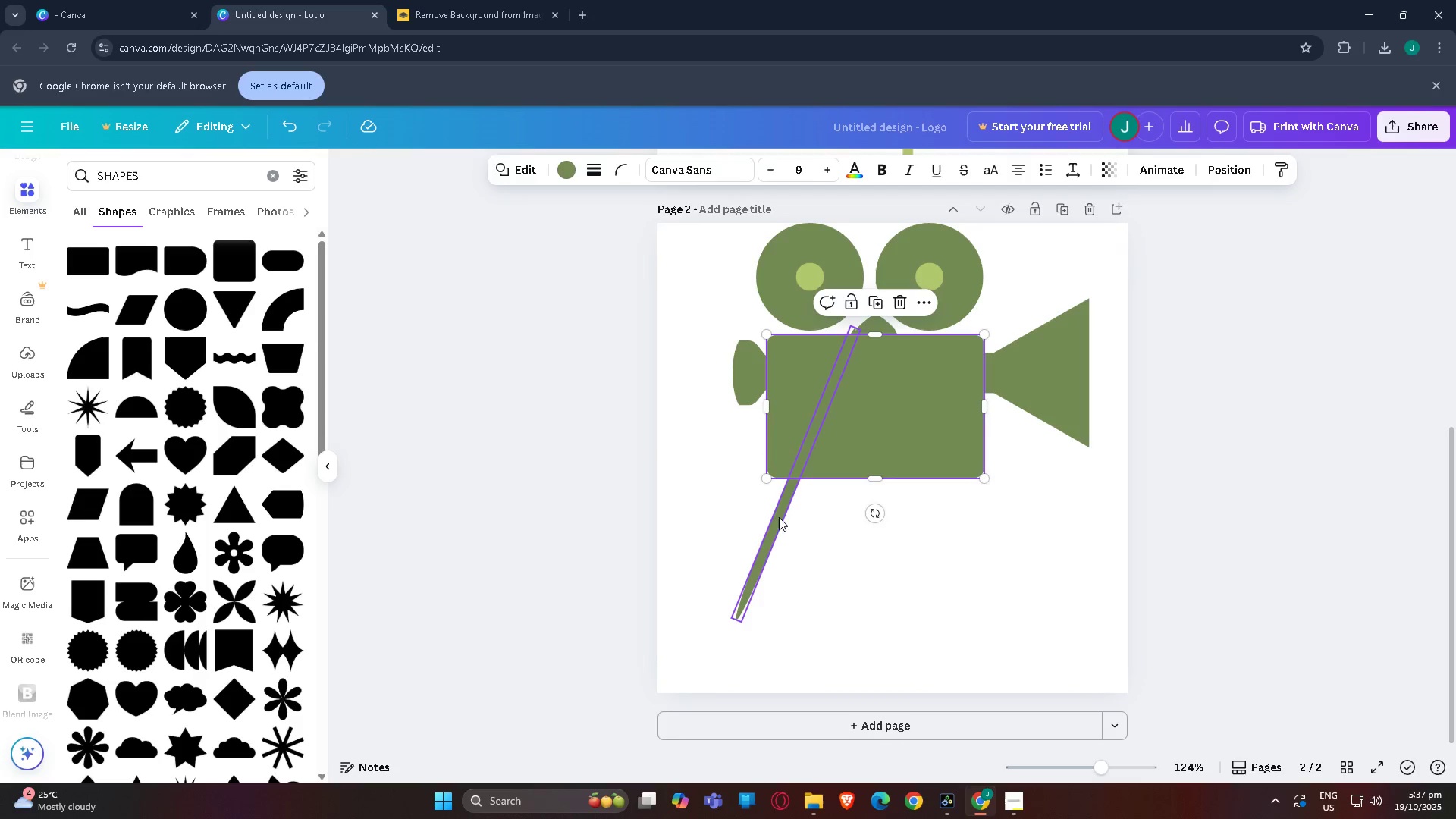 
left_click_drag(start_coordinate=[776, 517], to_coordinate=[775, 586])
 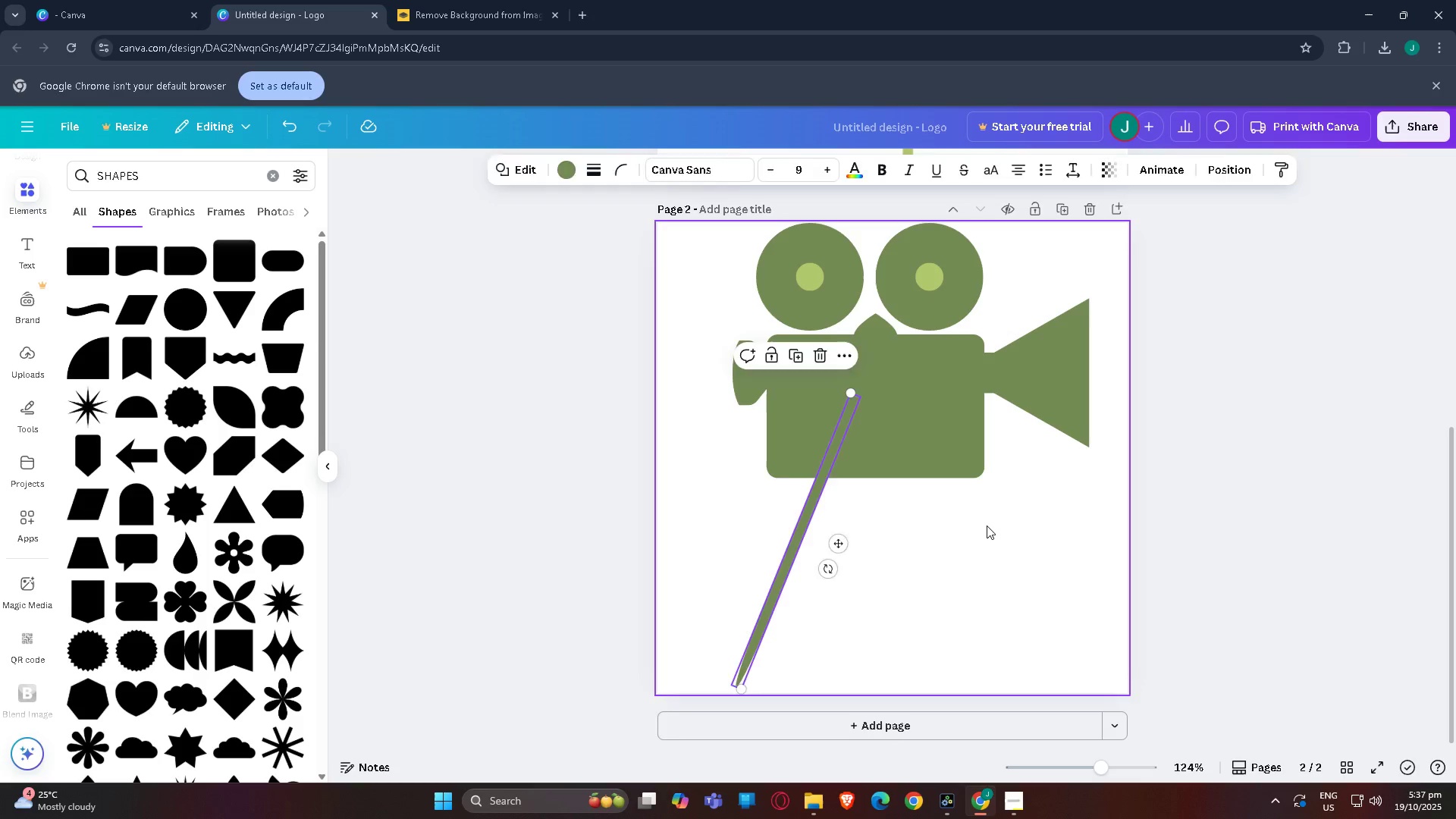 
left_click([987, 526])
 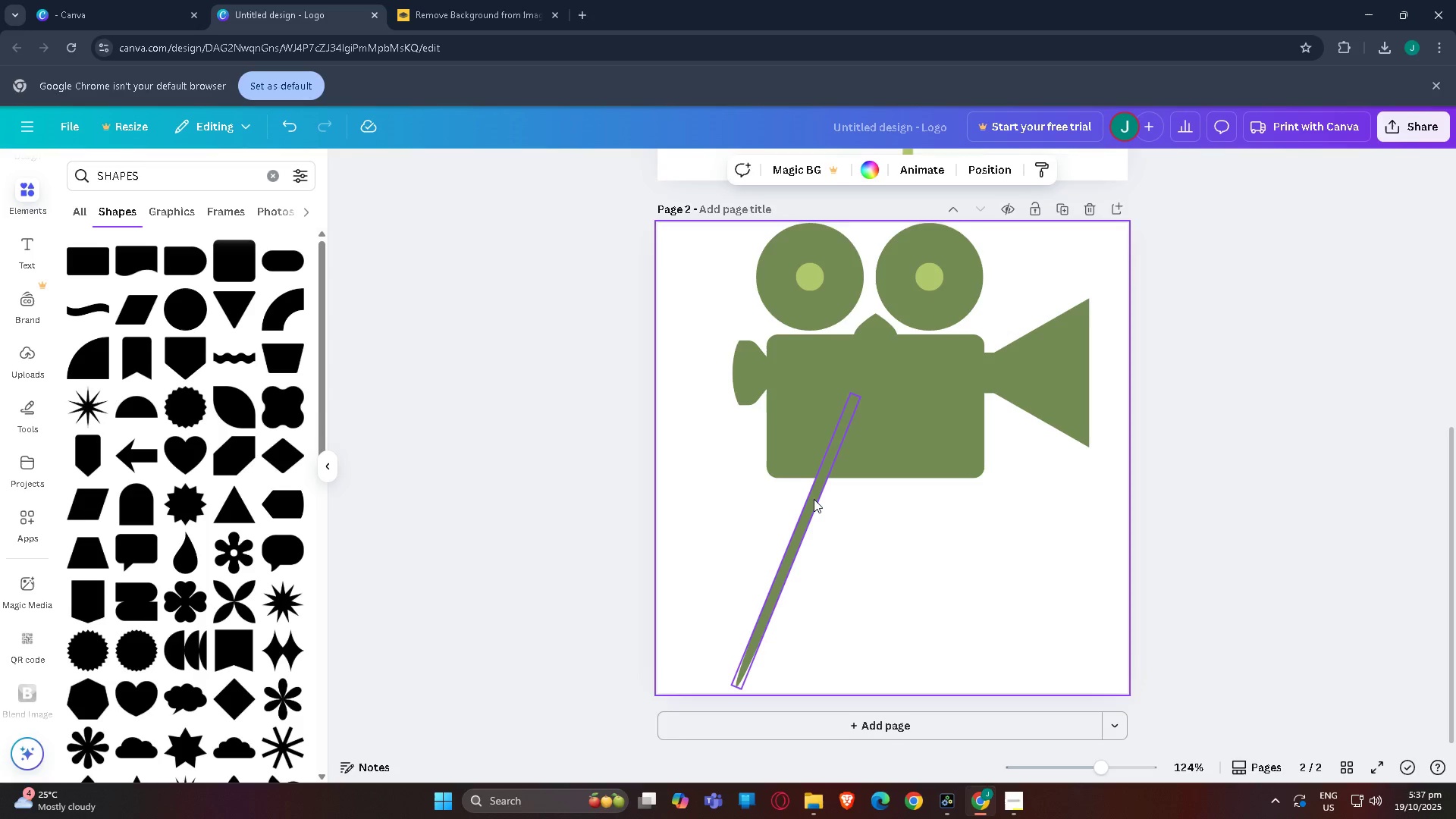 
left_click([814, 499])
 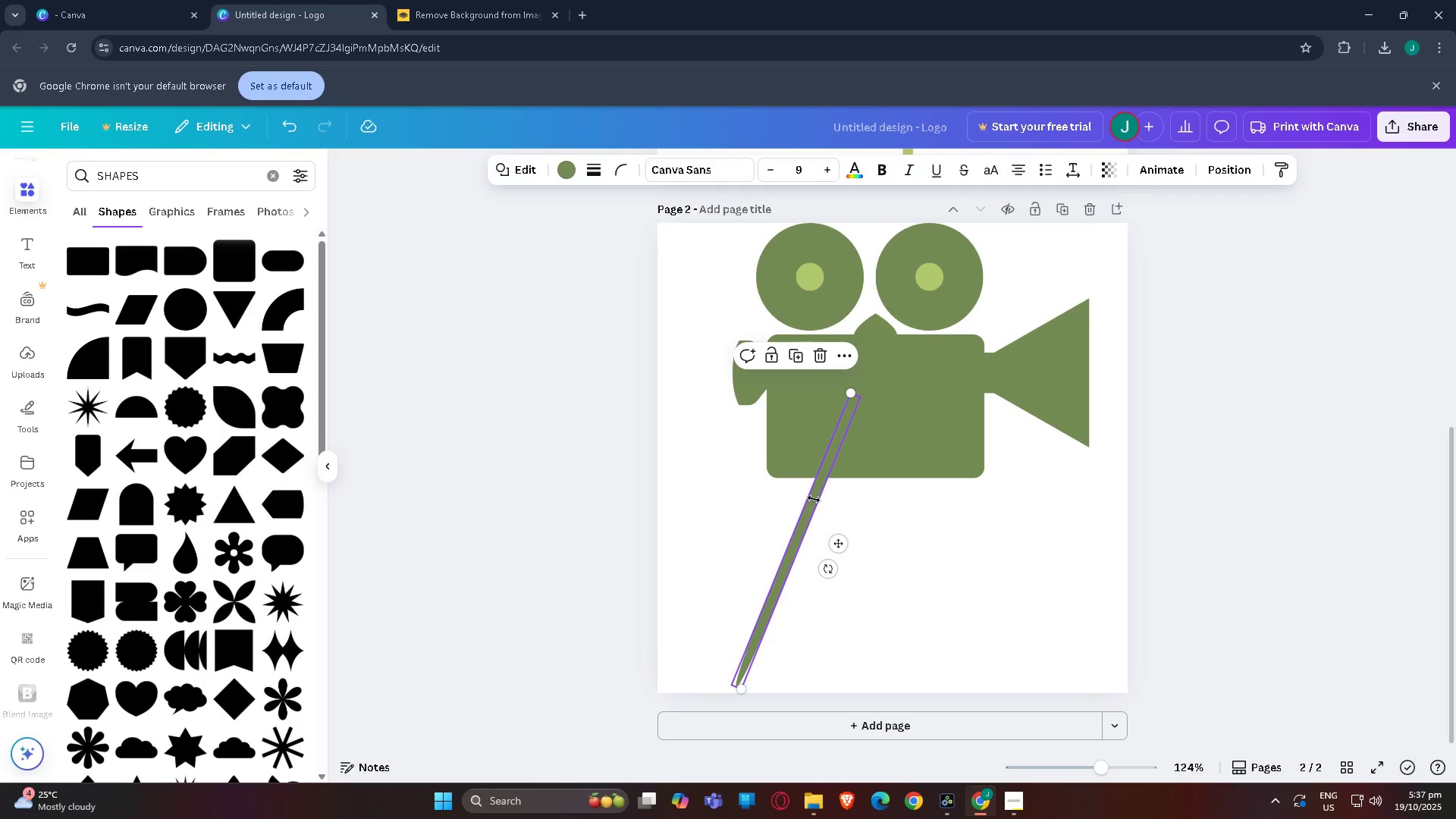 
key(Control+C)
 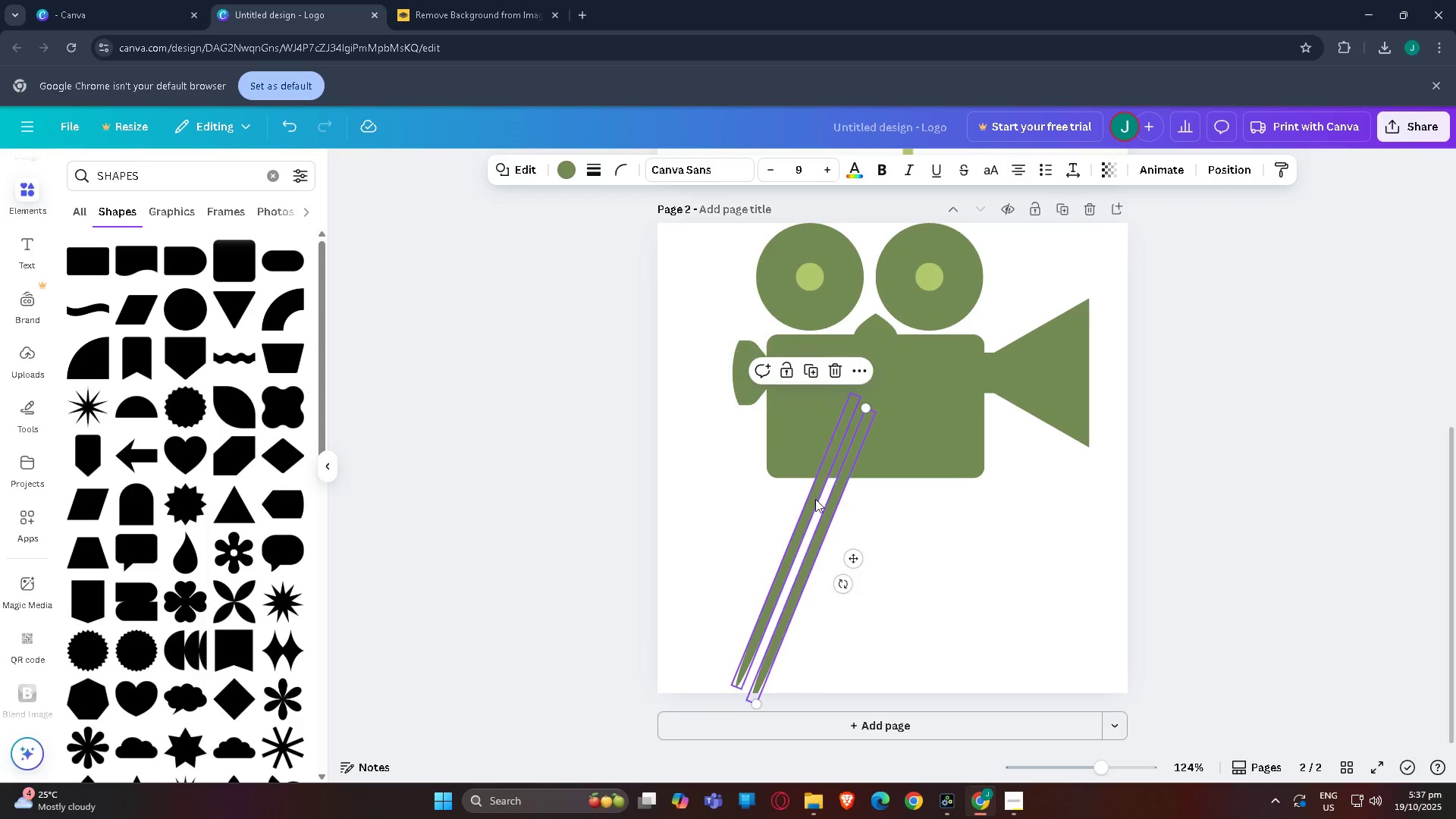 
key(Control+V)
 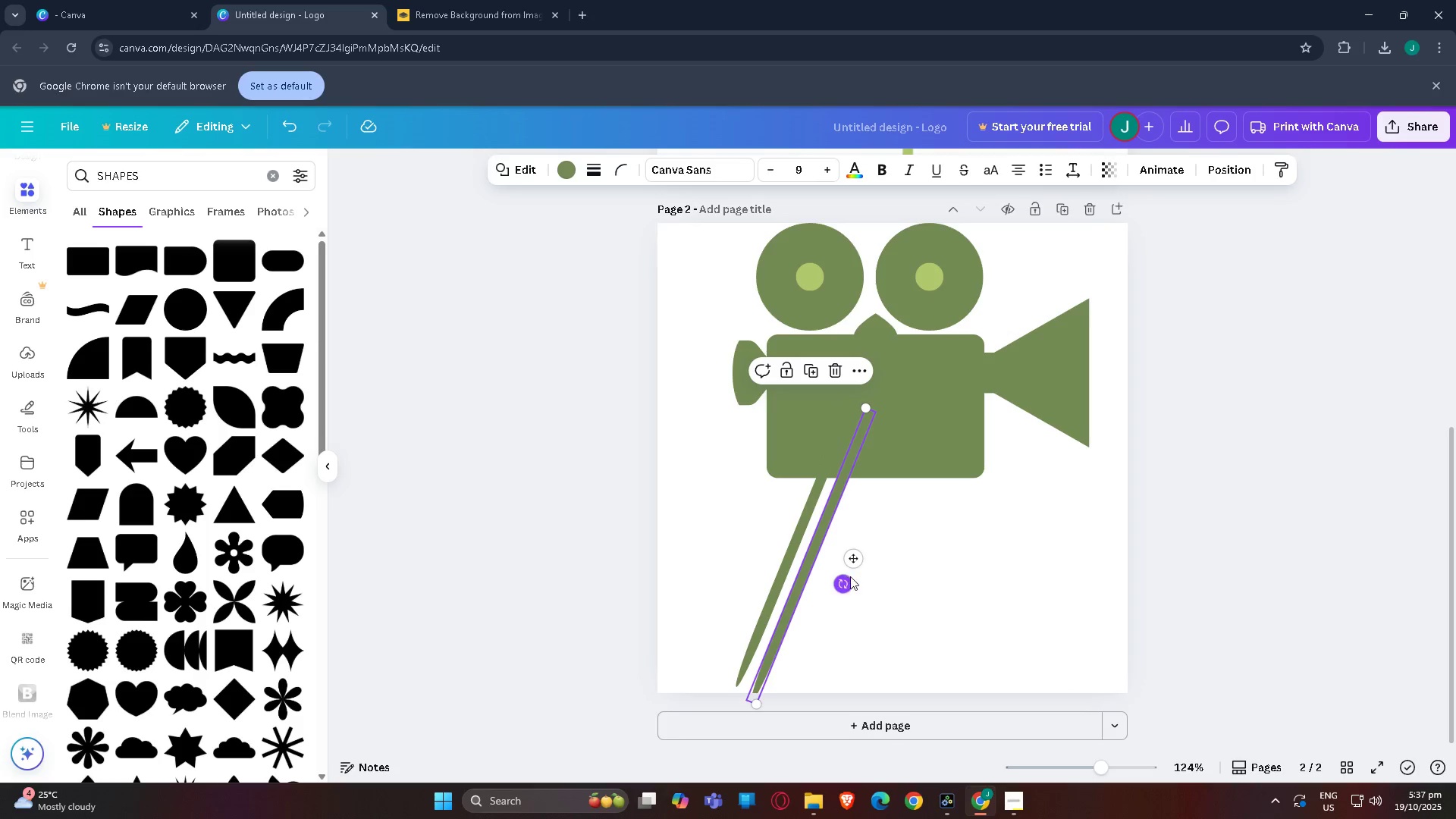 
left_click_drag(start_coordinate=[852, 557], to_coordinate=[933, 533])
 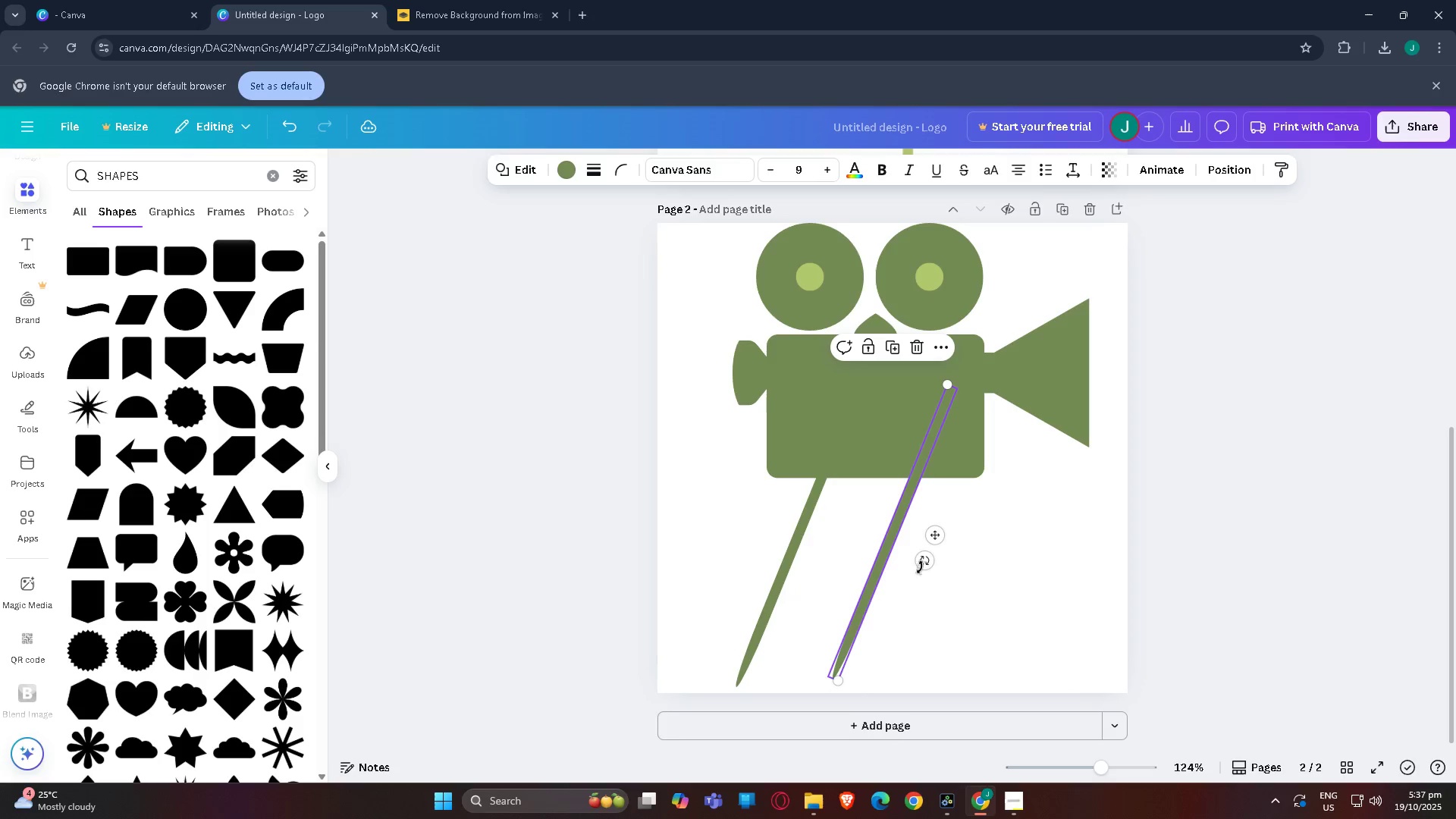 
left_click_drag(start_coordinate=[922, 561], to_coordinate=[1030, 483])
 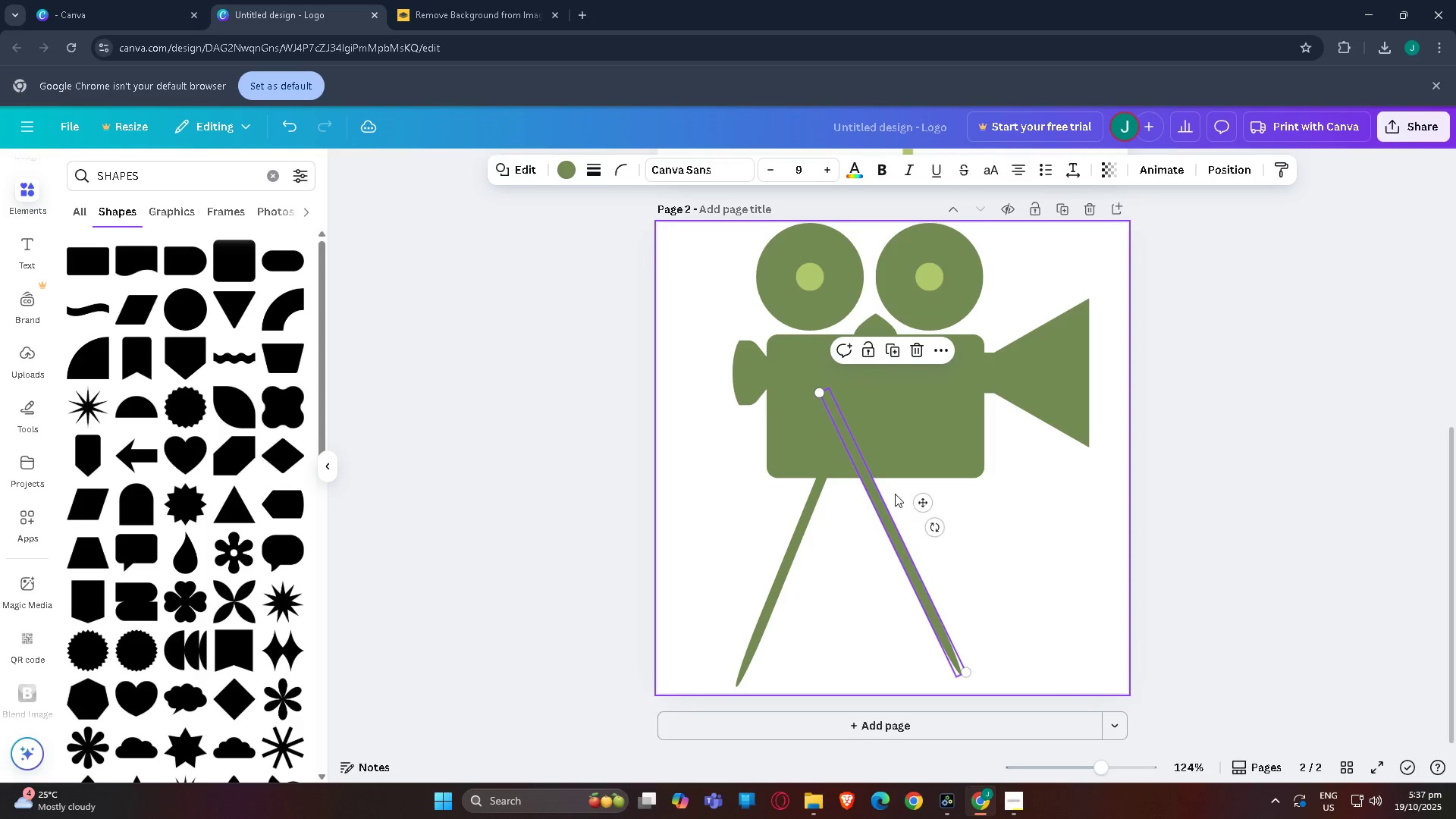 
left_click_drag(start_coordinate=[896, 495], to_coordinate=[903, 502])
 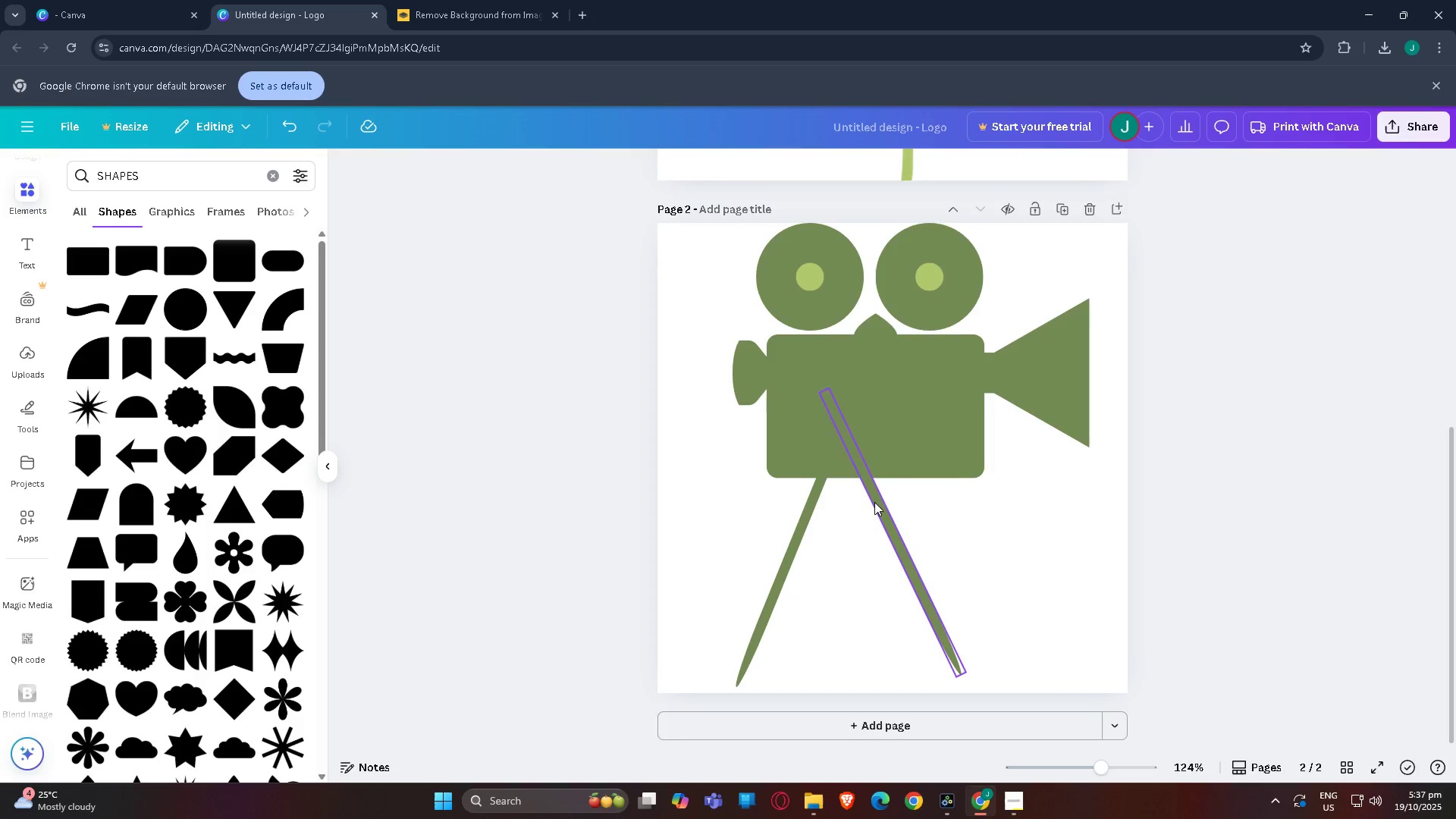 
left_click_drag(start_coordinate=[878, 504], to_coordinate=[941, 518])
 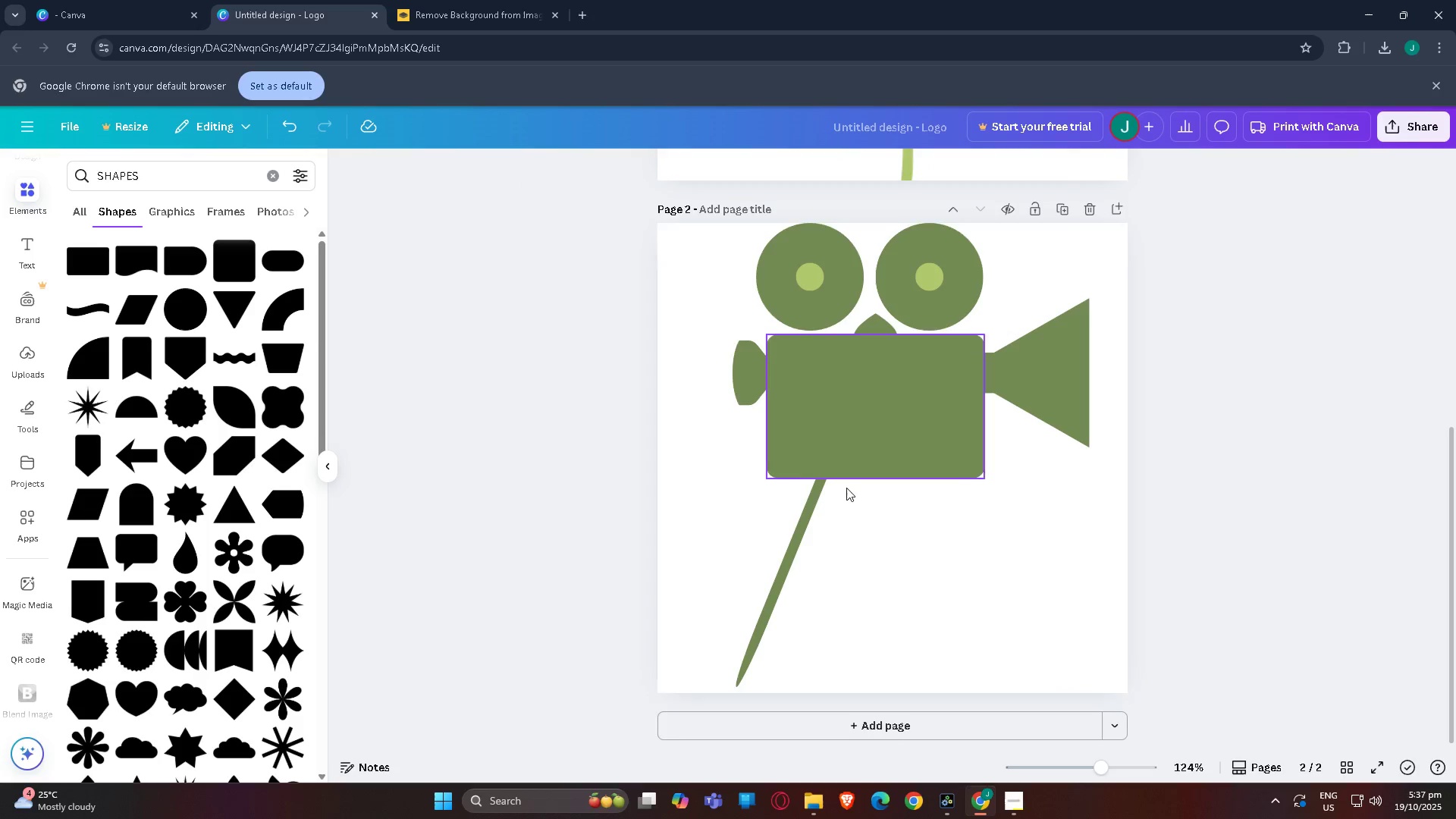 
double_click([785, 563])
 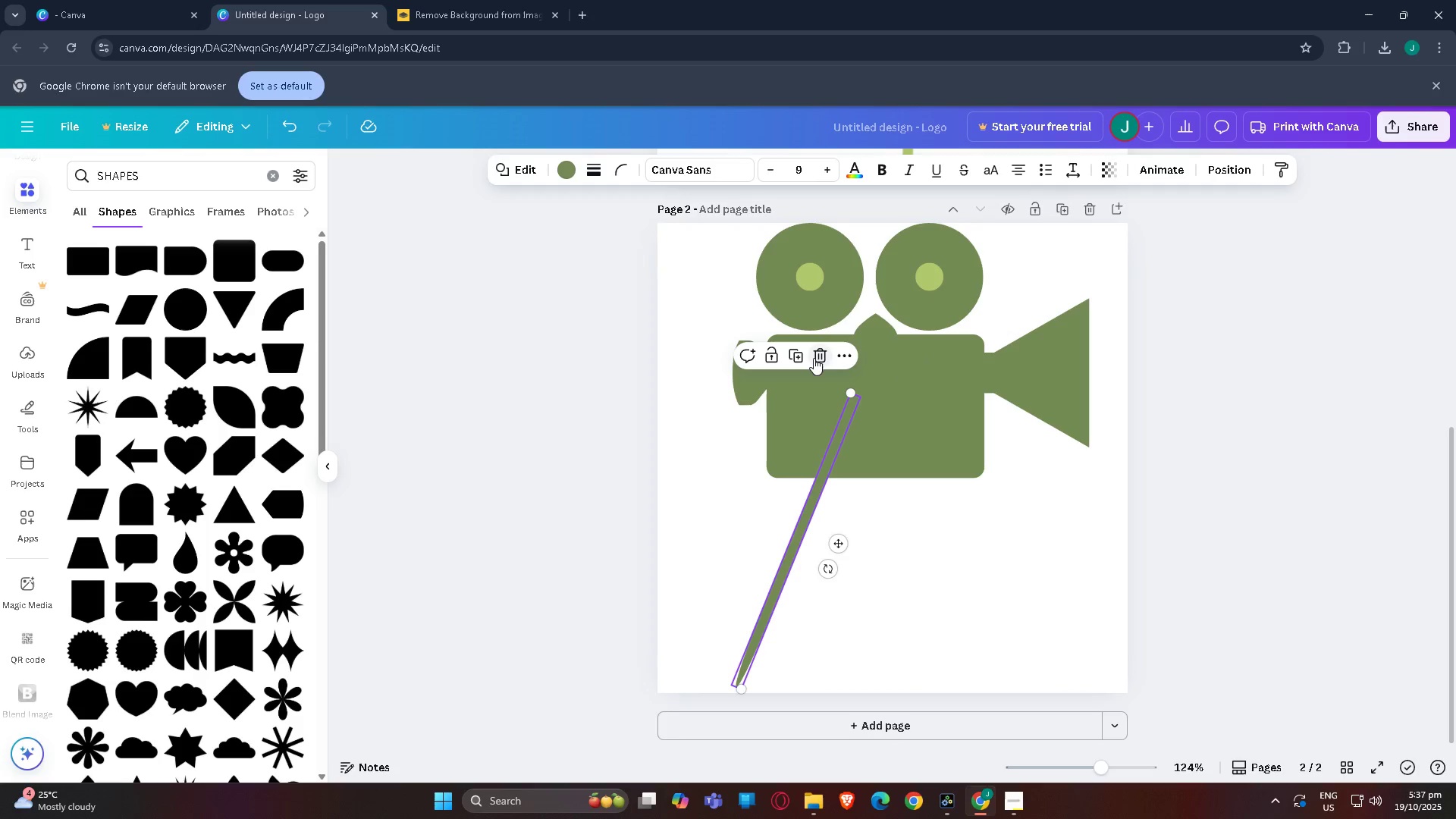 
left_click([814, 358])
 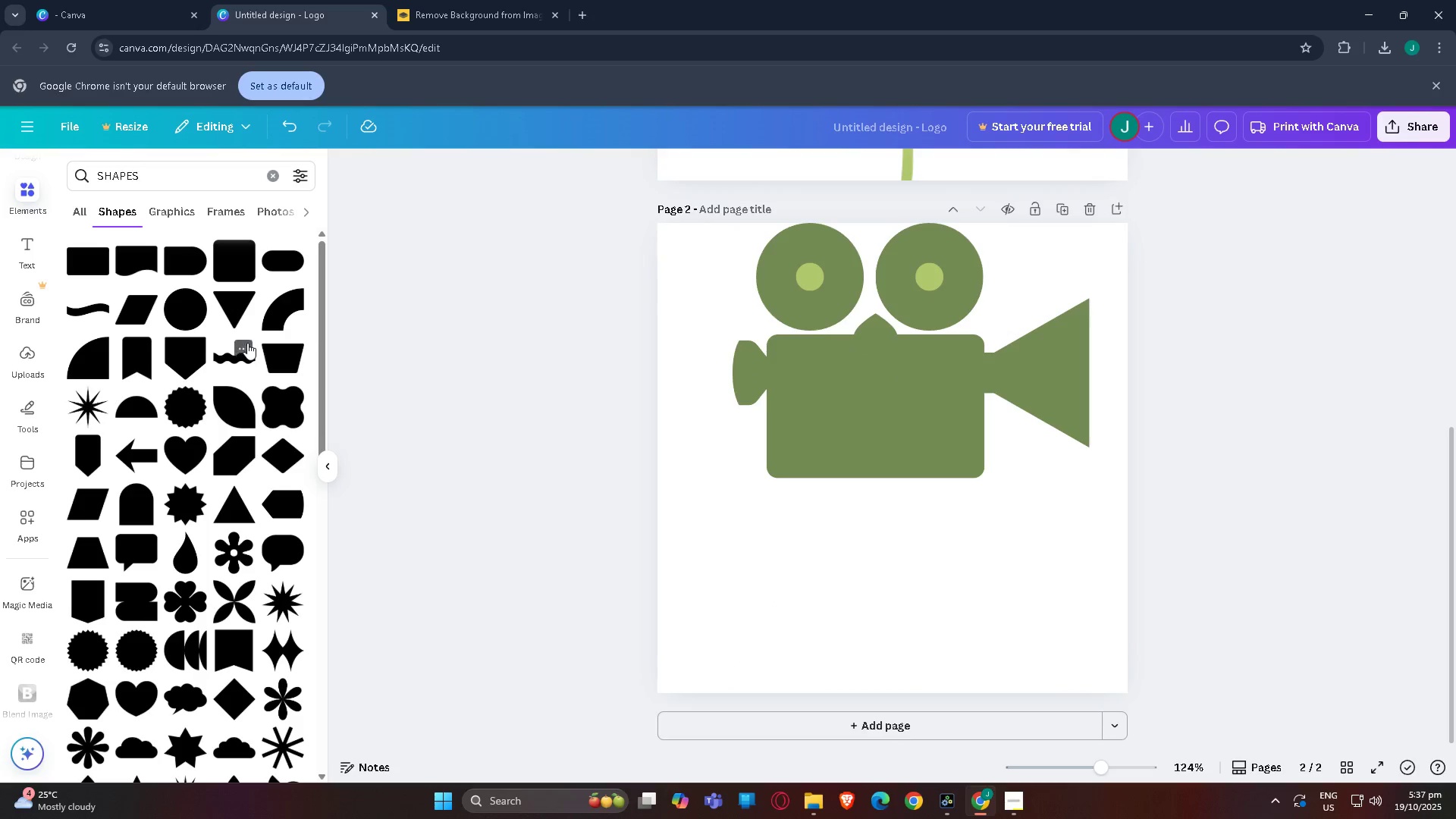 
scroll: coordinate [167, 366], scroll_direction: none, amount: 0.0
 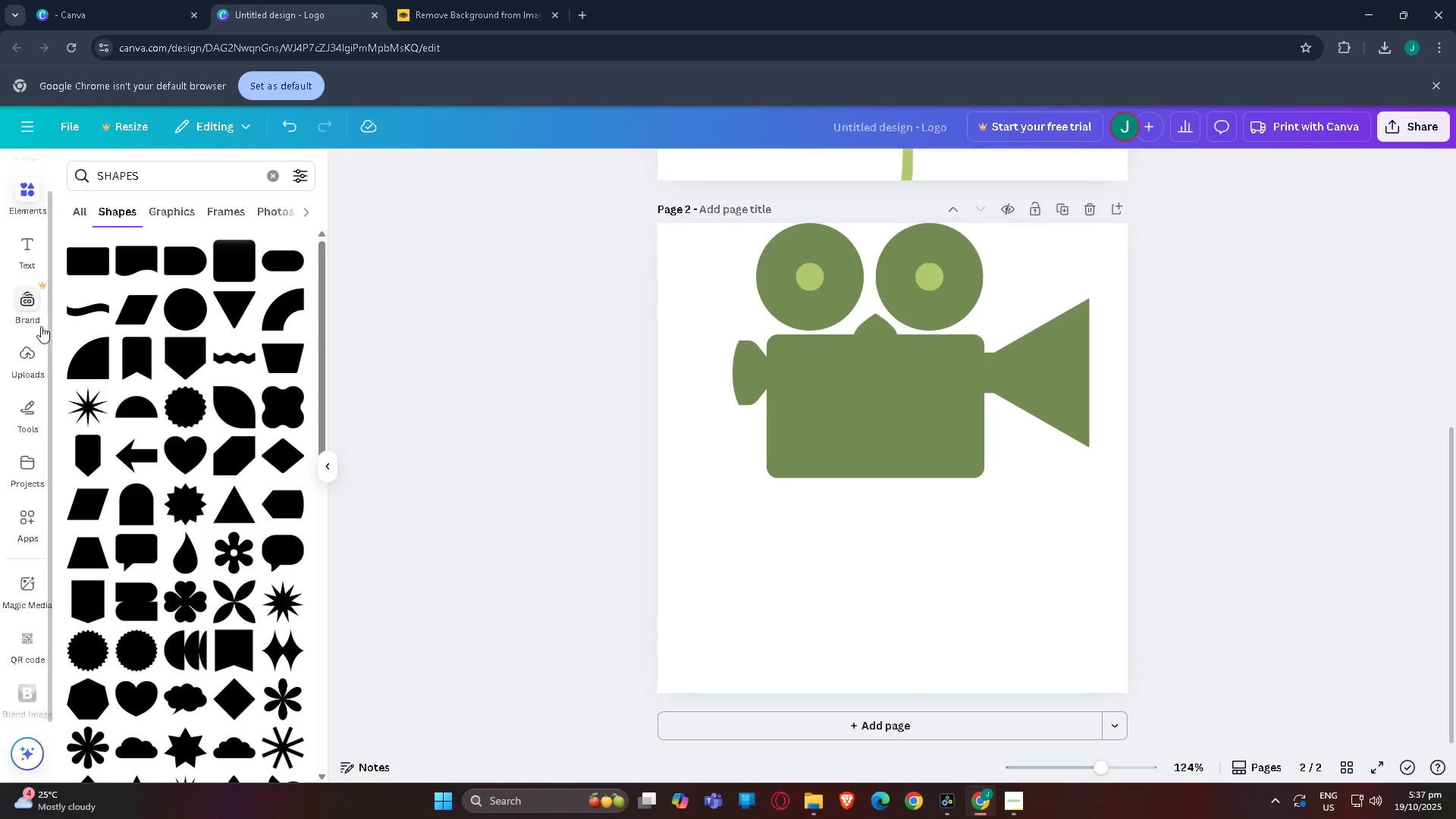 
scroll: coordinate [149, 359], scroll_direction: down, amount: 12.0
 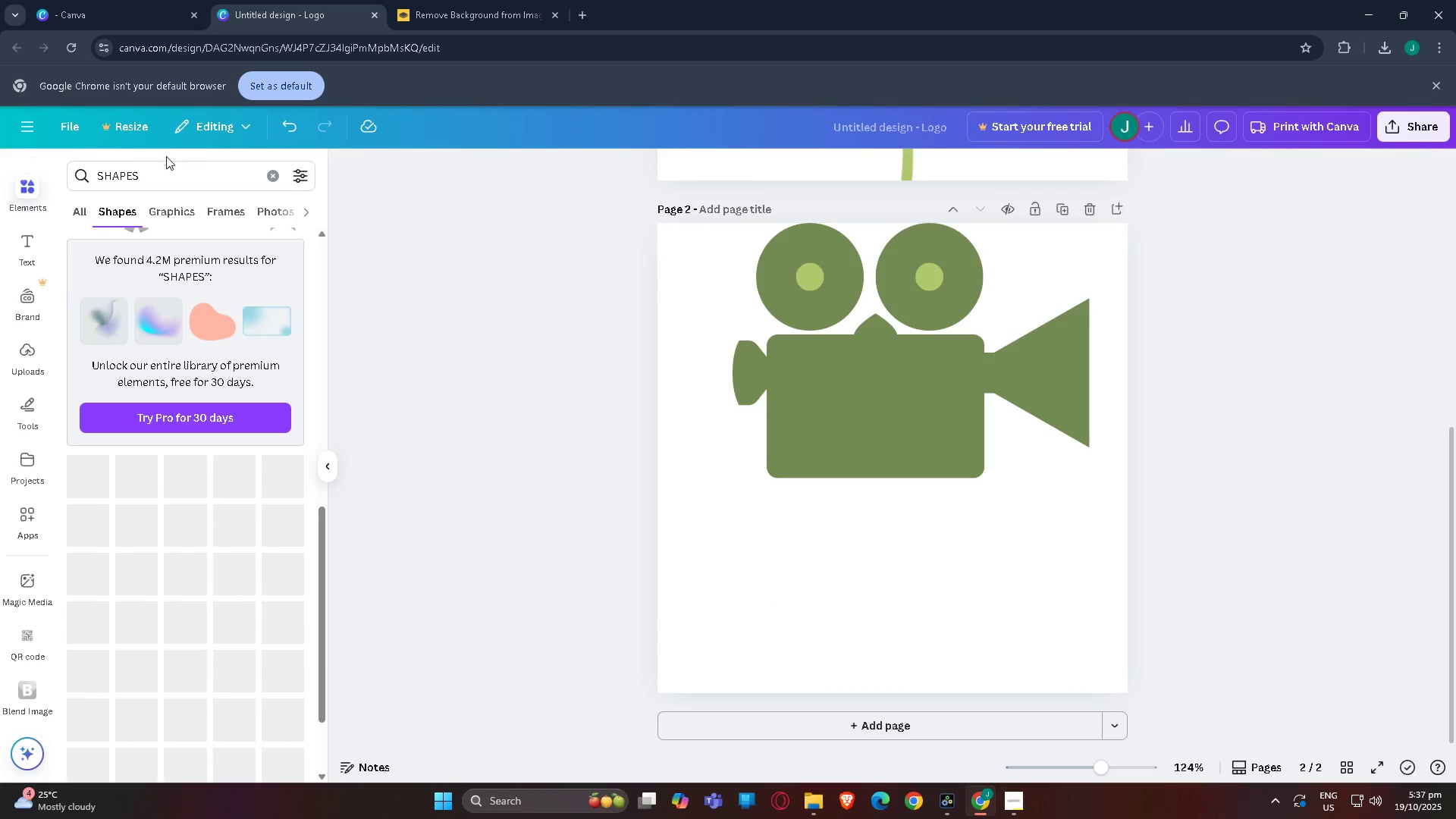 
left_click_drag(start_coordinate=[180, 183], to_coordinate=[0, 158])
 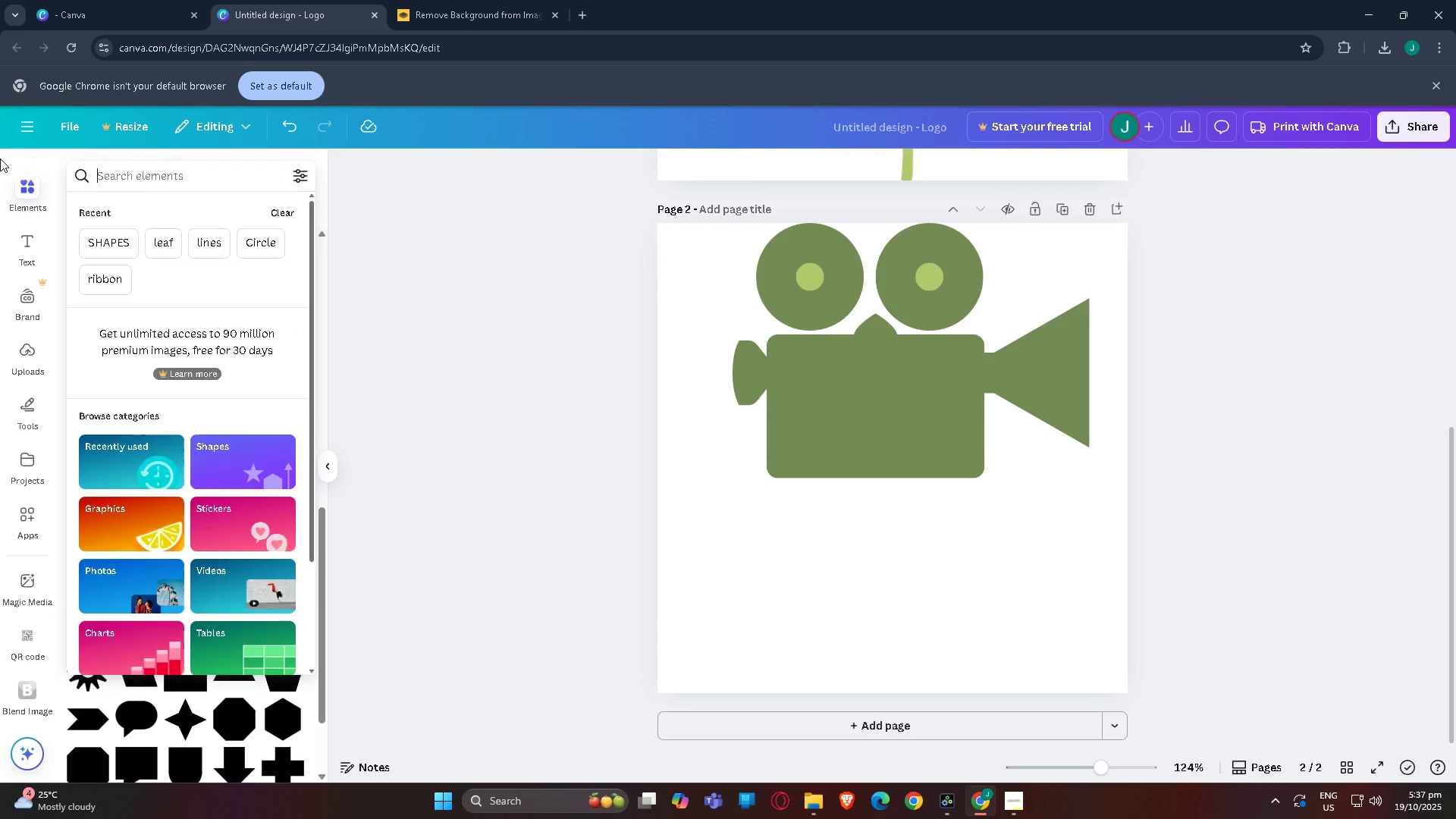 
hold_key(key=Backspace, duration=0.66)
 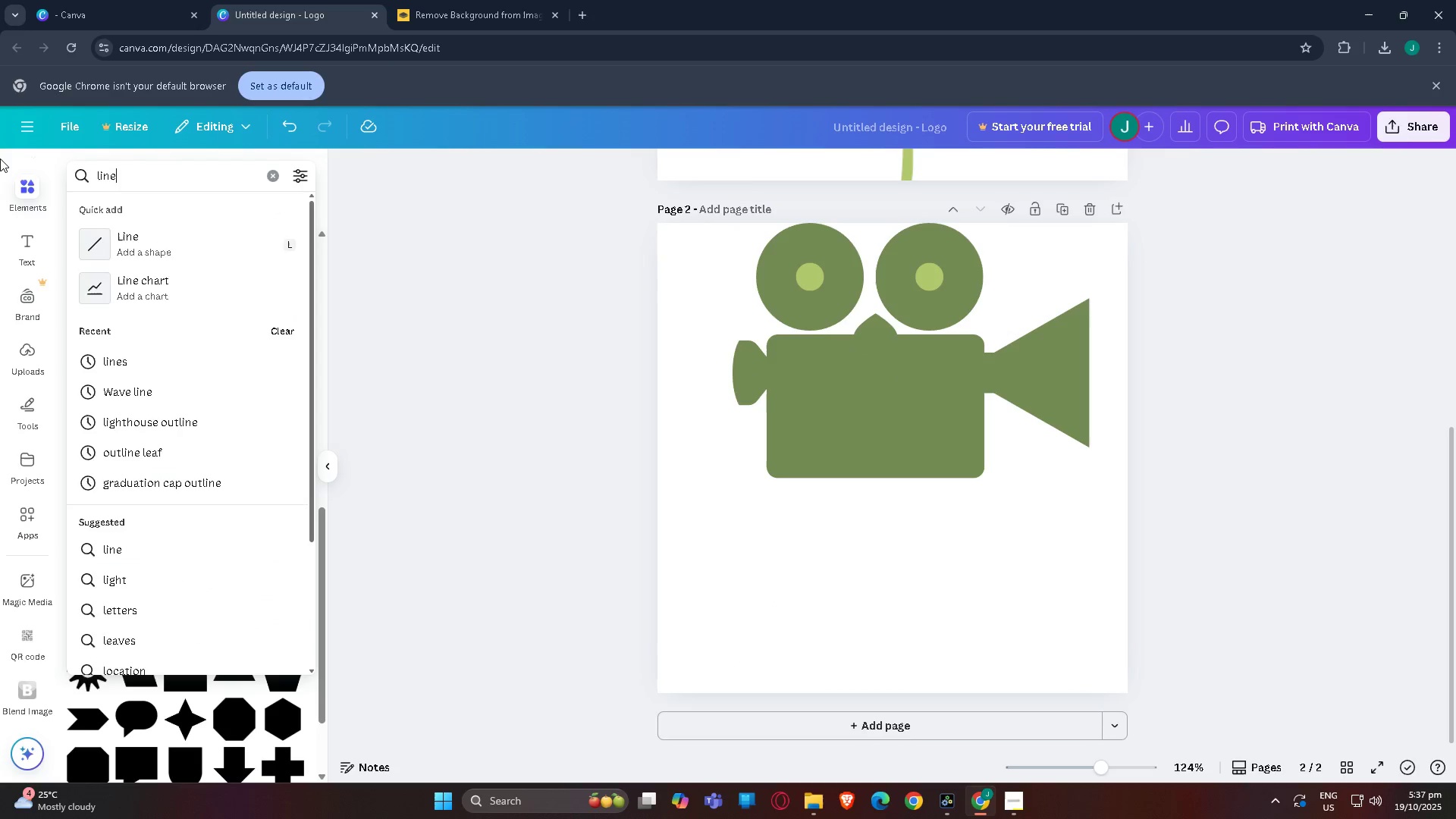 
type(lines)
 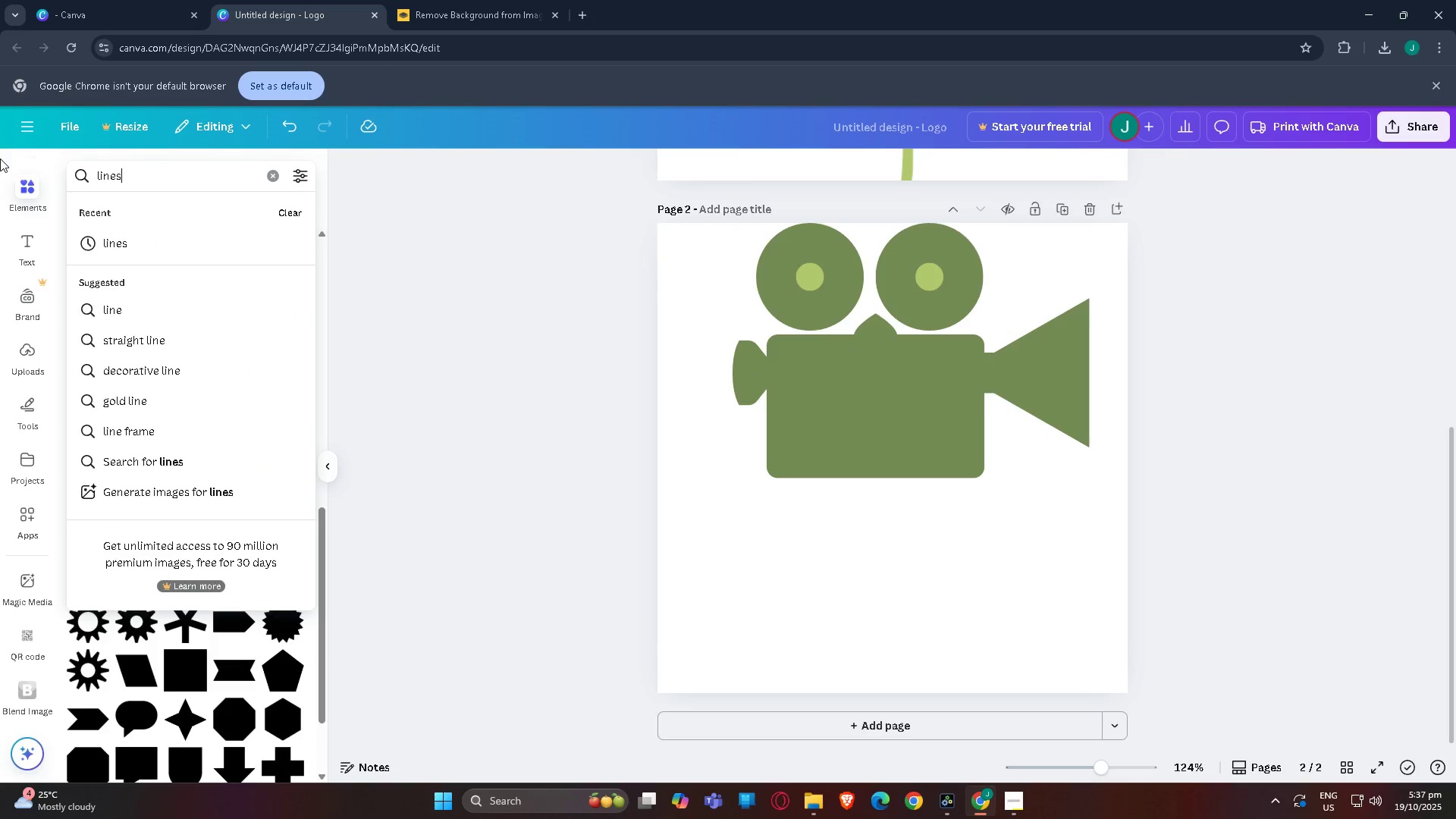 
key(Enter)
 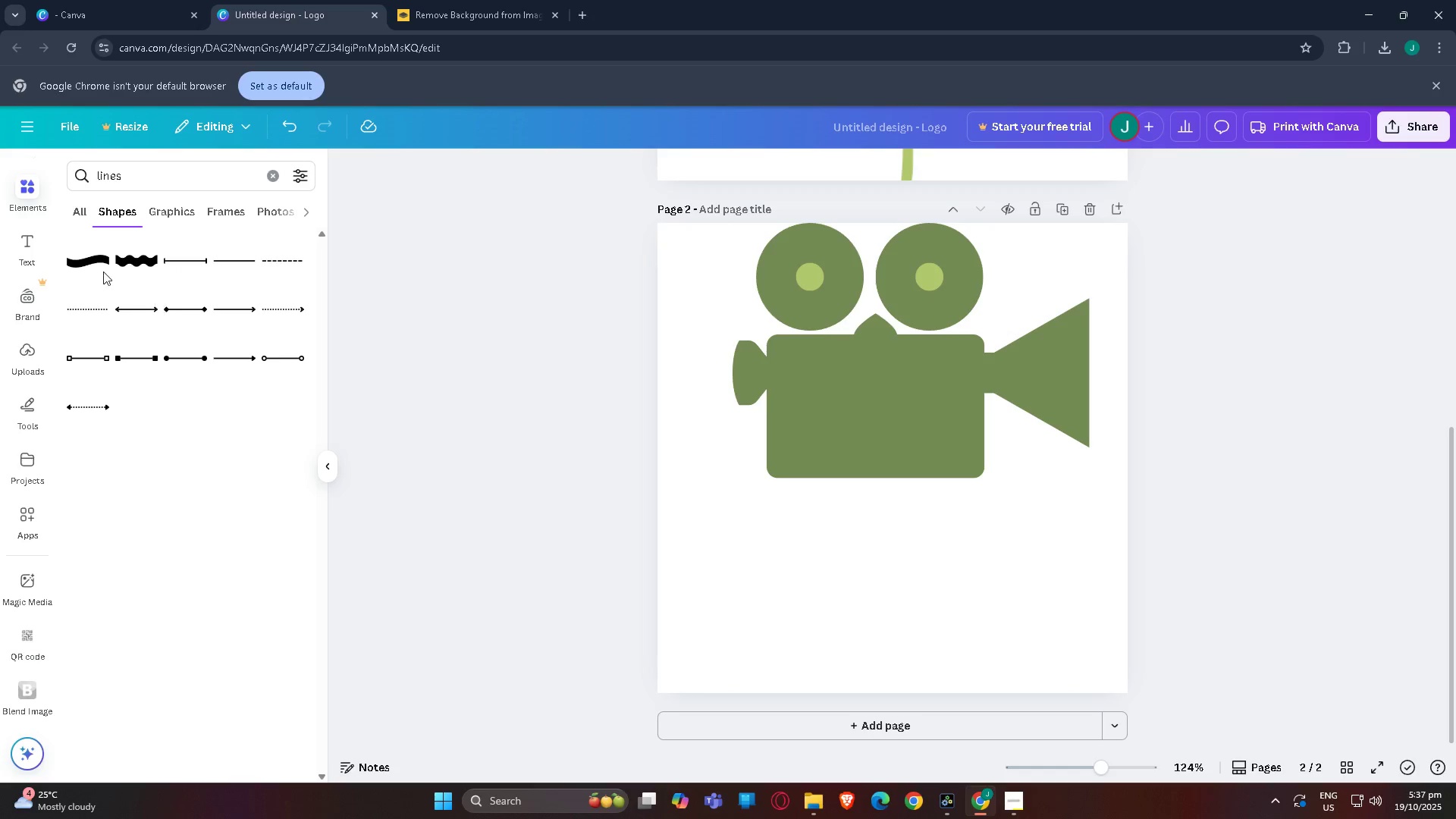 
left_click([91, 268])
 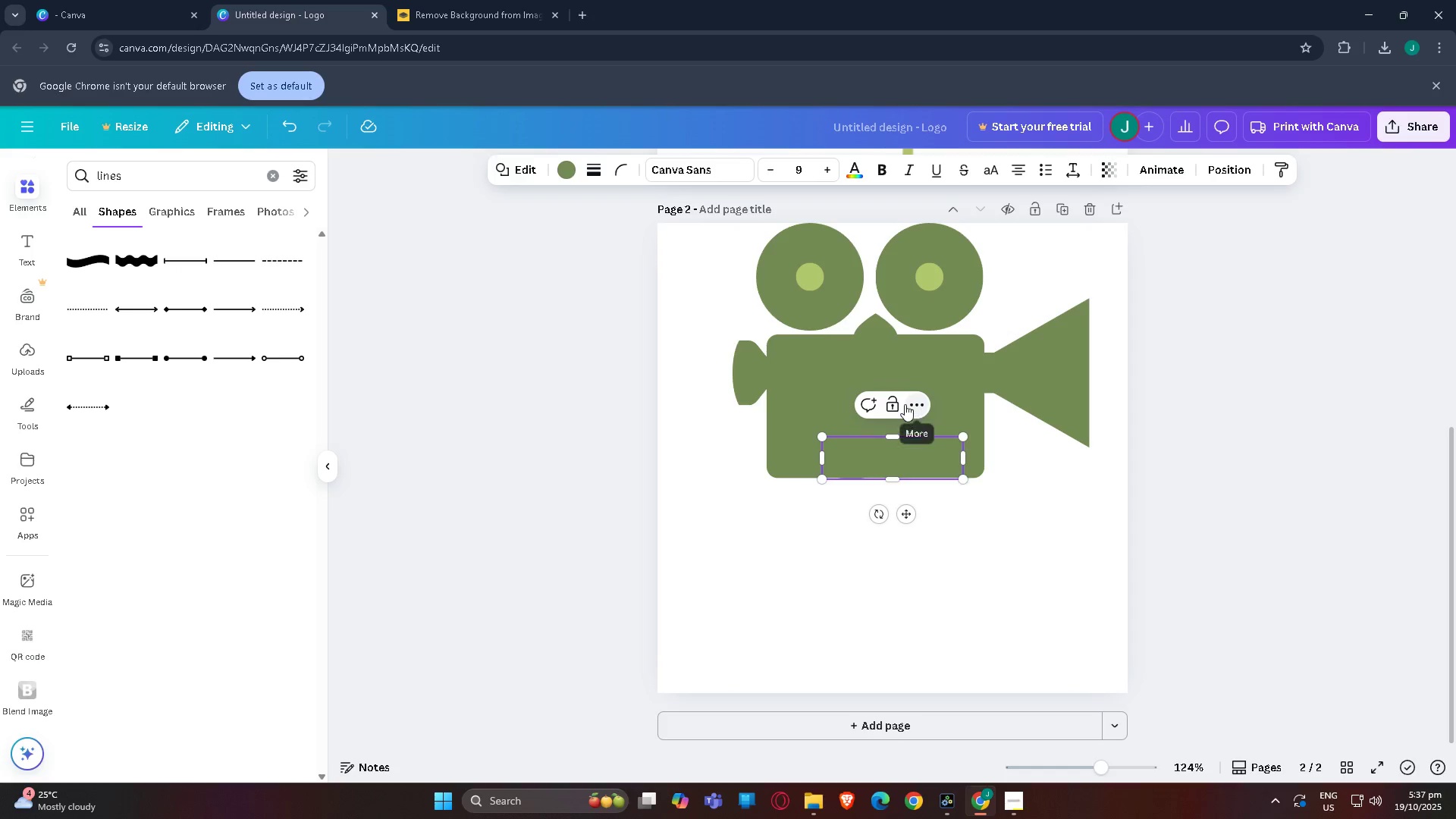 
key(Delete)
 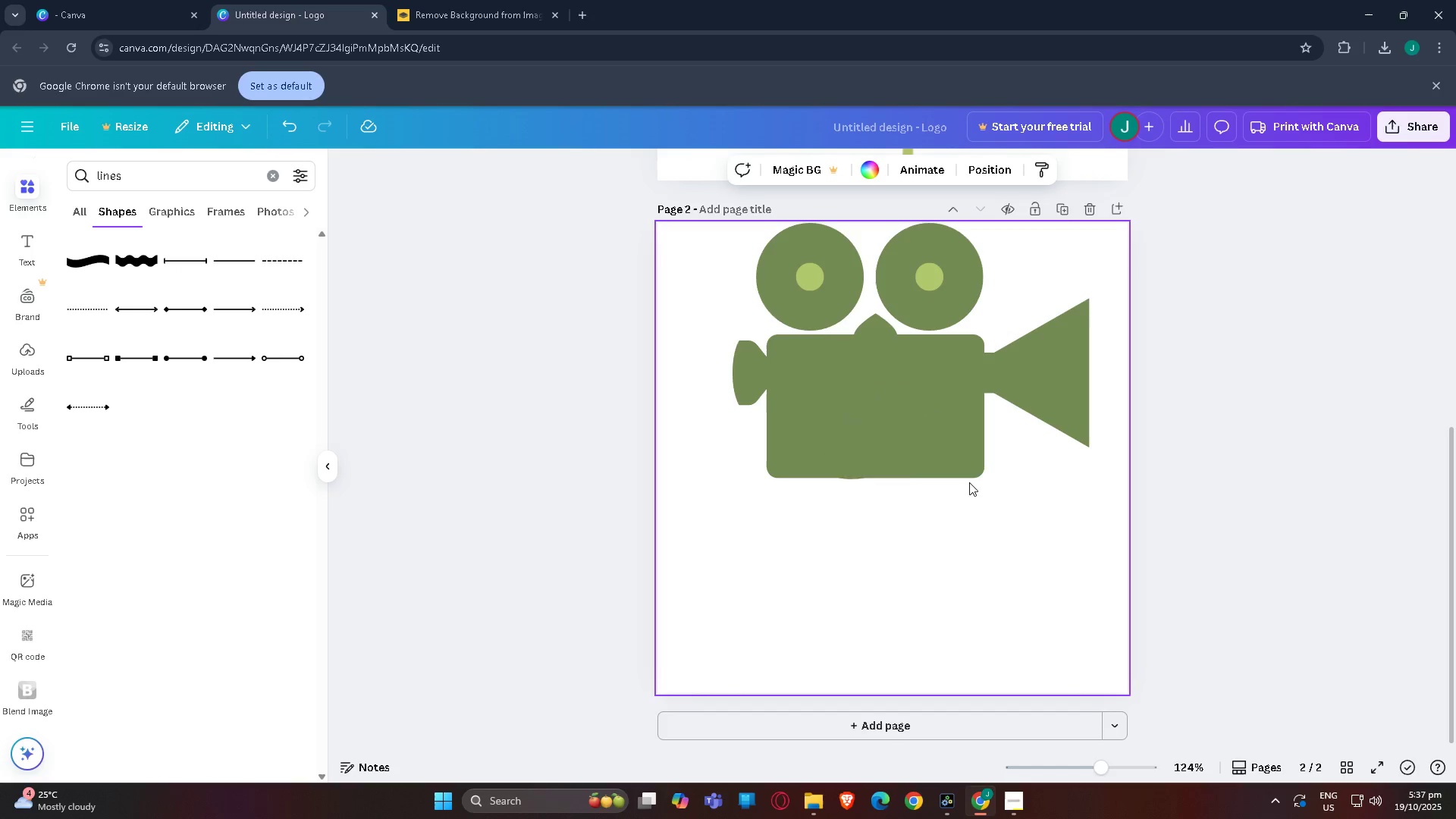 
double_click([905, 466])
 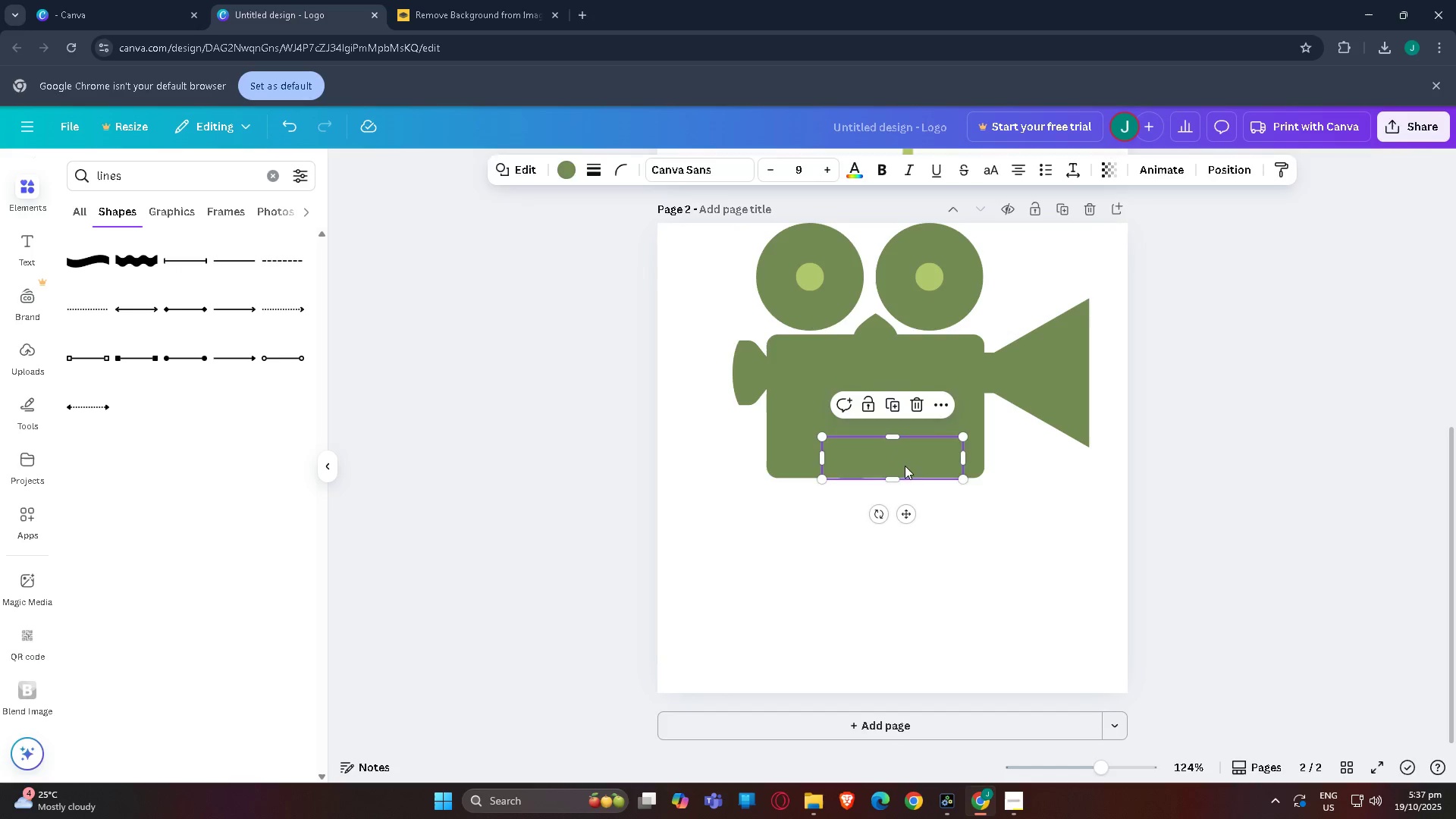 
type([Delete]sha)
 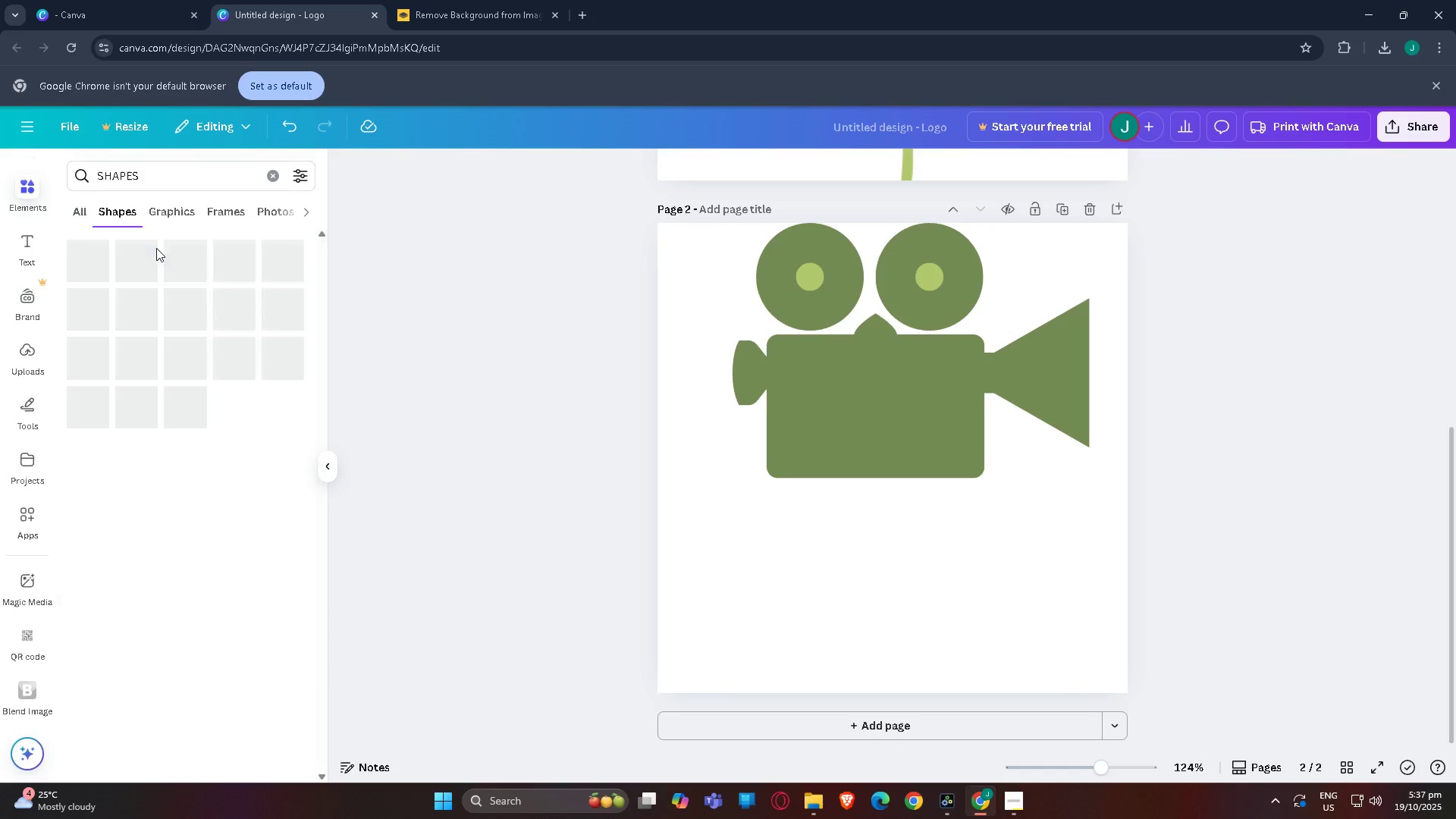 
left_click_drag(start_coordinate=[132, 174], to_coordinate=[0, 157])
 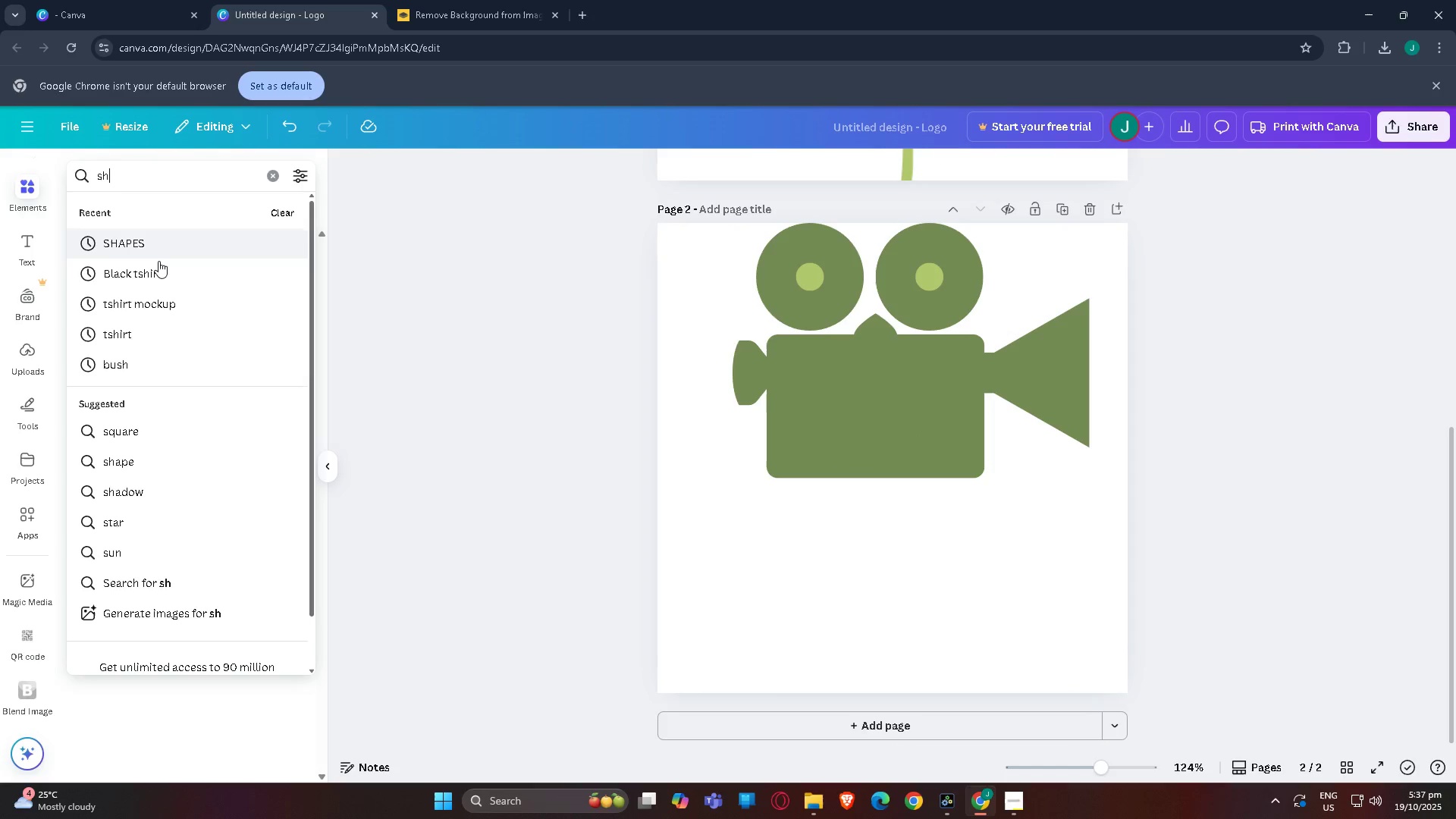 
left_click([156, 248])
 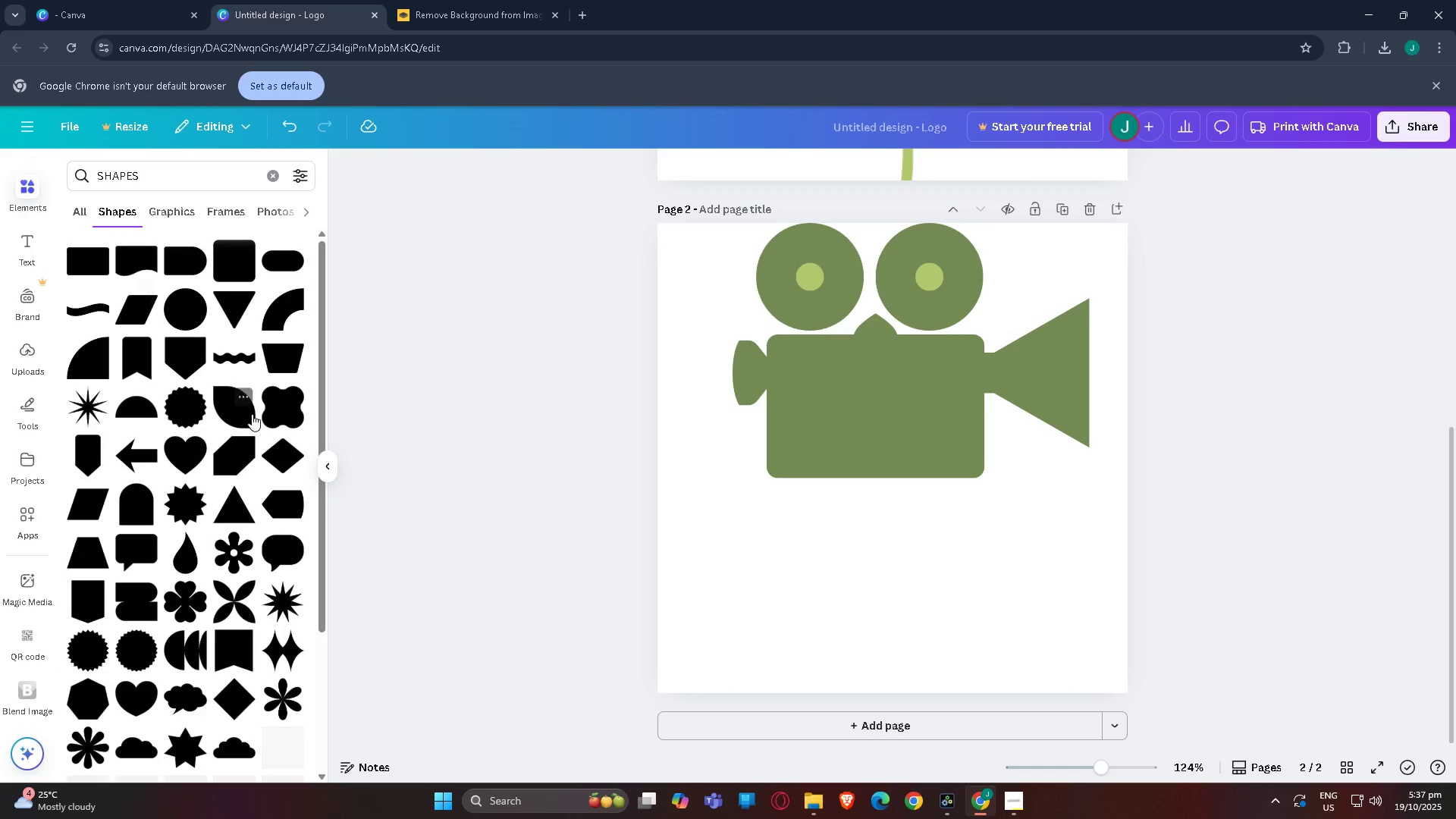 
scroll: coordinate [252, 398], scroll_direction: down, amount: 7.0
 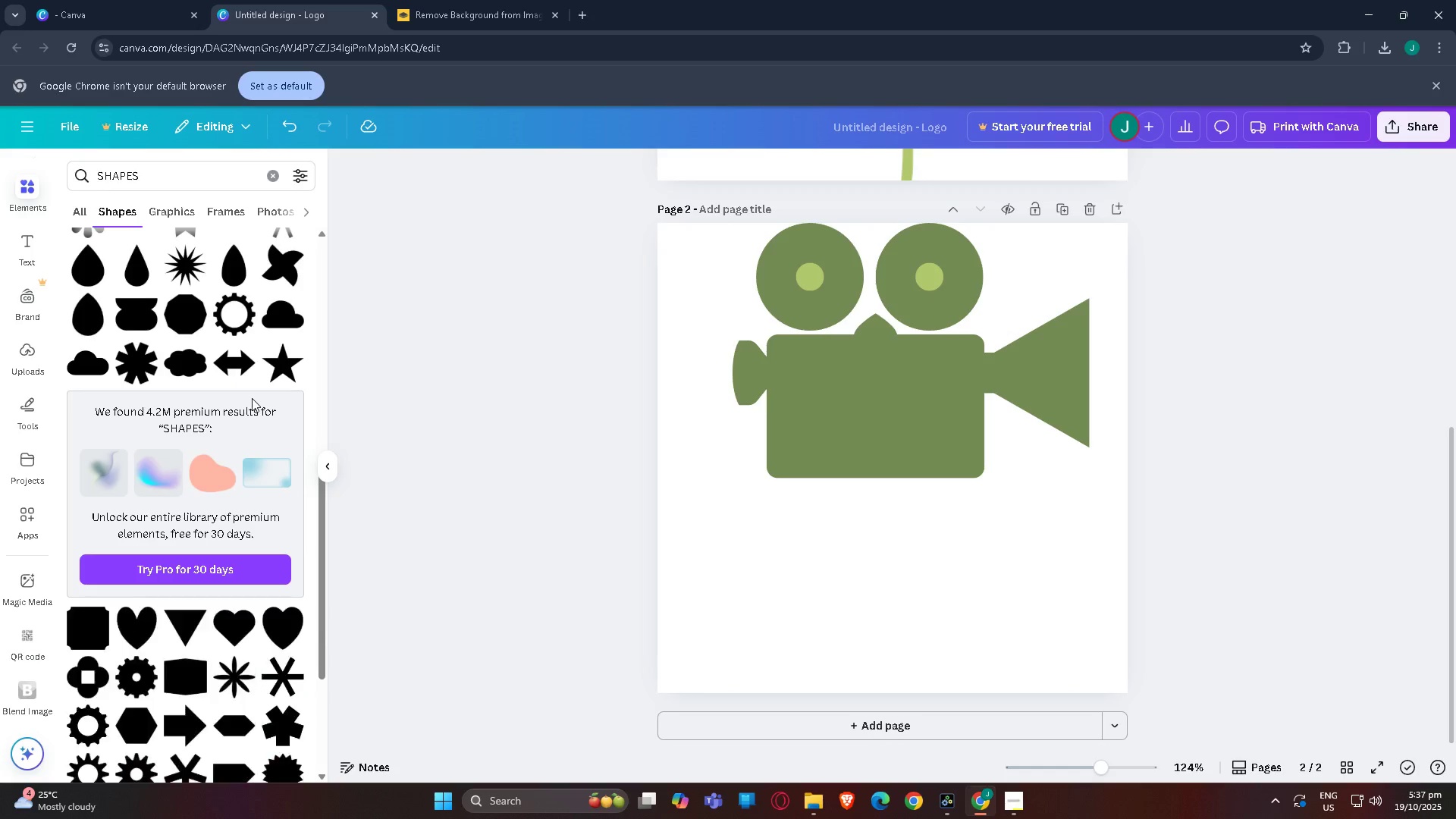 
scroll: coordinate [252, 398], scroll_direction: up, amount: 9.0
 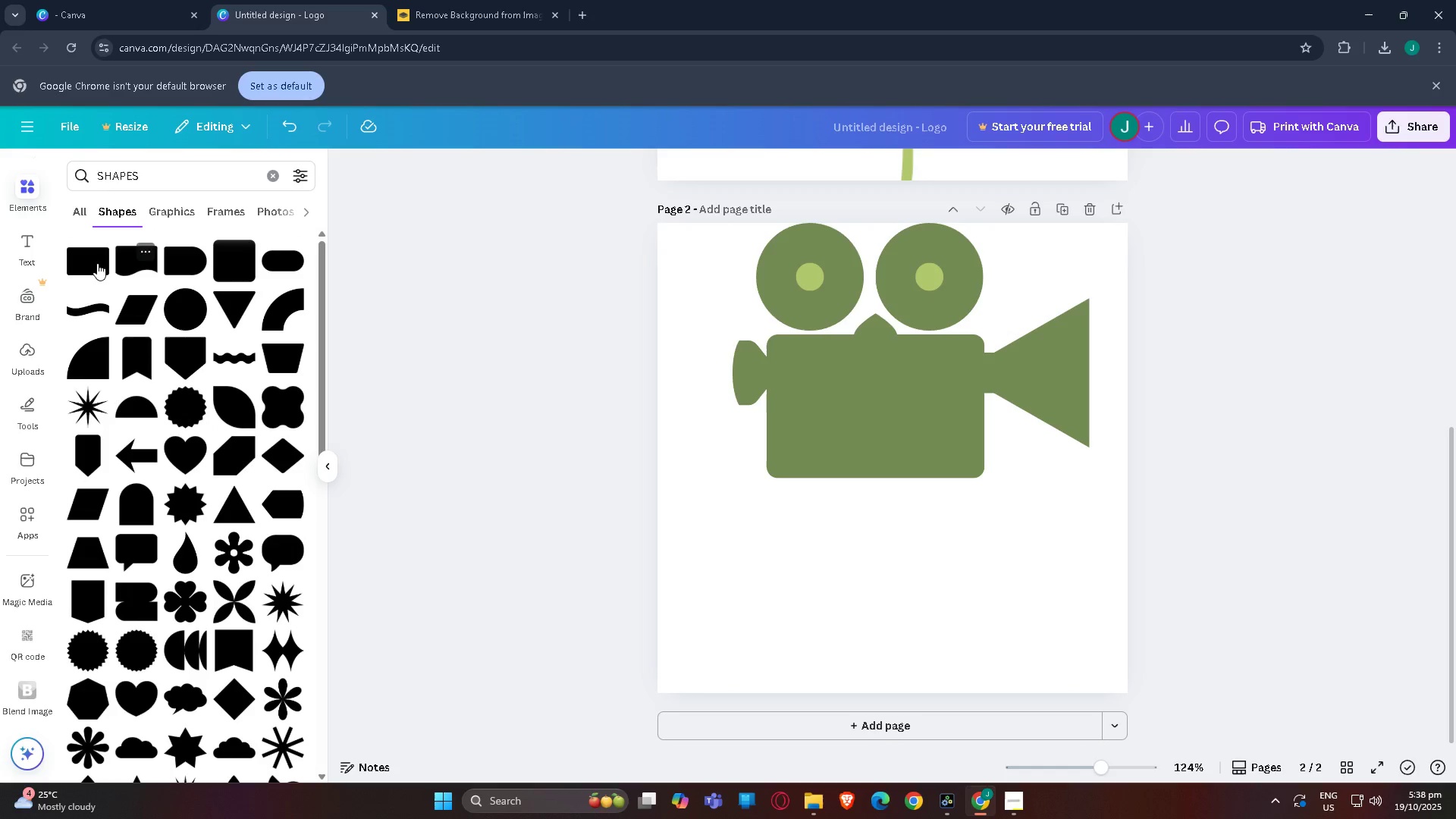 
mouse_move([88, 290])
 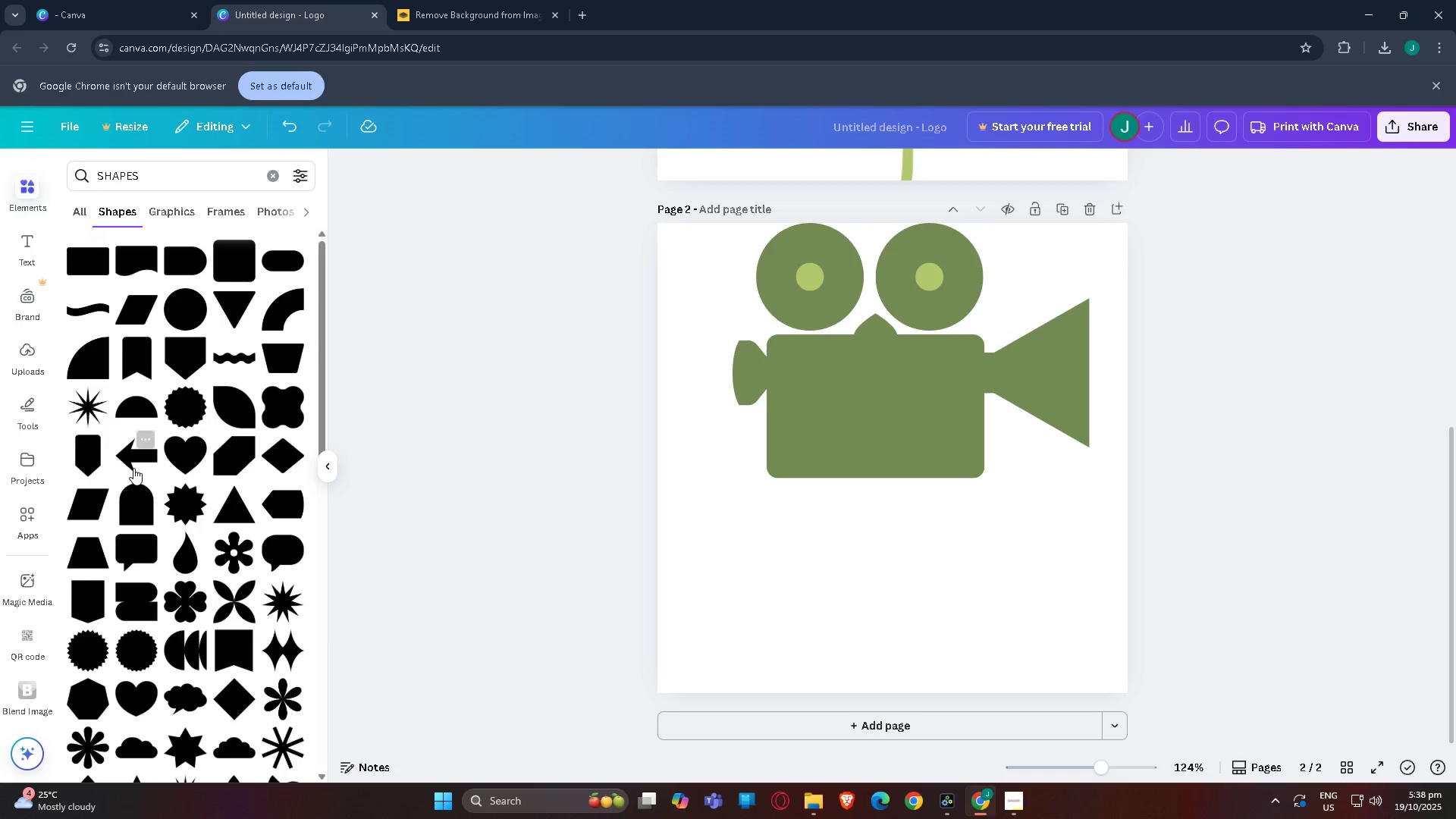 
scroll: coordinate [133, 471], scroll_direction: down, amount: 7.0
 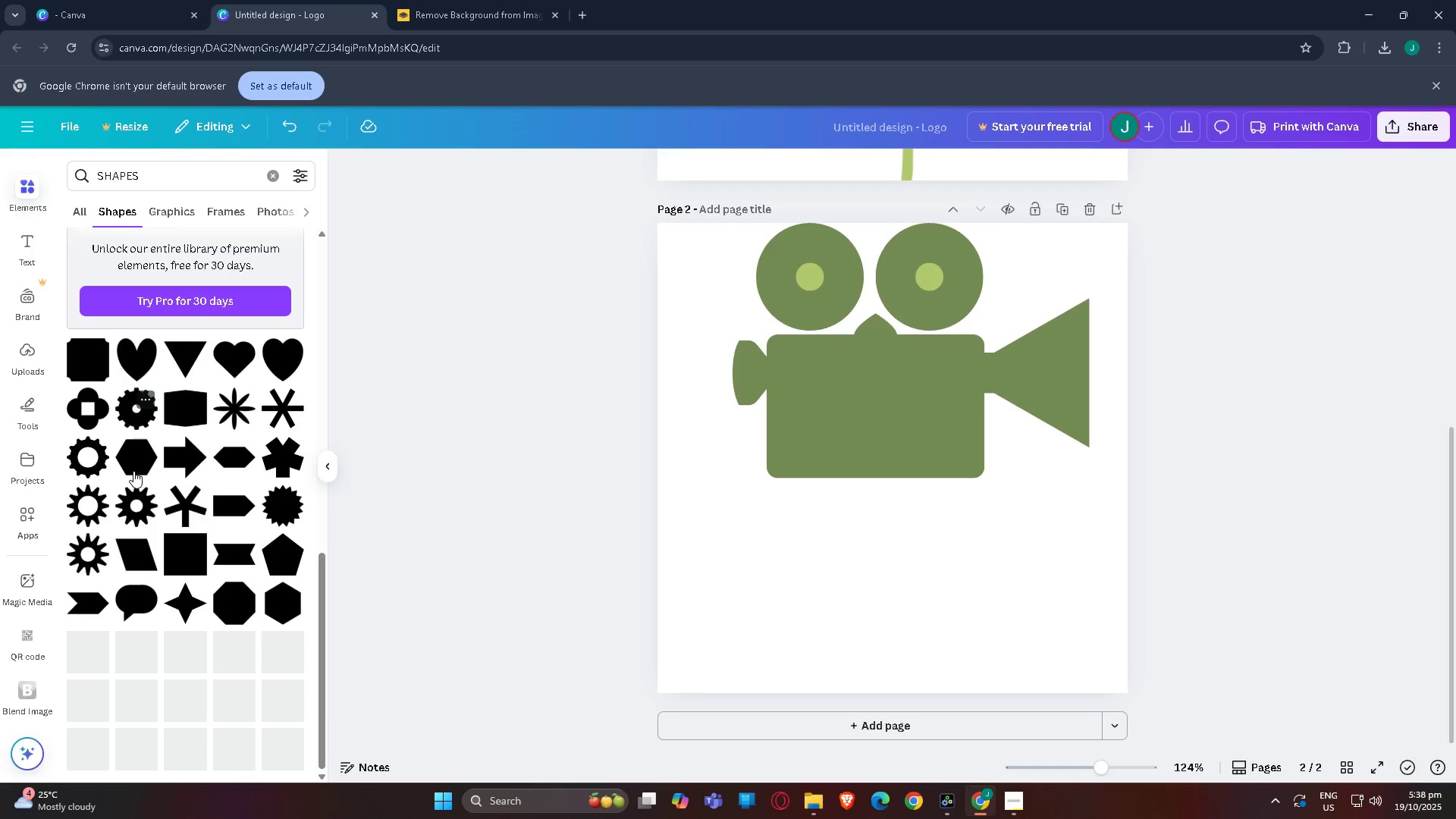 
scroll: coordinate [130, 477], scroll_direction: up, amount: 9.0
 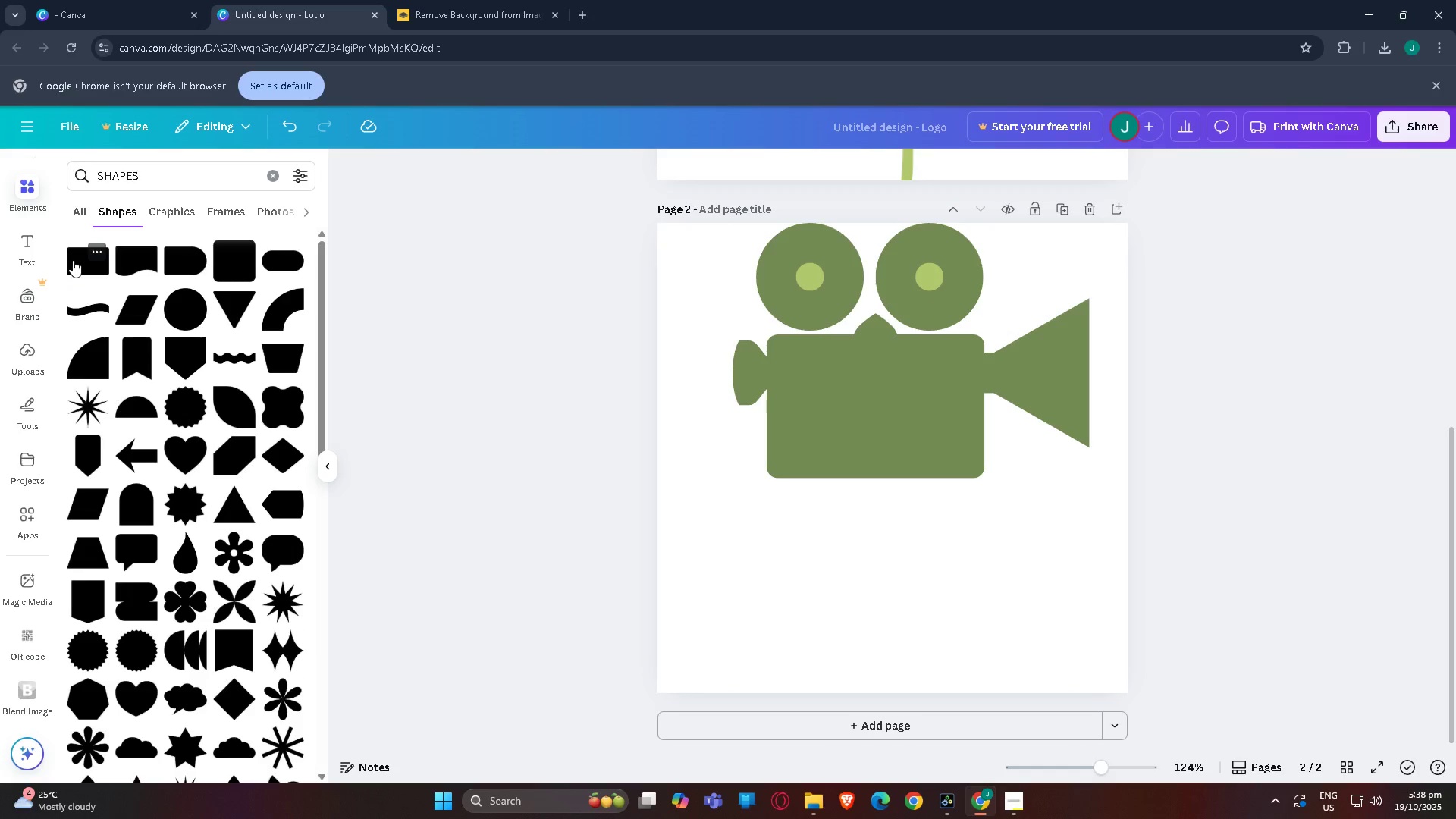 
left_click([73, 260])
 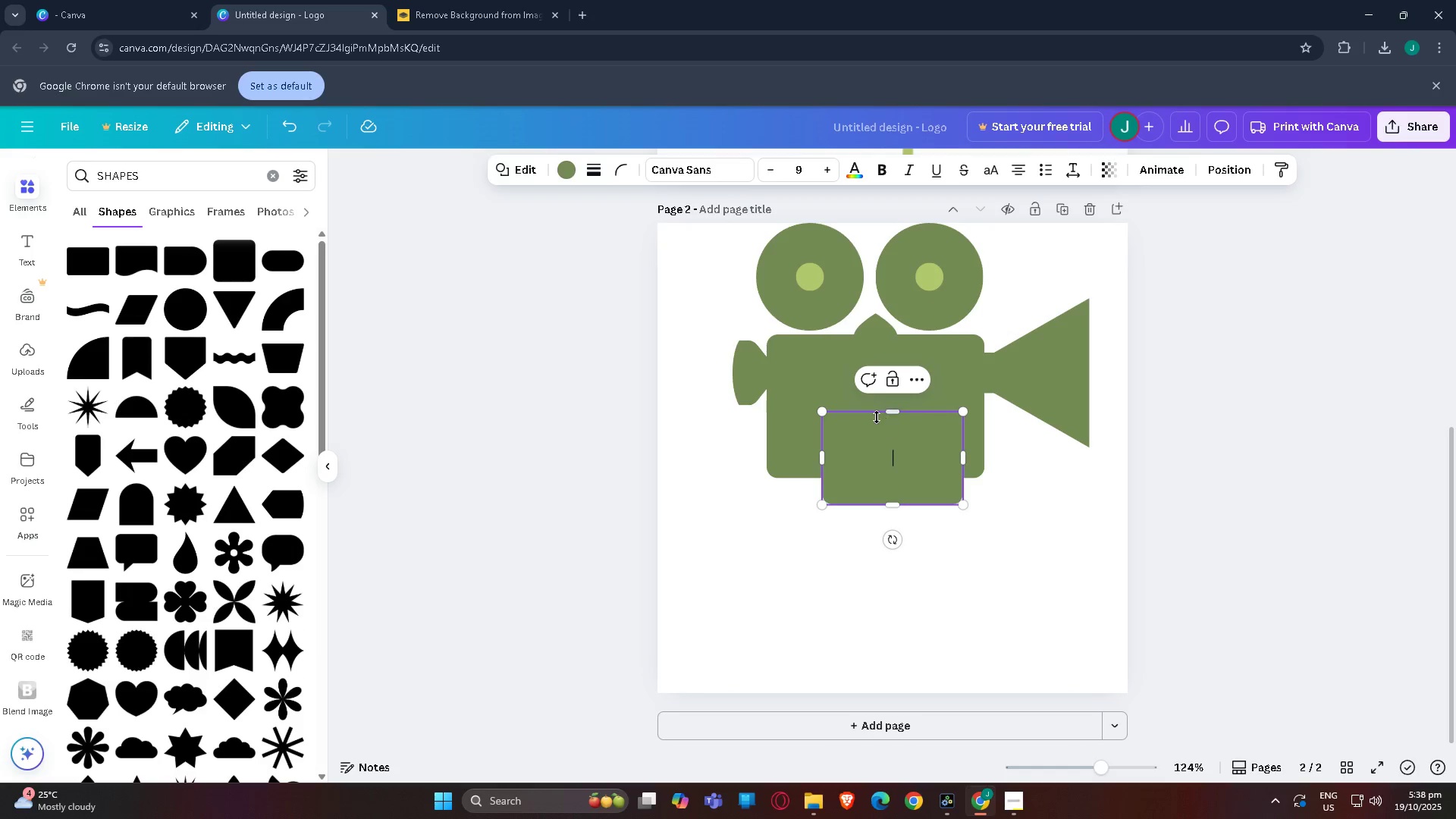 
left_click_drag(start_coordinate=[893, 414], to_coordinate=[898, 493])
 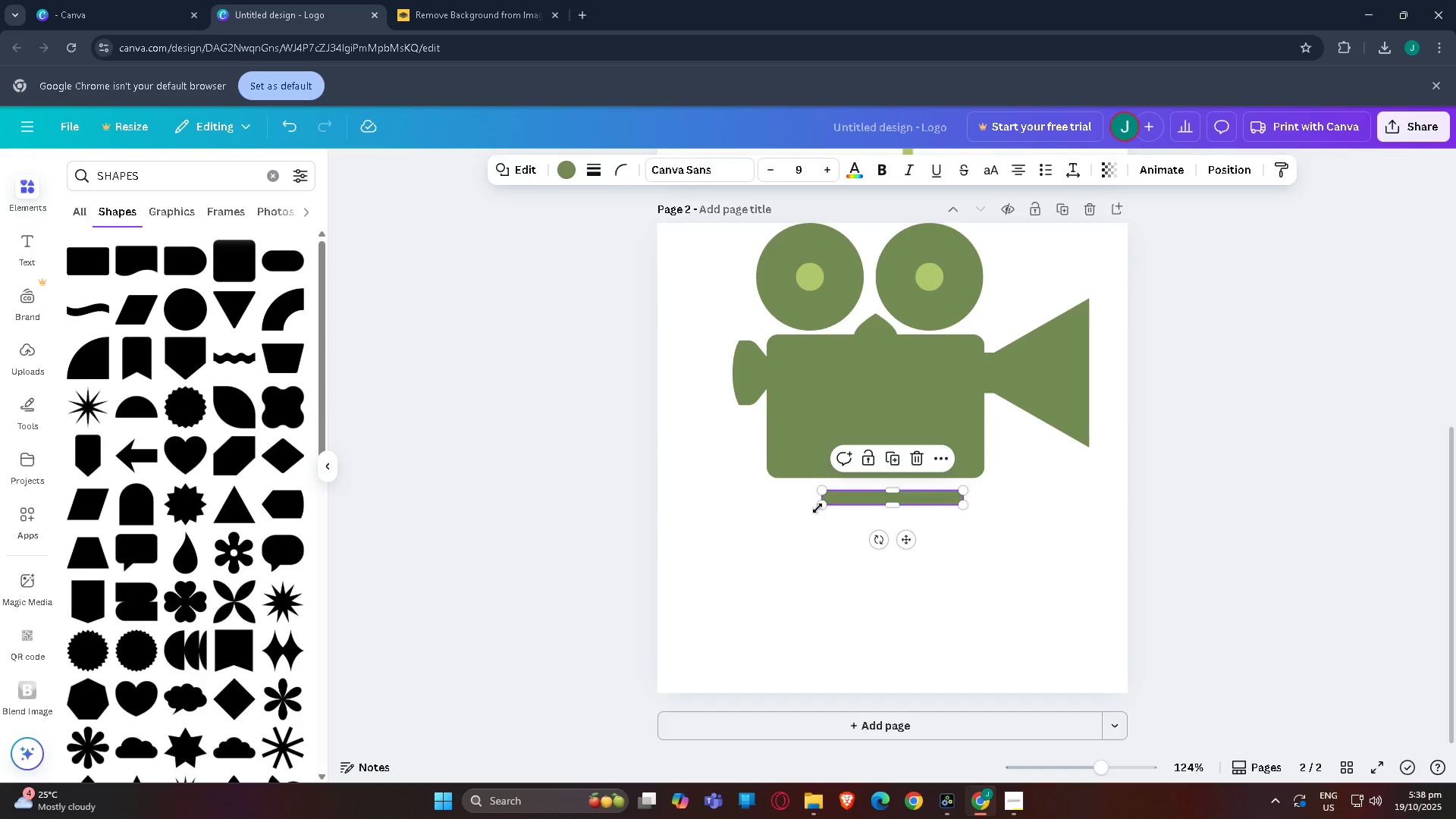 
left_click_drag(start_coordinate=[818, 508], to_coordinate=[712, 517])
 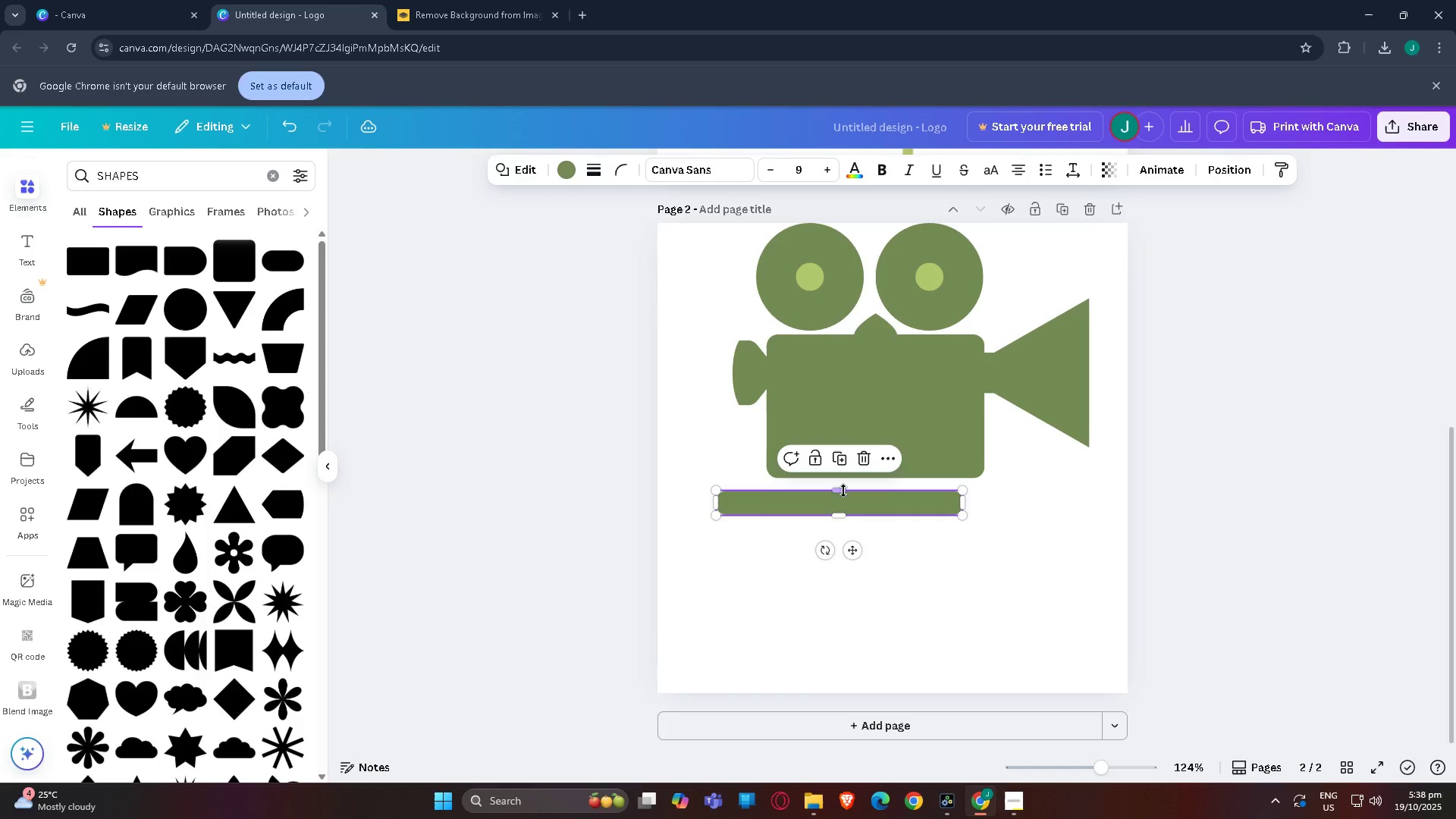 
left_click_drag(start_coordinate=[842, 491], to_coordinate=[843, 504])
 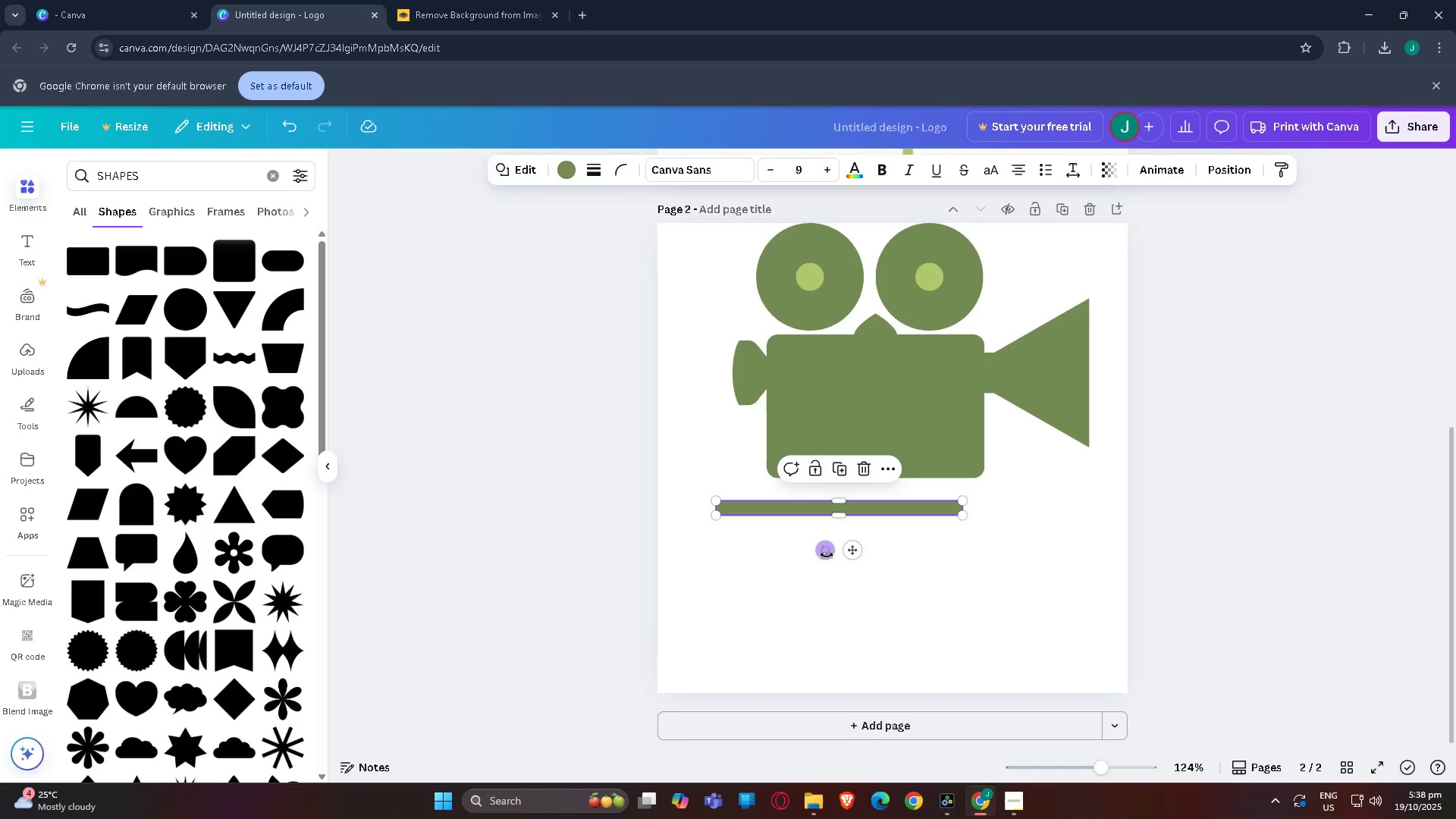 
left_click_drag(start_coordinate=[824, 555], to_coordinate=[972, 568])
 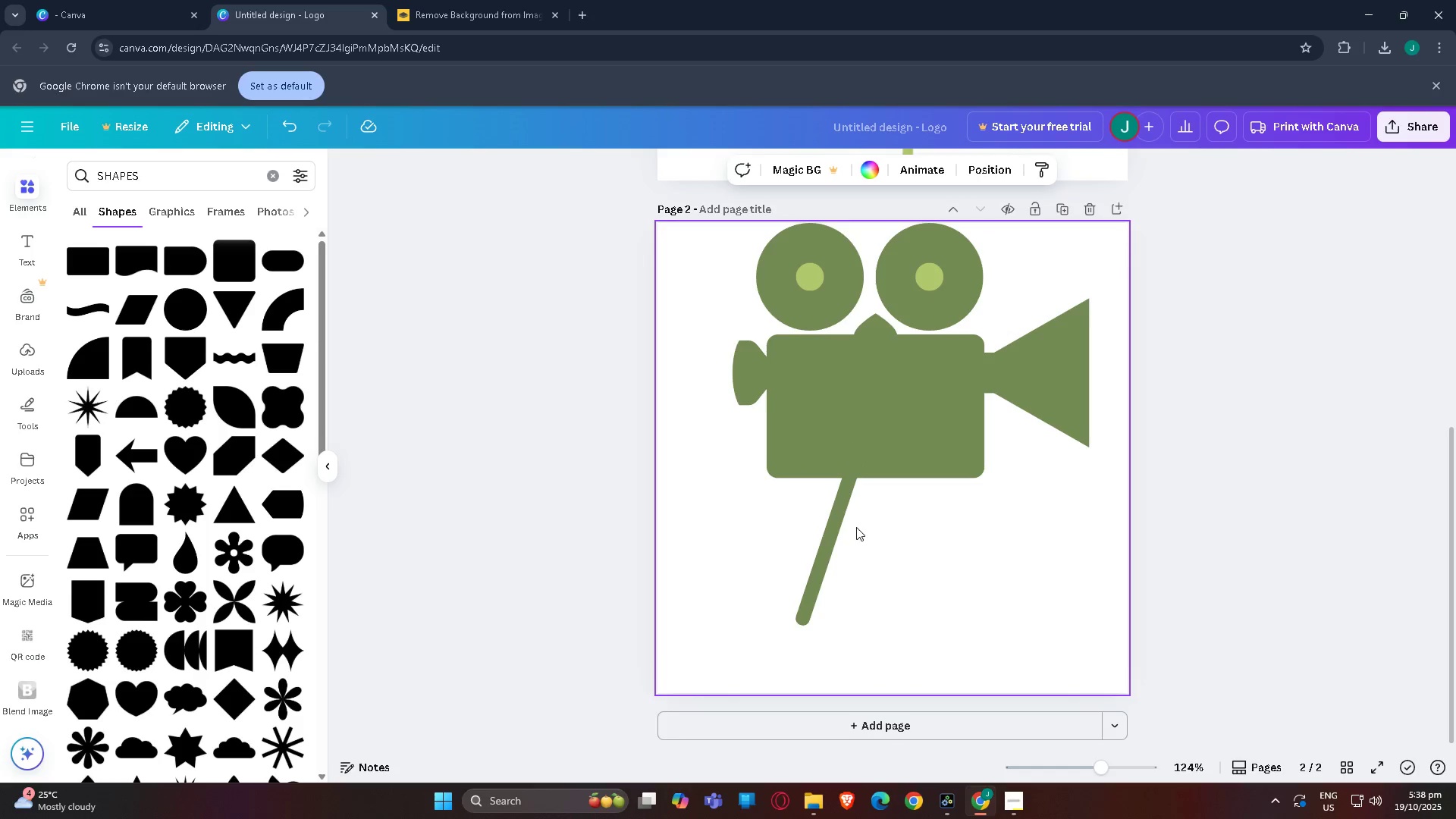 
left_click_drag(start_coordinate=[833, 522], to_coordinate=[824, 554])
 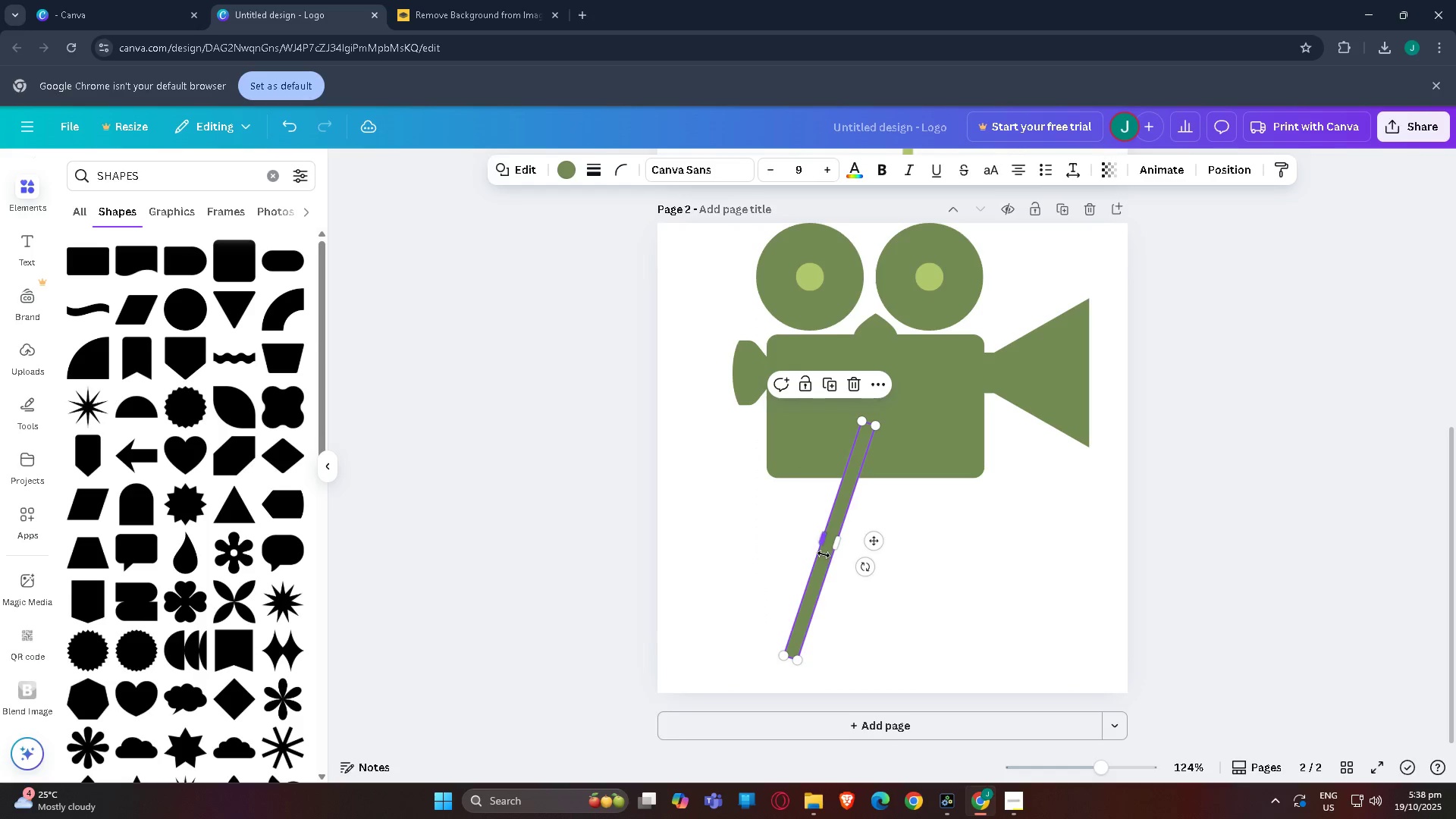 
key(Control+C)
 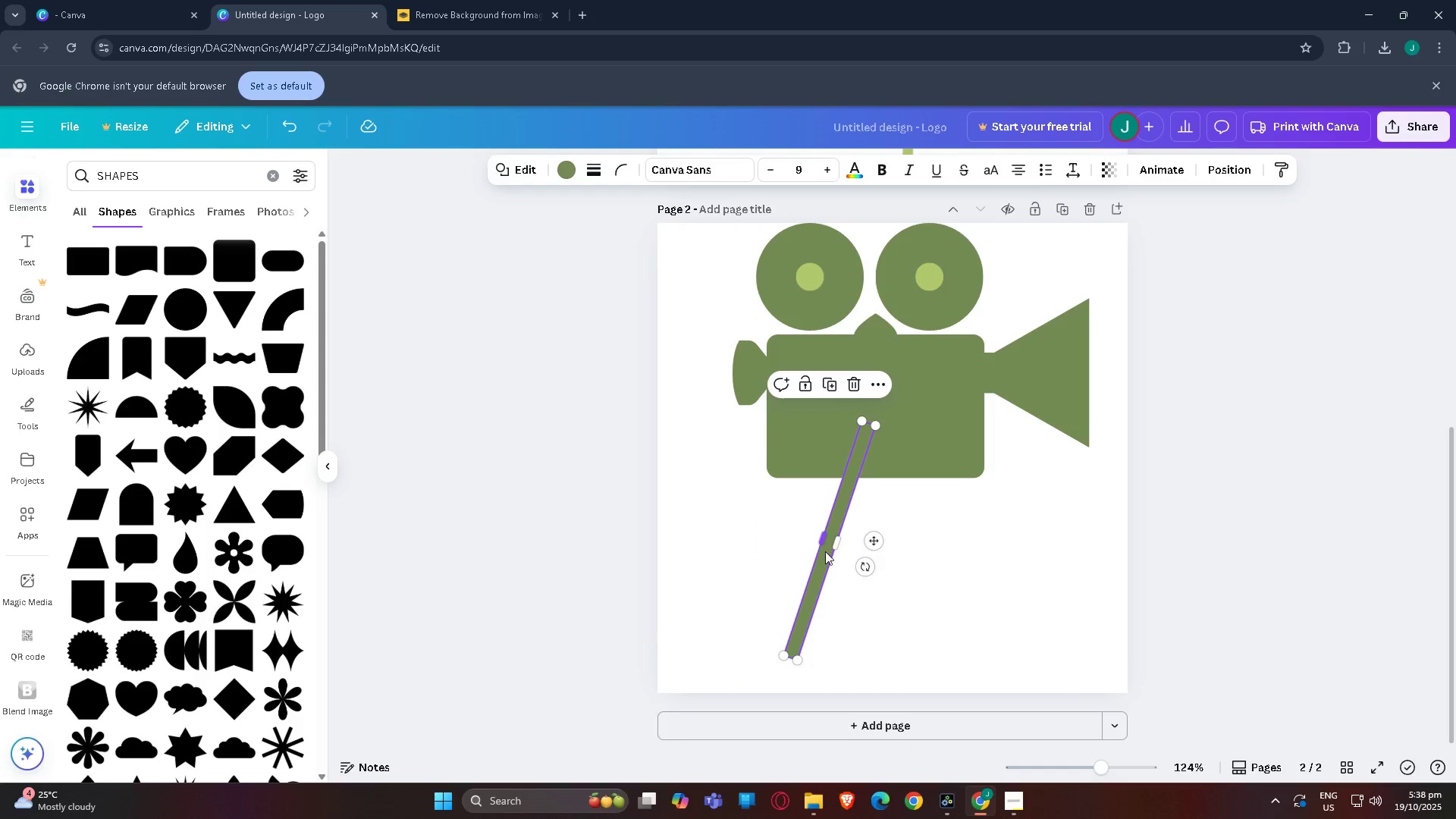 
key(Control+V)
 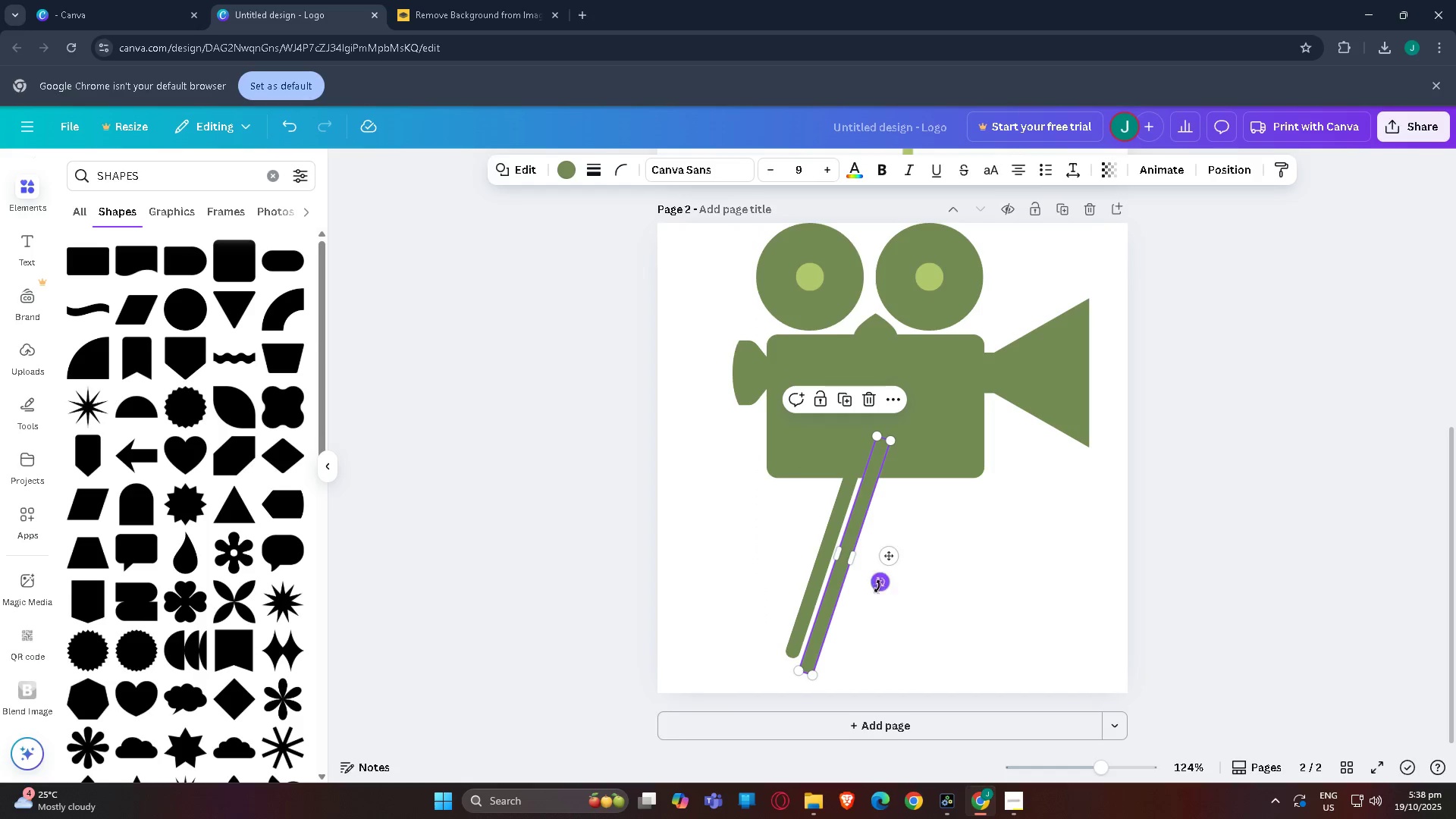 
left_click_drag(start_coordinate=[878, 587], to_coordinate=[963, 550])
 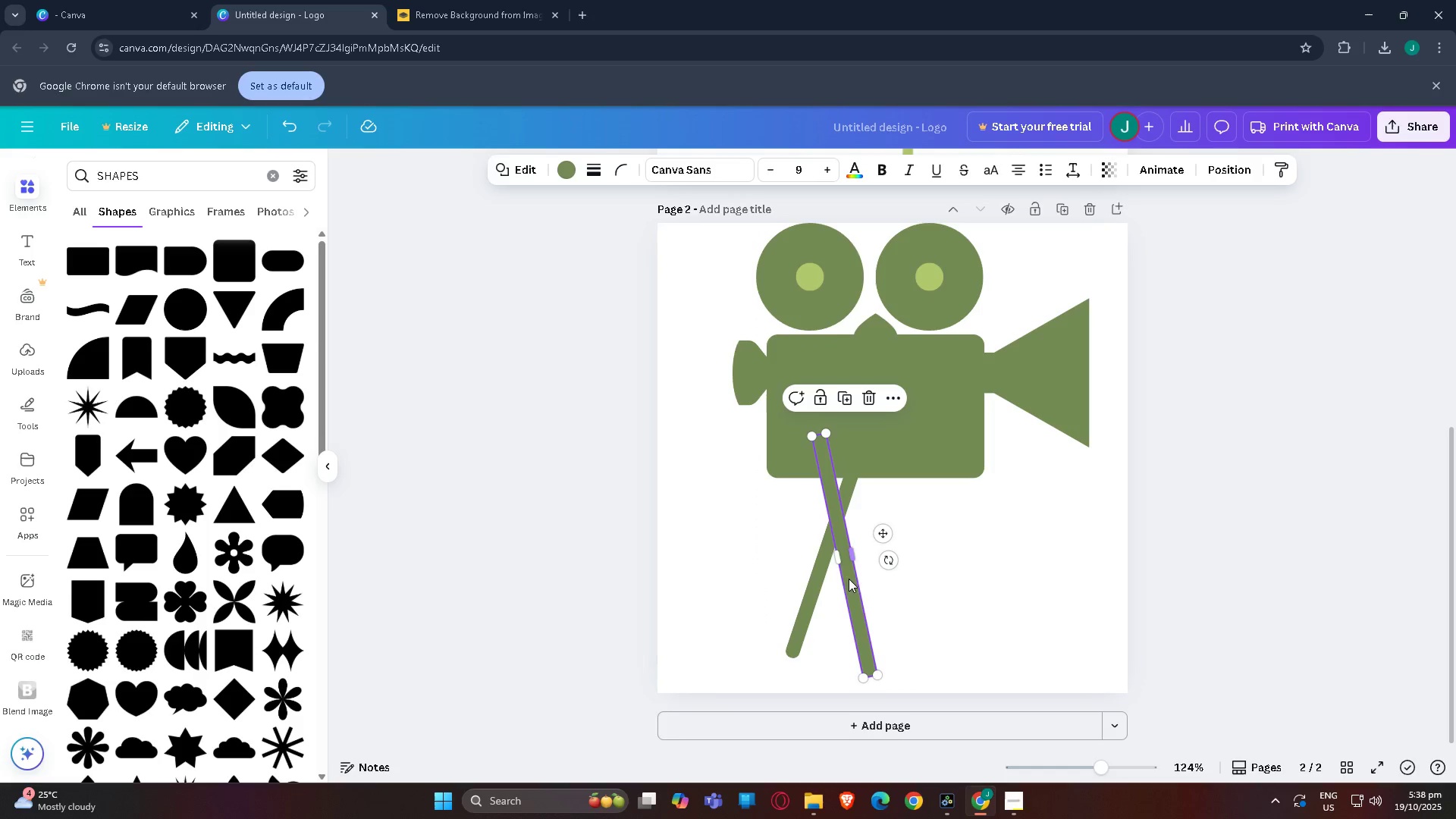 
left_click_drag(start_coordinate=[848, 582], to_coordinate=[868, 585])
 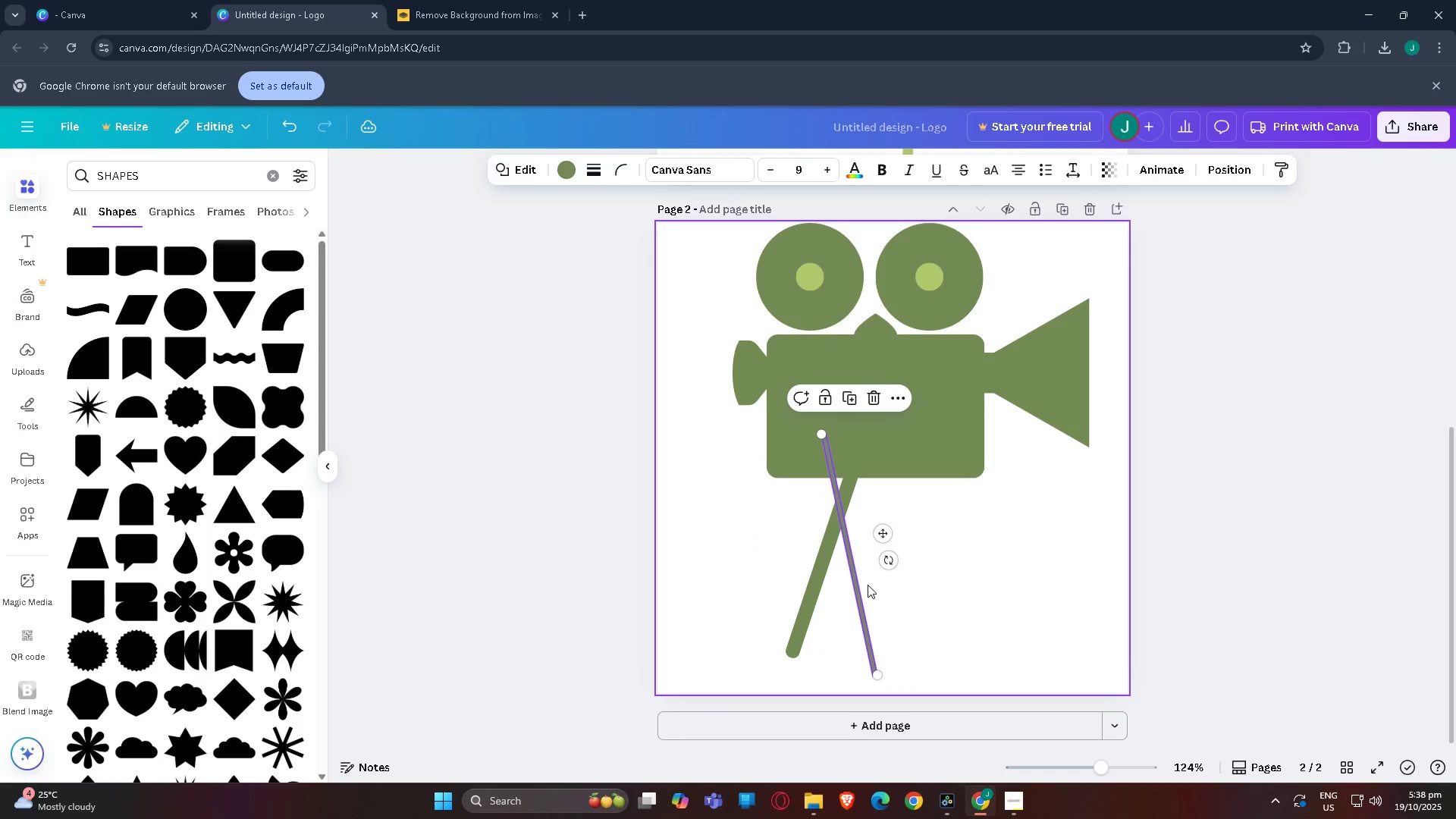 
key(Control+Z)
 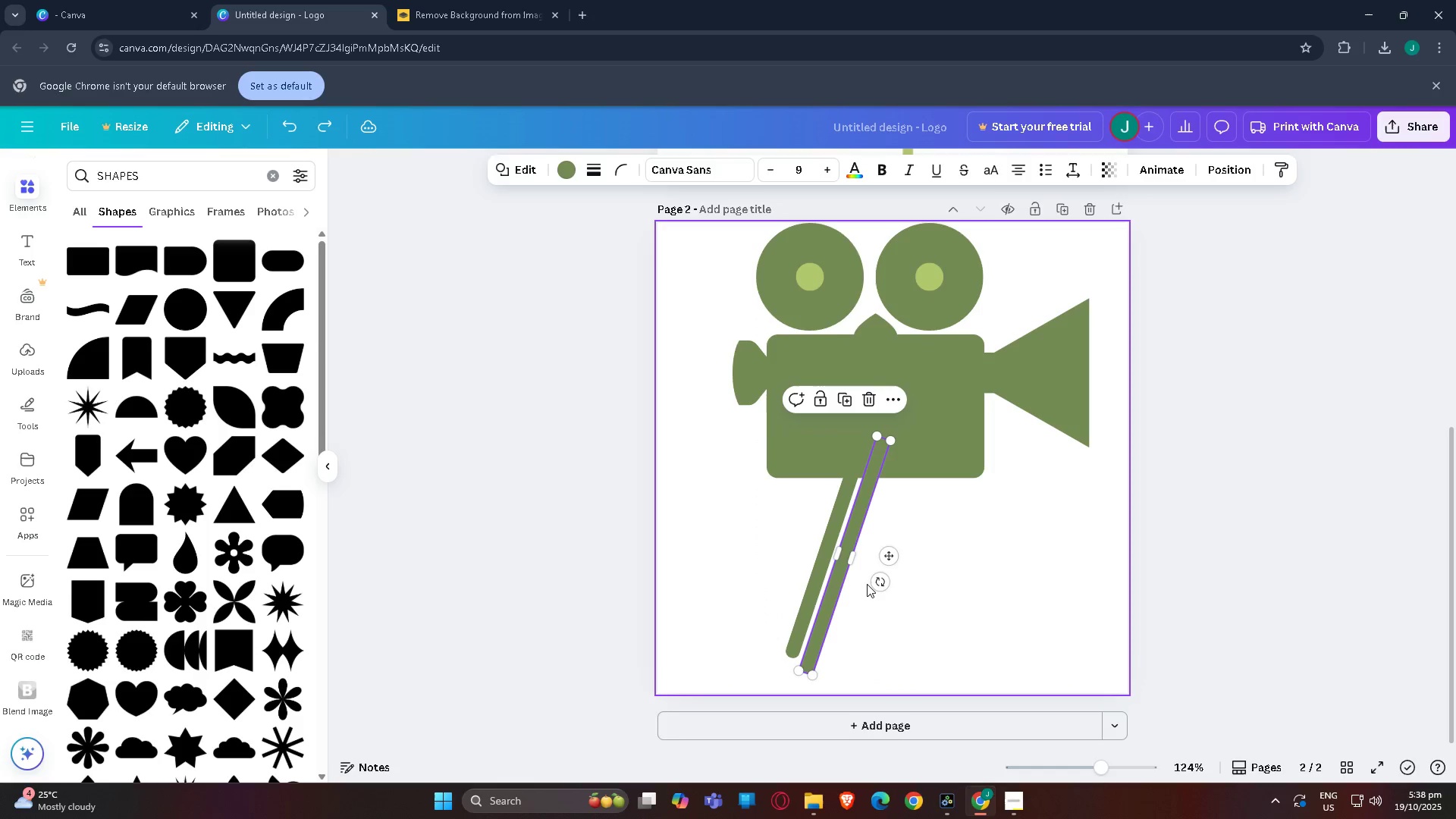 
key(Control+Z)
 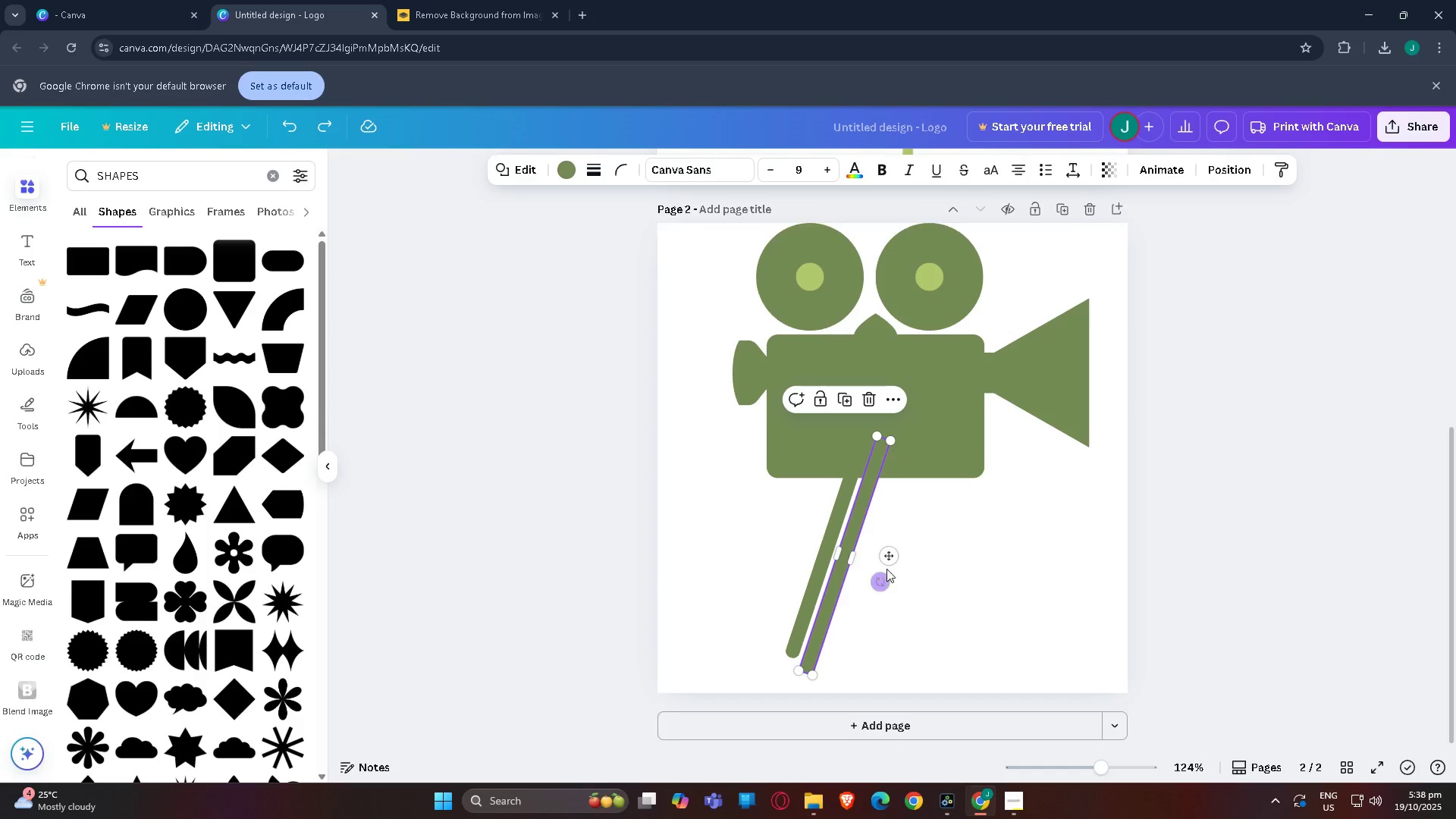 
left_click_drag(start_coordinate=[889, 557], to_coordinate=[835, 528])
 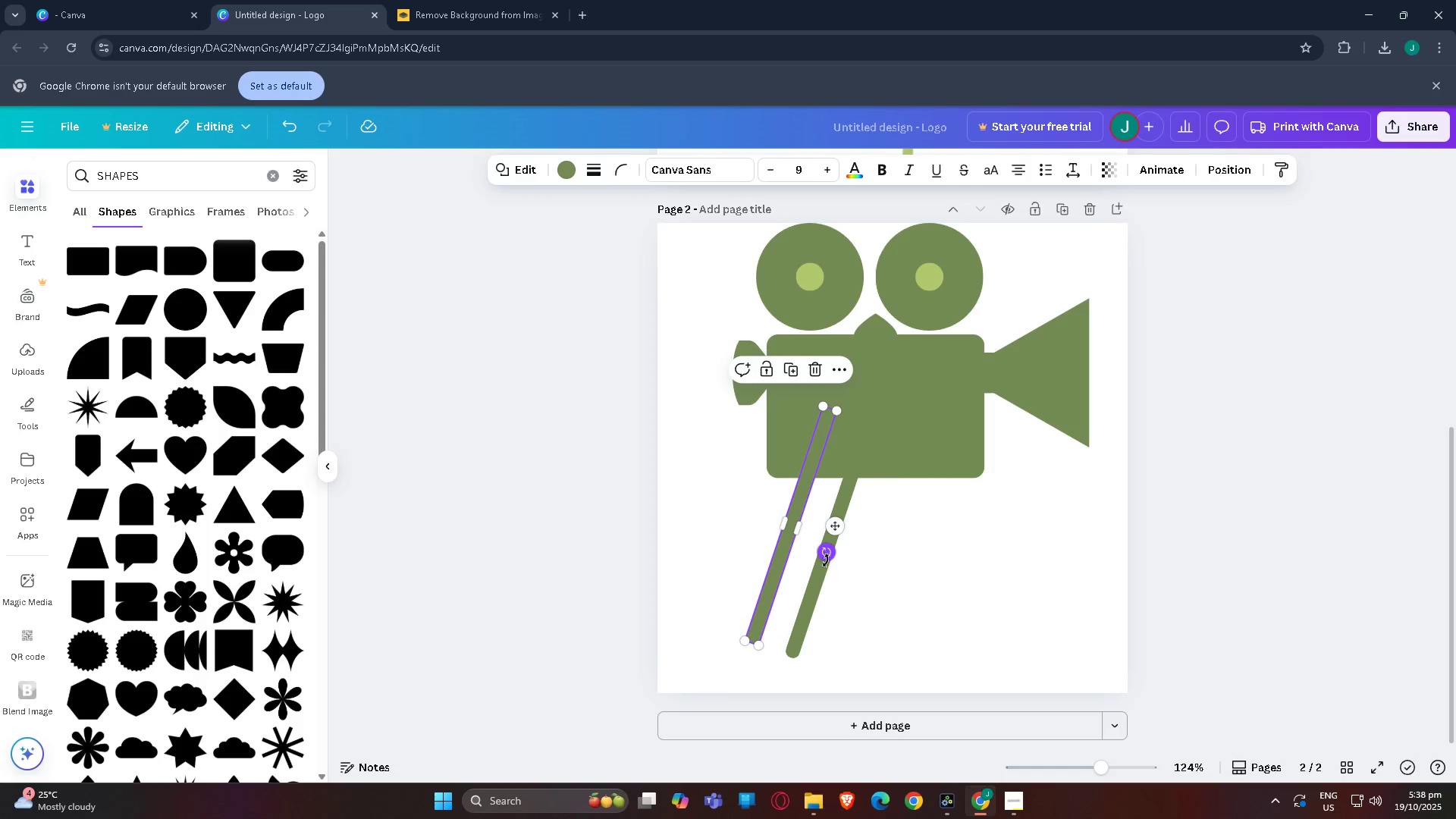 
left_click_drag(start_coordinate=[826, 562], to_coordinate=[838, 561])
 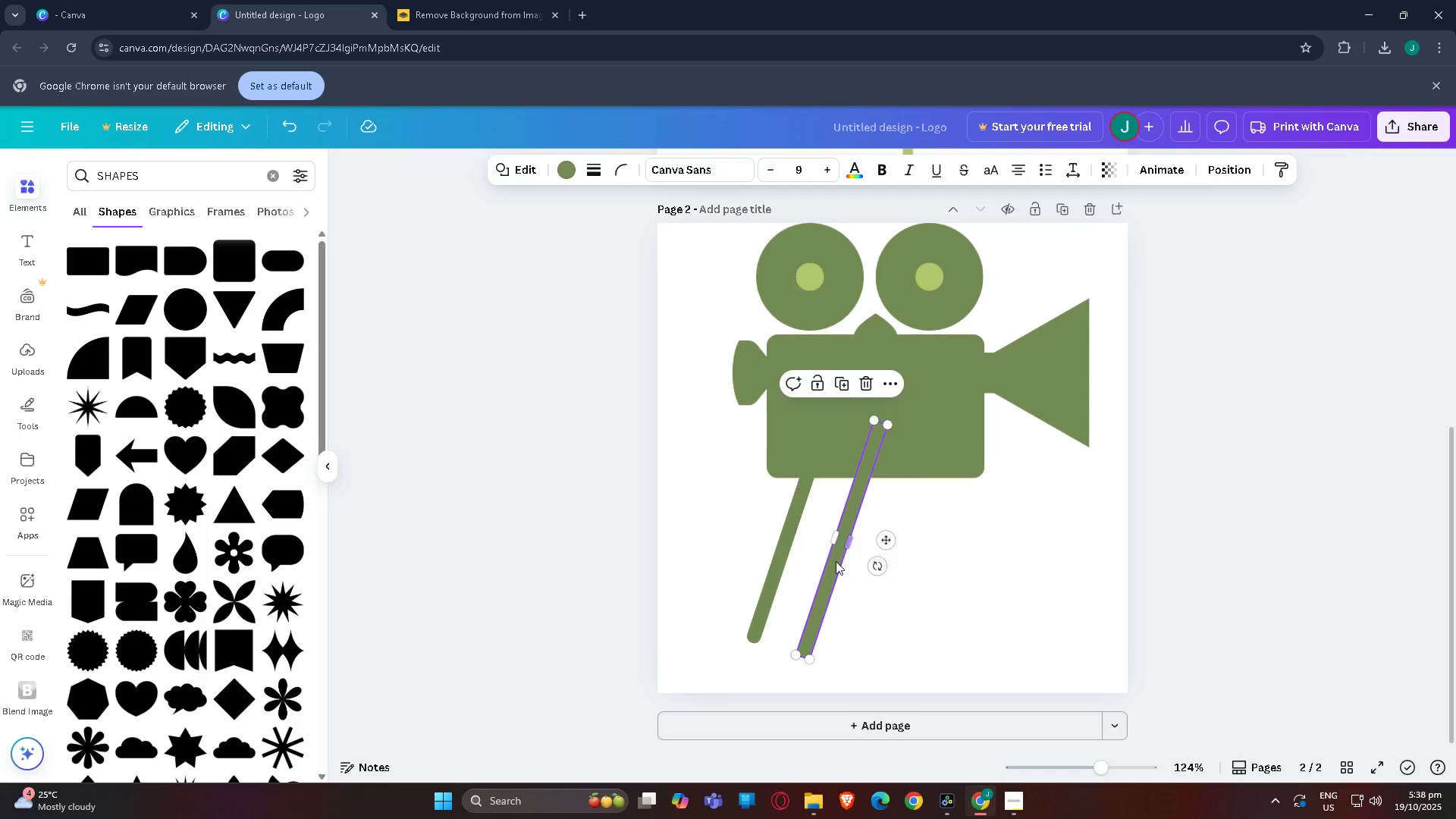 
key(Control+Z)
 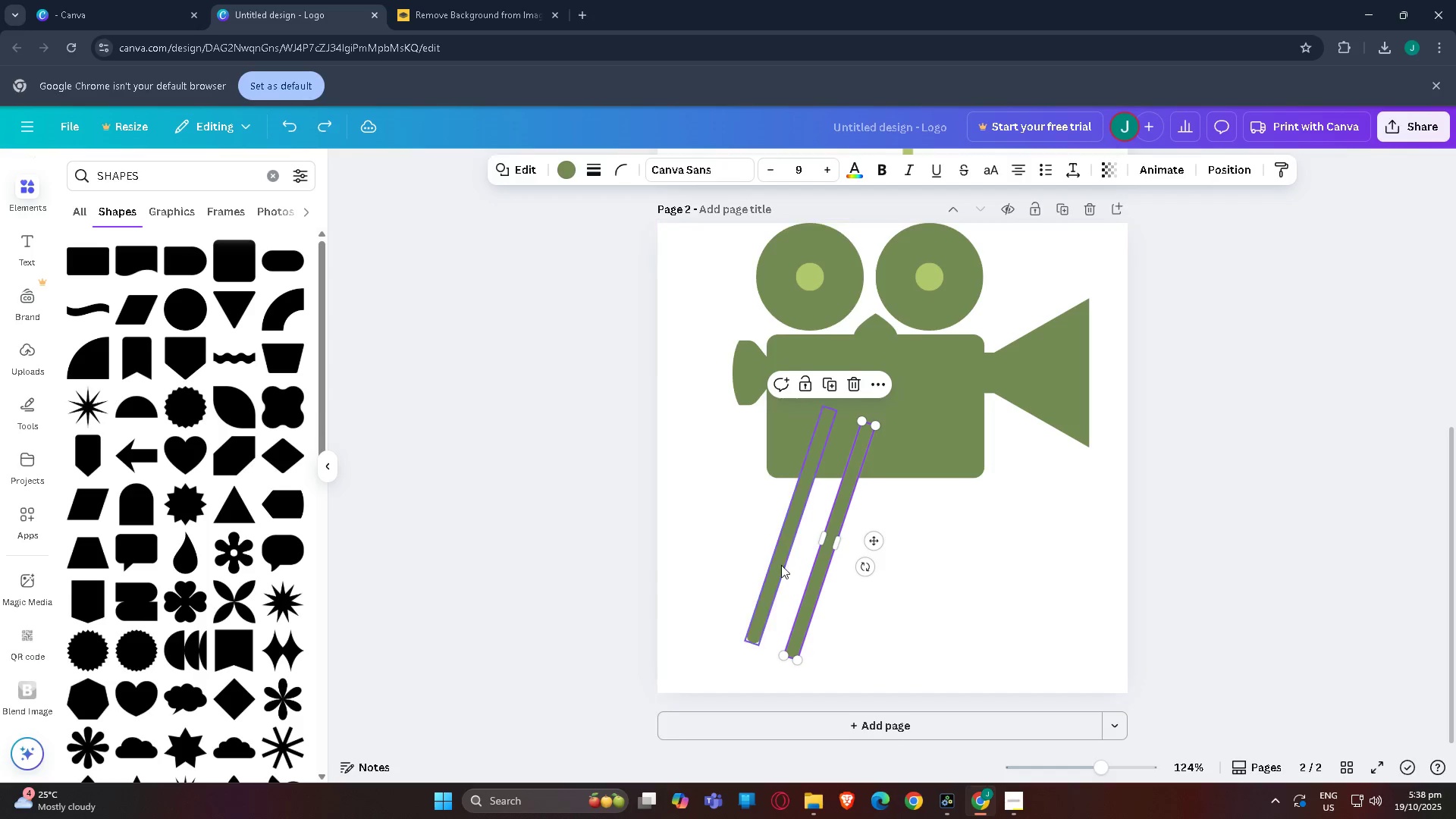 
left_click([779, 565])
 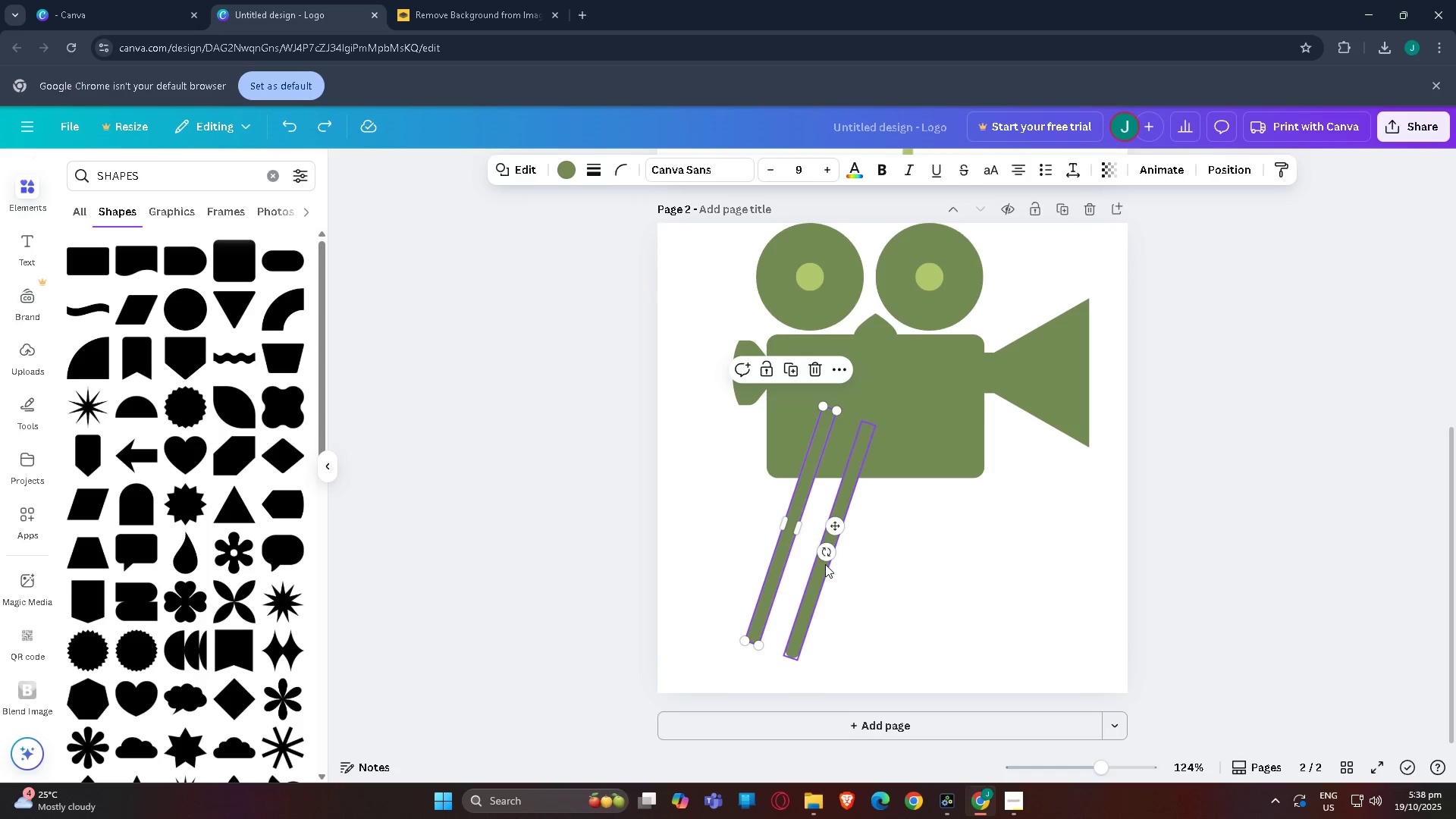 
left_click_drag(start_coordinate=[824, 560], to_coordinate=[915, 507])
 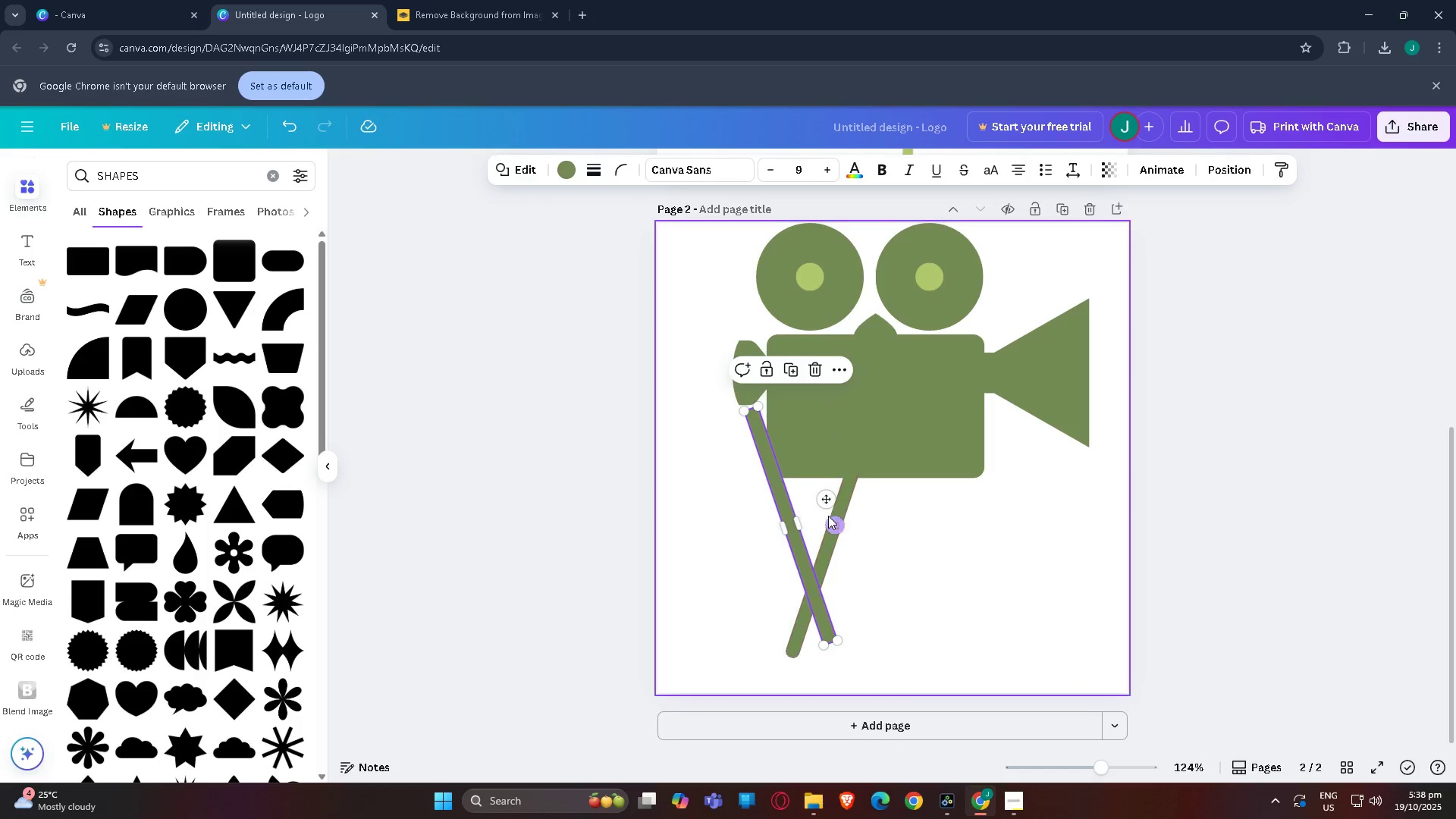 
left_click_drag(start_coordinate=[827, 507], to_coordinate=[943, 521])
 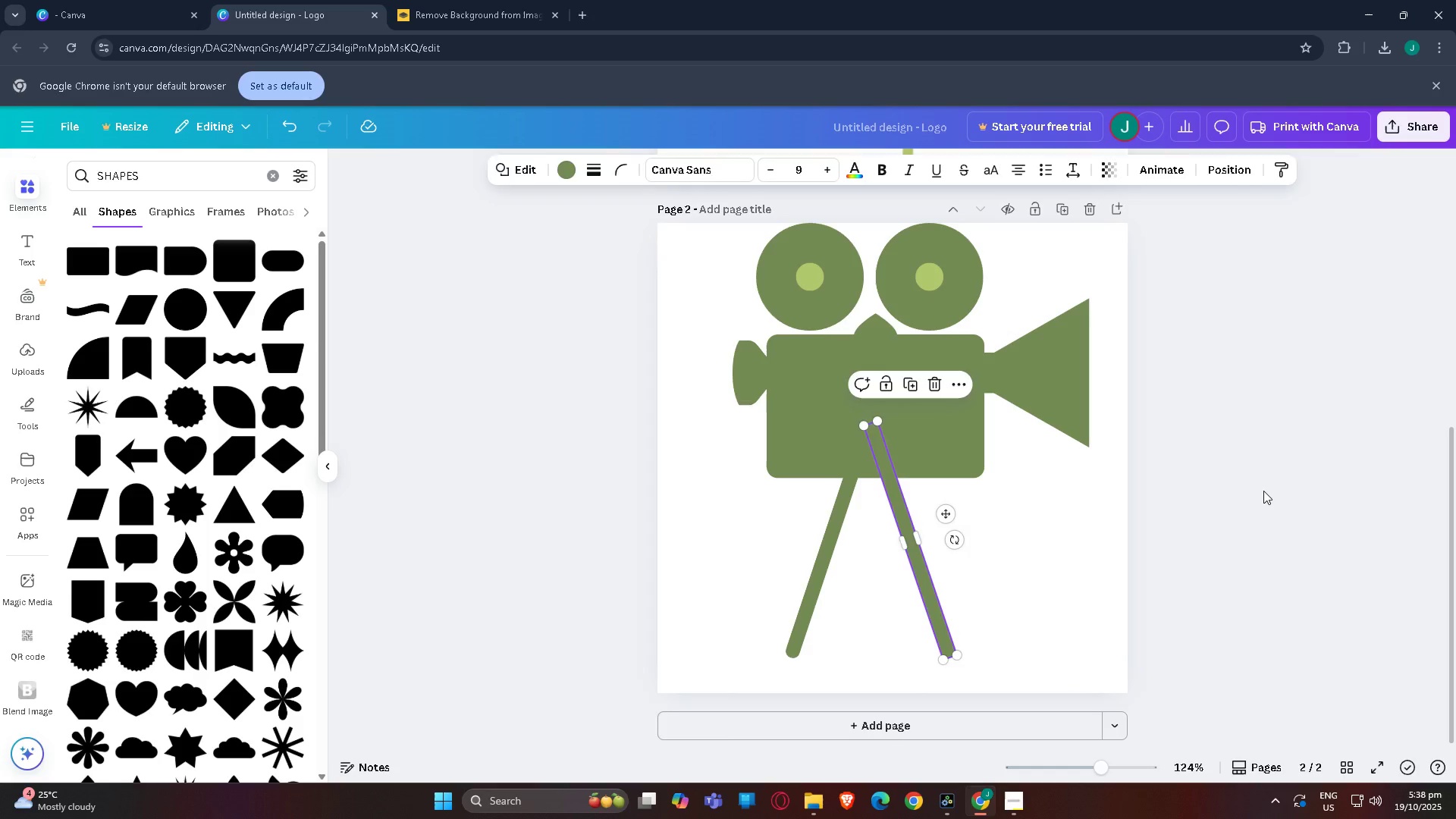 
left_click([1263, 491])
 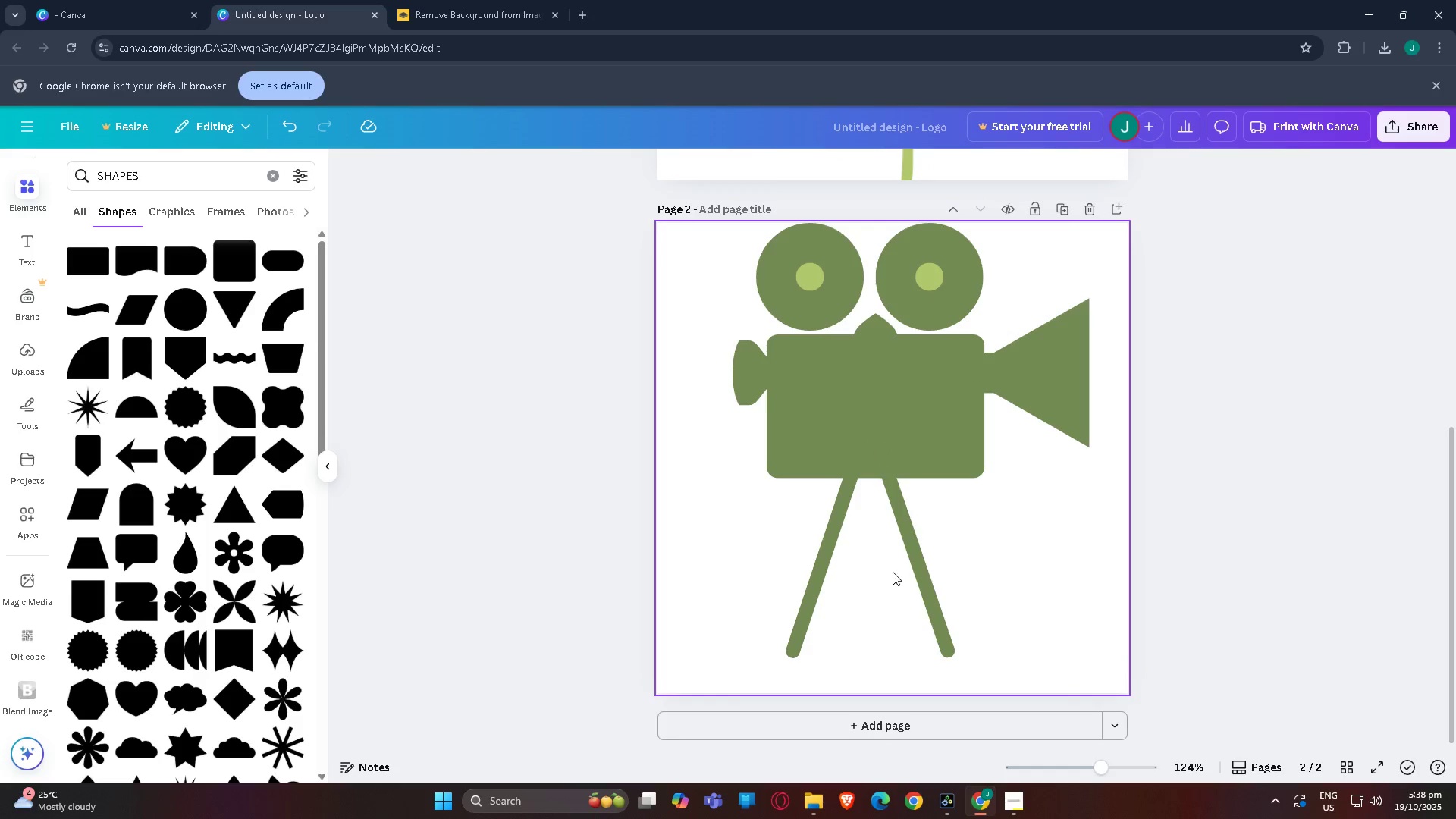 
left_click([918, 563])
 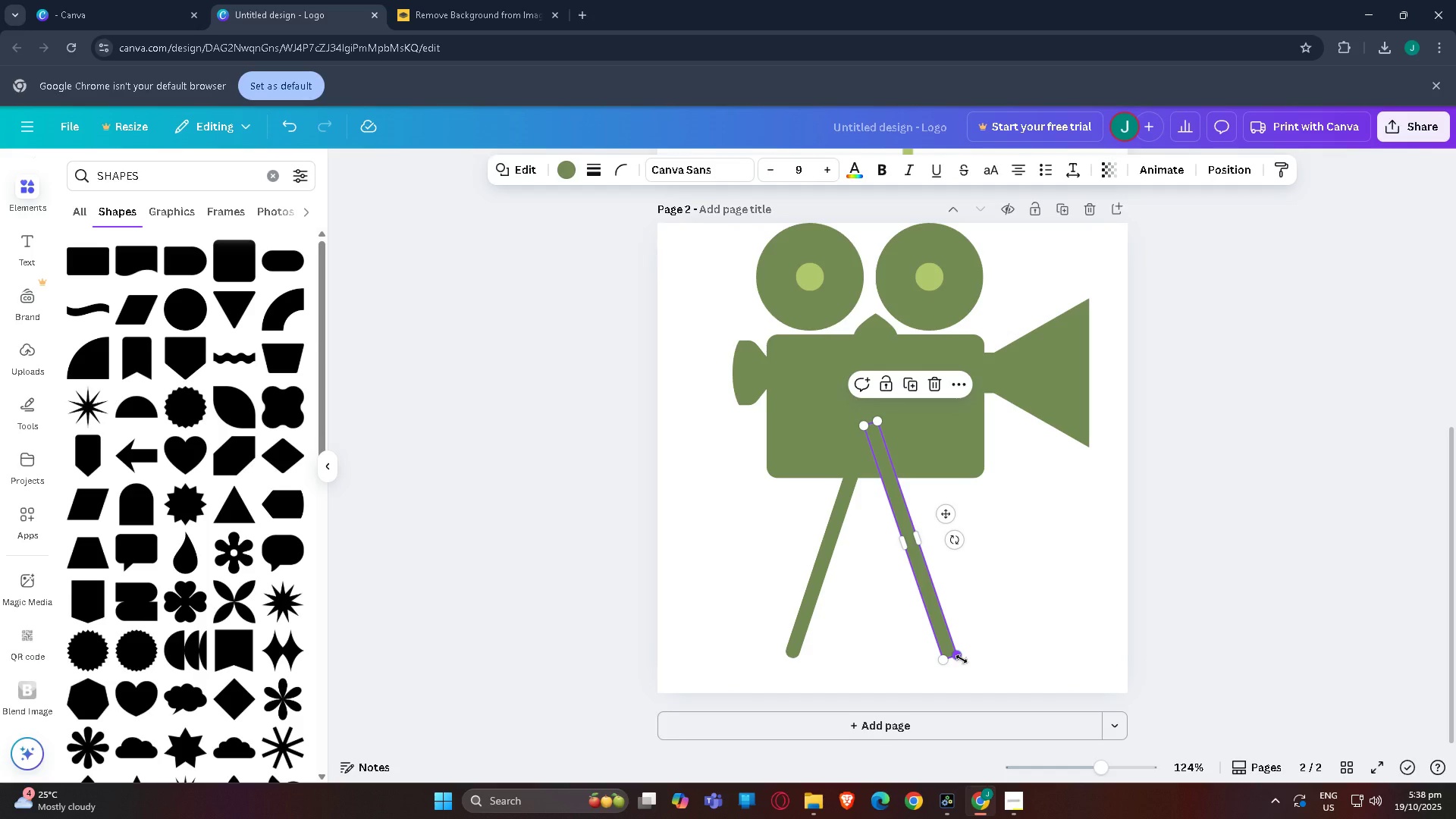 
left_click_drag(start_coordinate=[962, 659], to_coordinate=[993, 682])
 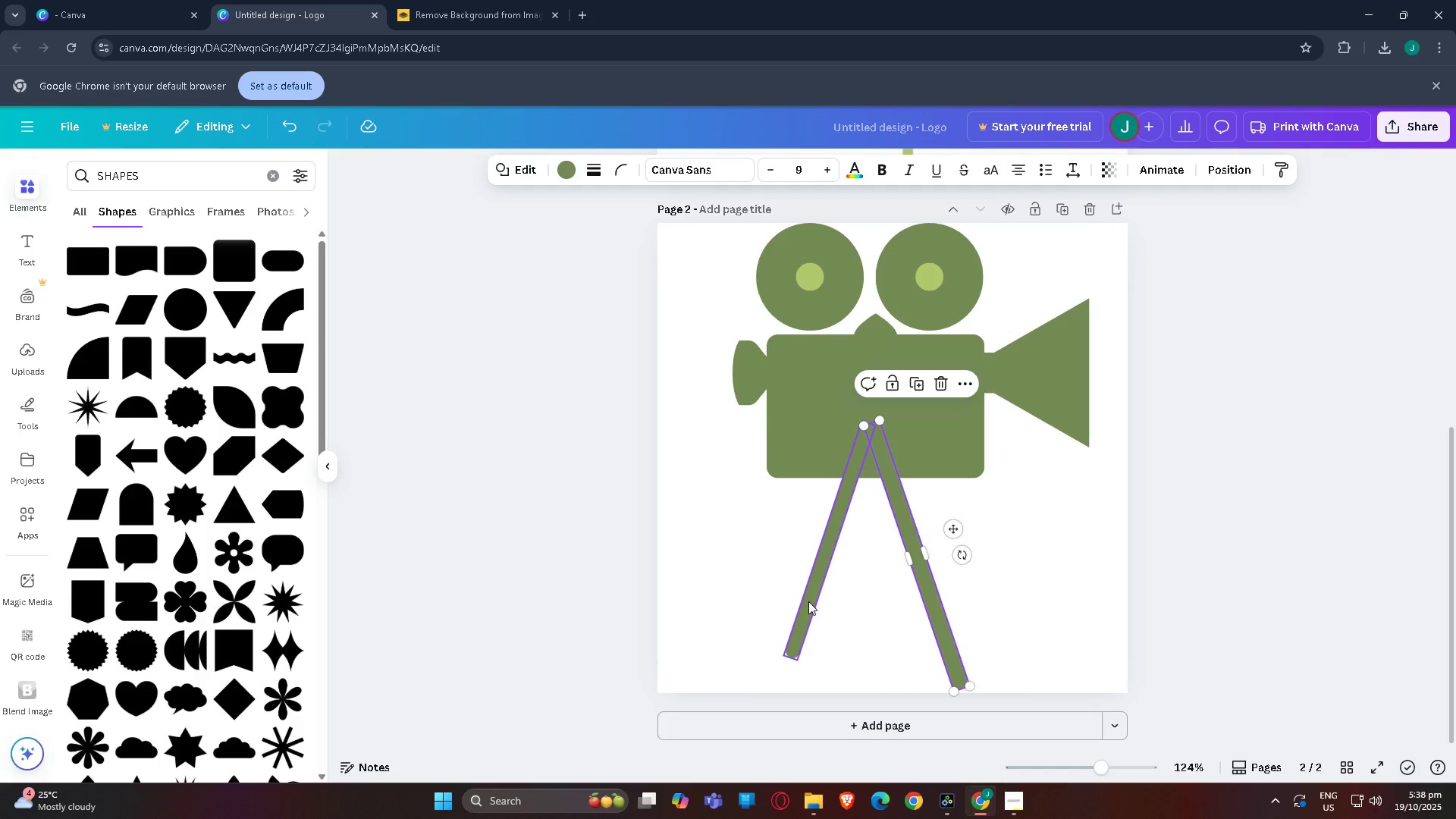 
left_click([808, 601])
 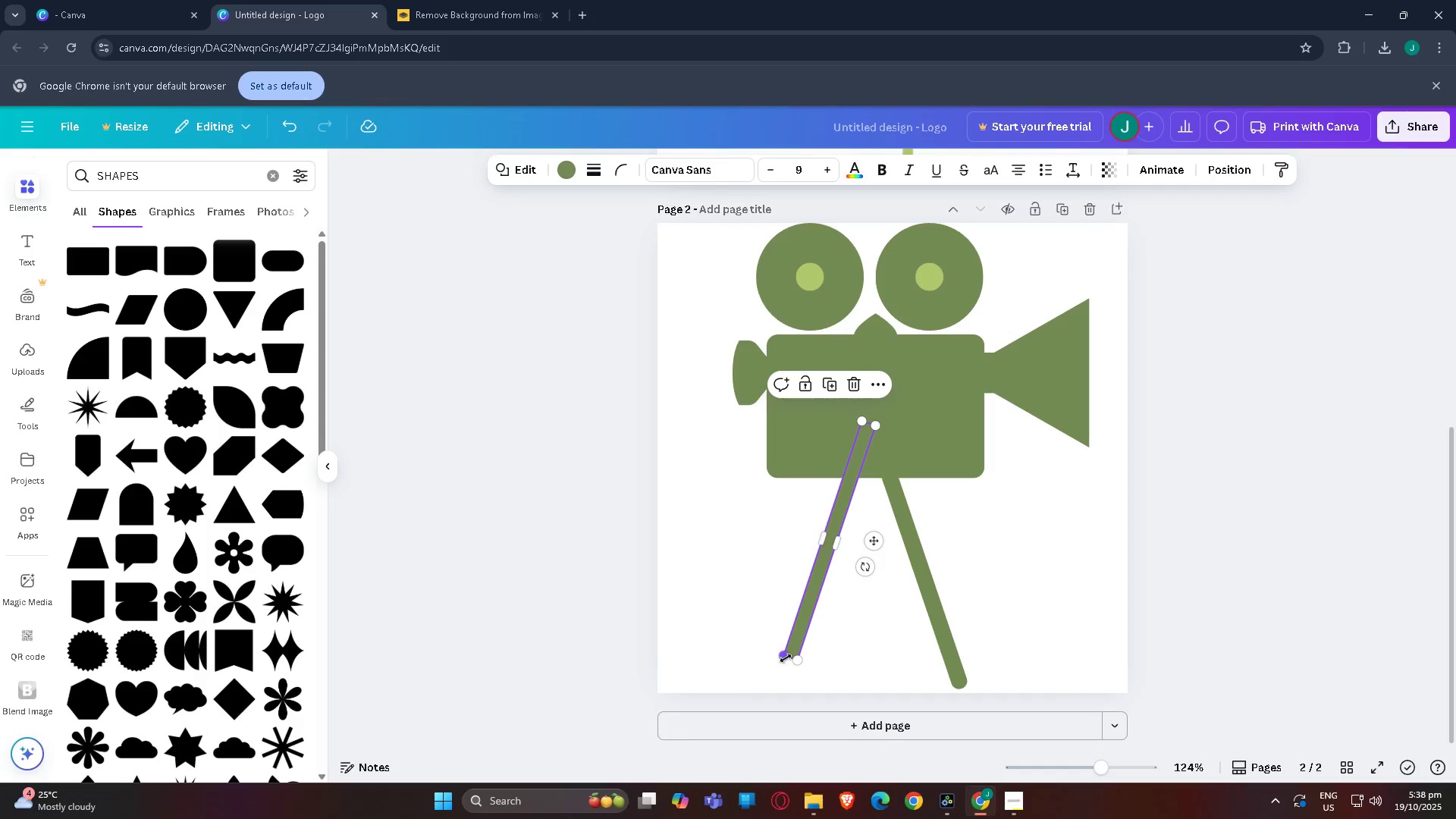 
left_click_drag(start_coordinate=[786, 658], to_coordinate=[761, 688])
 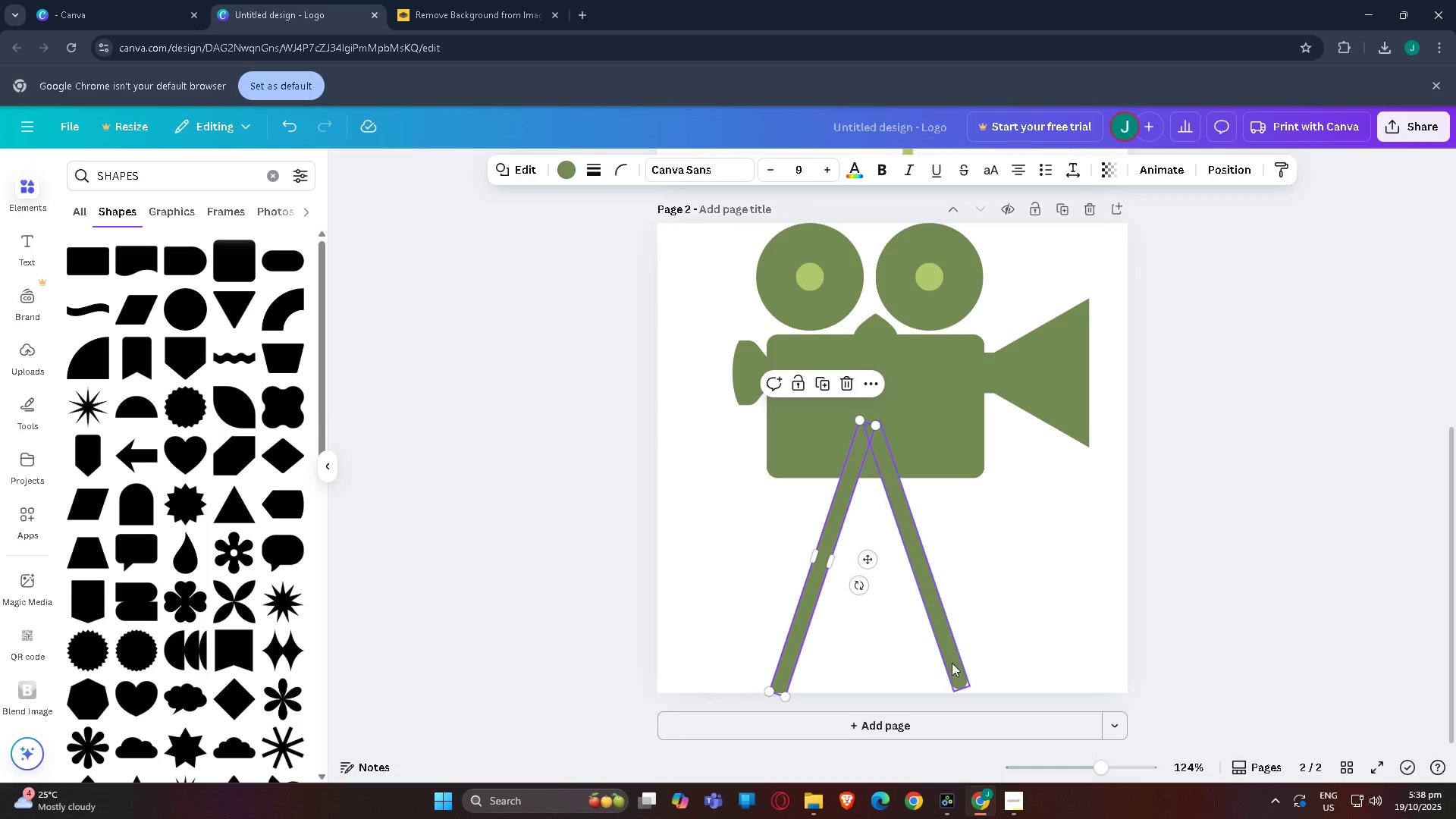 
left_click([952, 663])
 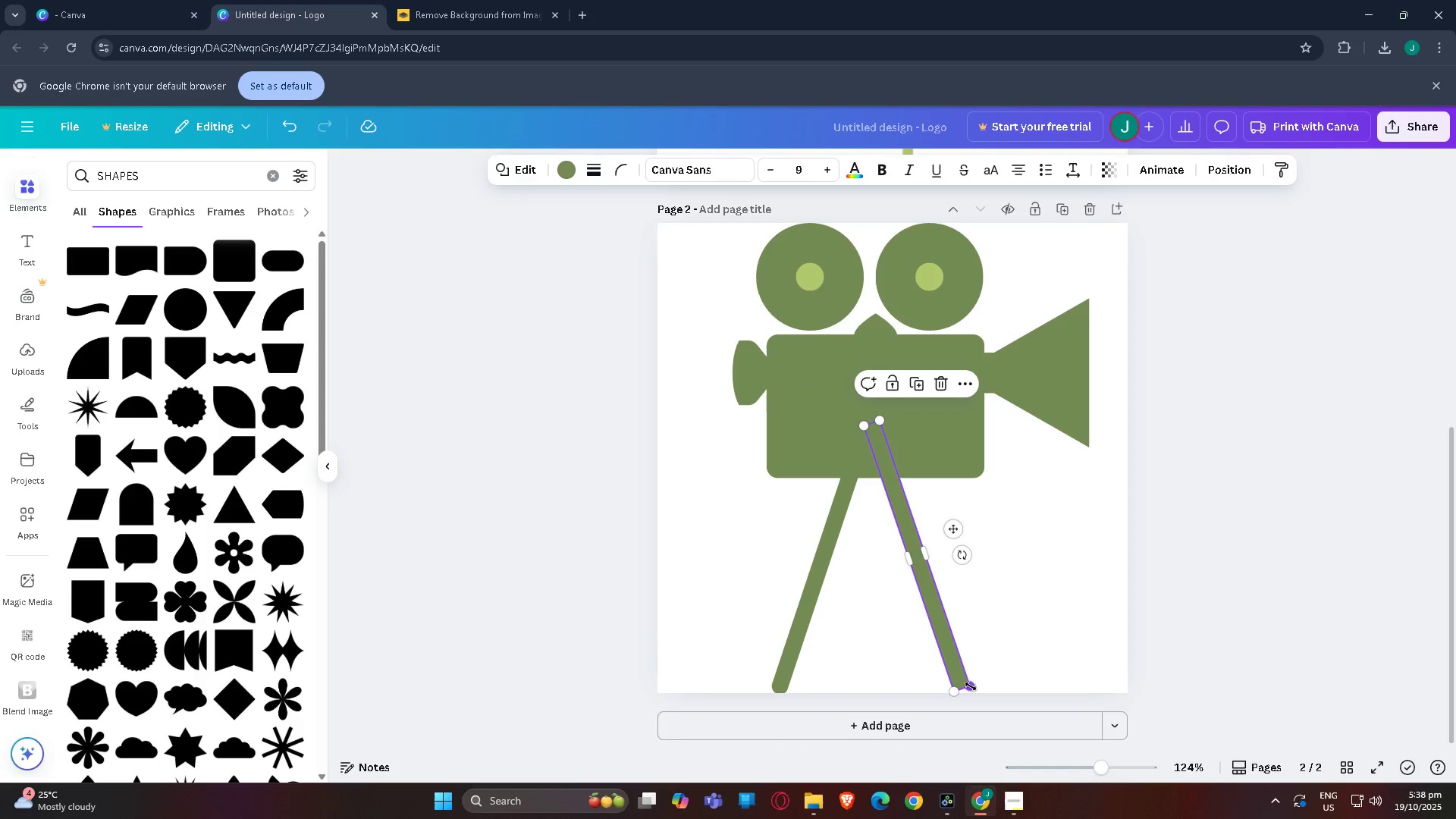 
left_click_drag(start_coordinate=[971, 686], to_coordinate=[974, 689])
 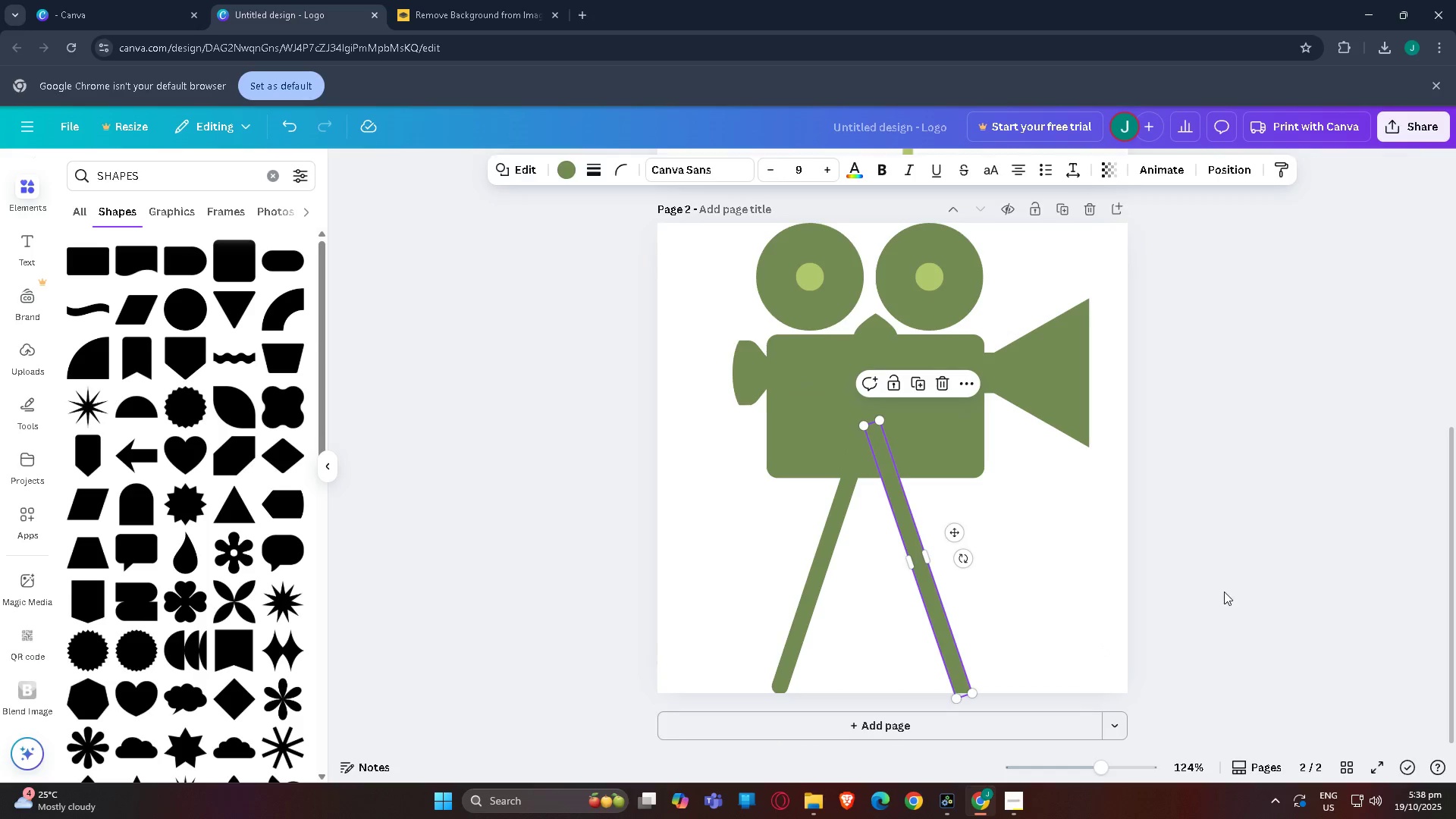 
left_click([1224, 592])
 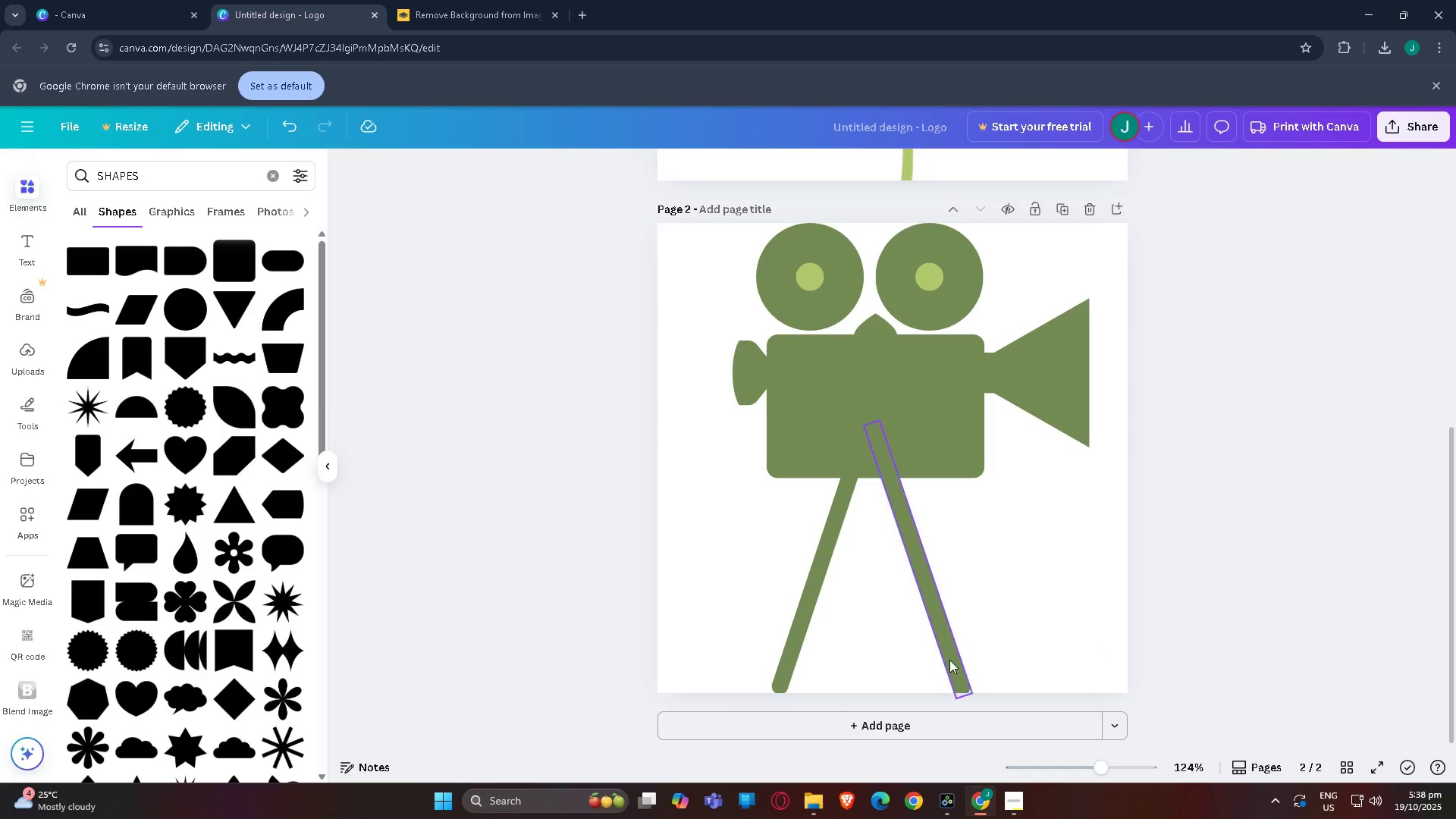 
left_click([949, 661])
 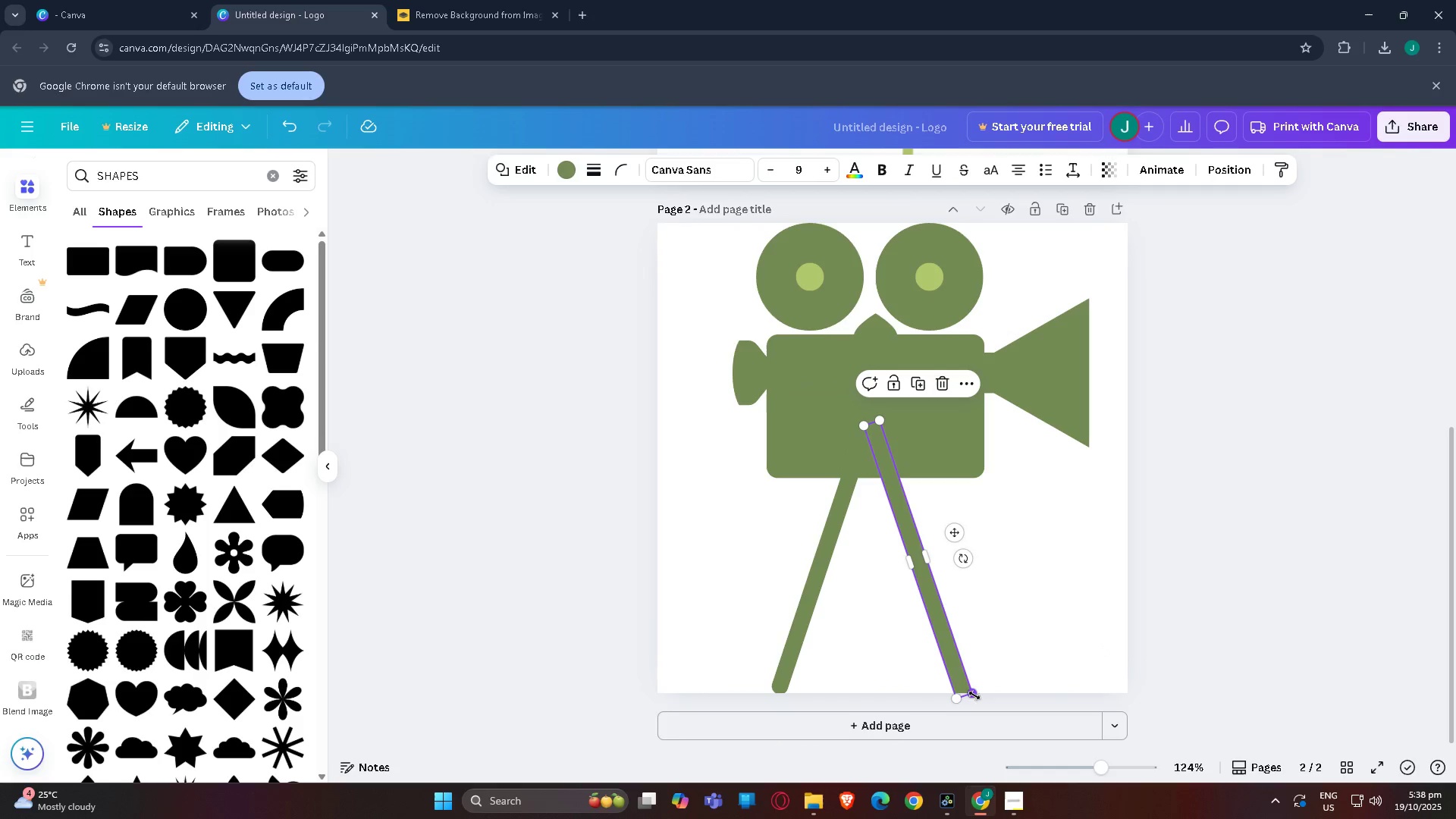 
left_click_drag(start_coordinate=[974, 695], to_coordinate=[964, 693])
 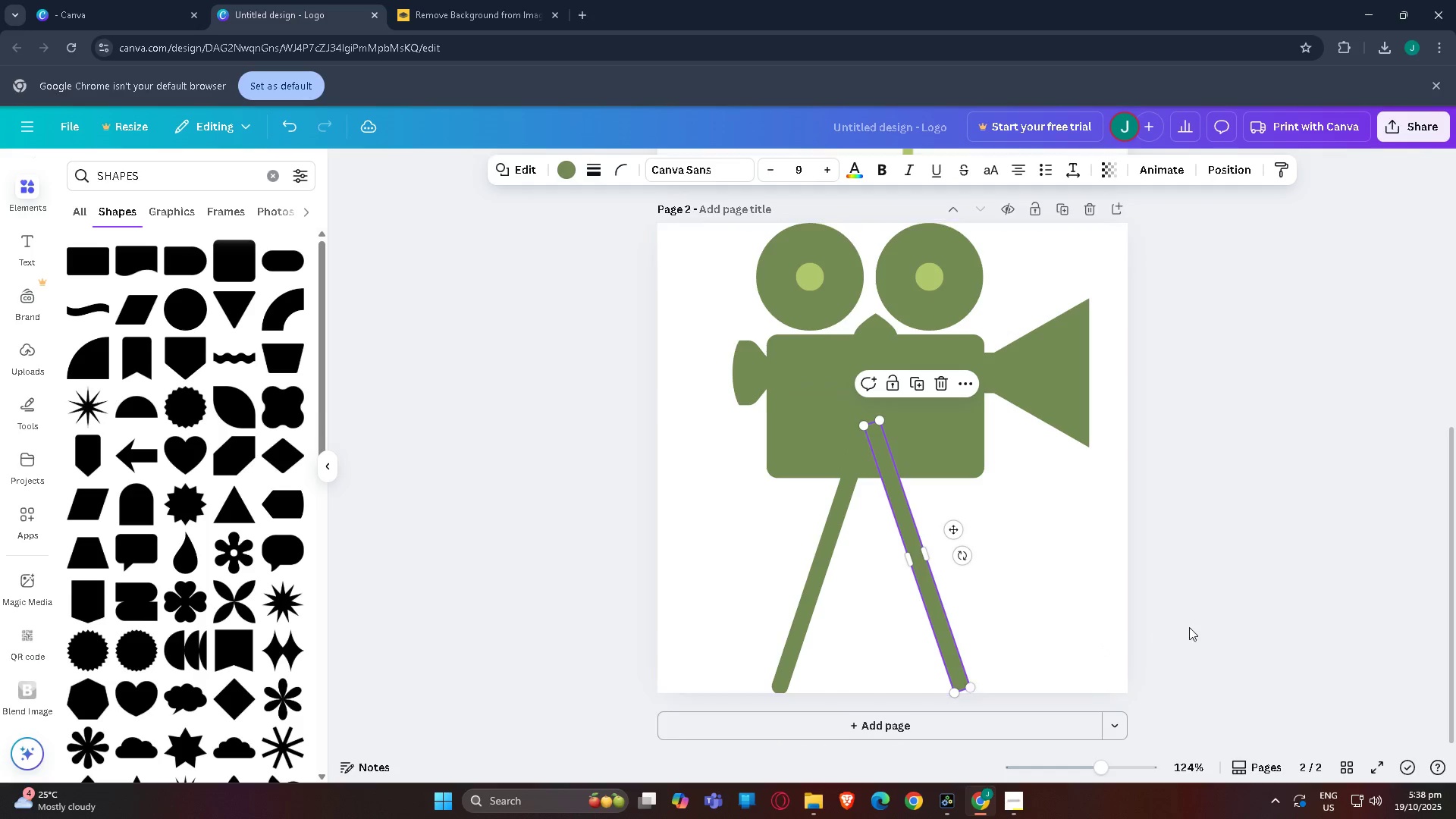 
left_click_drag(start_coordinate=[1185, 627], to_coordinate=[1189, 627])
 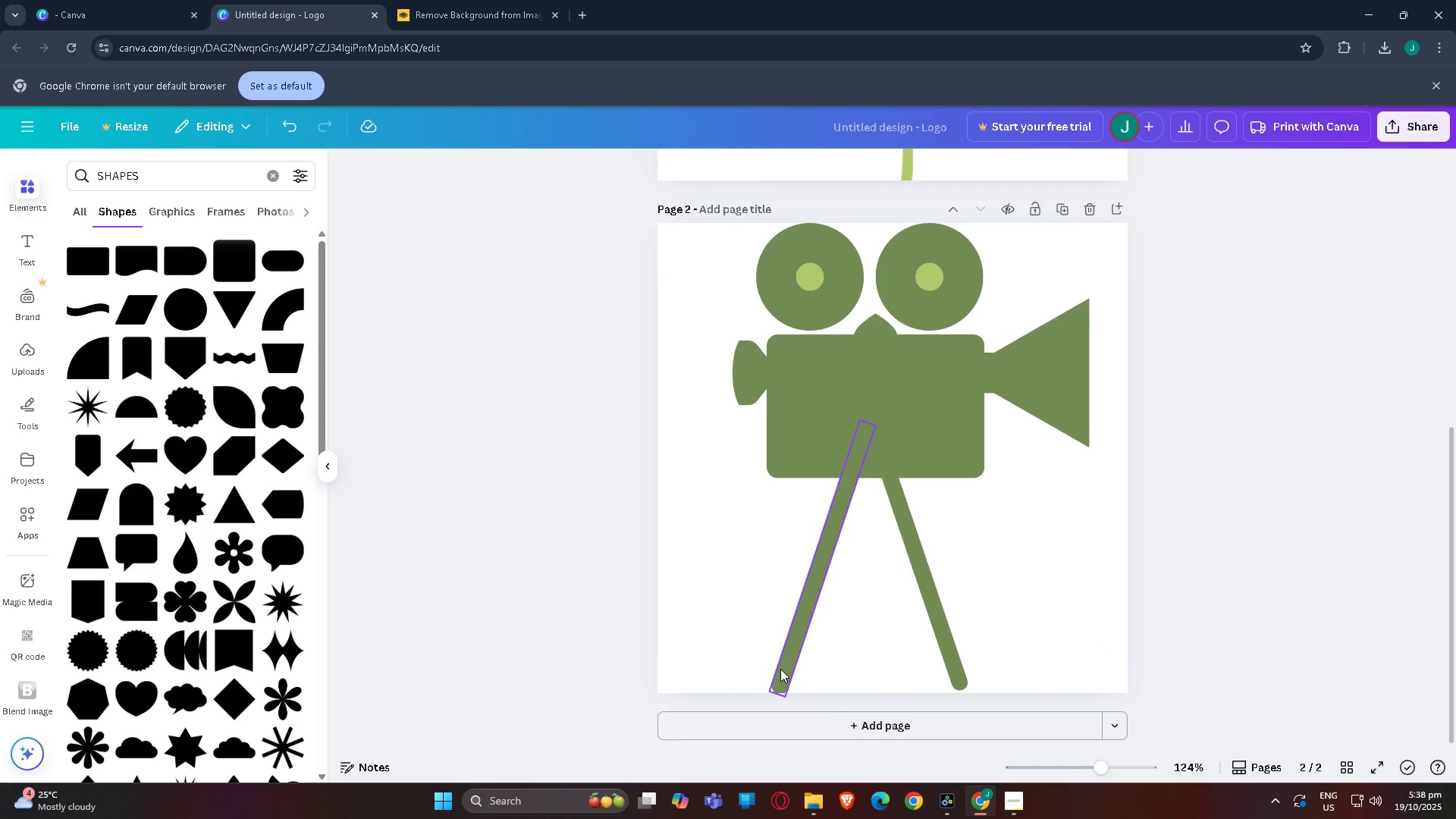 
left_click([780, 669])
 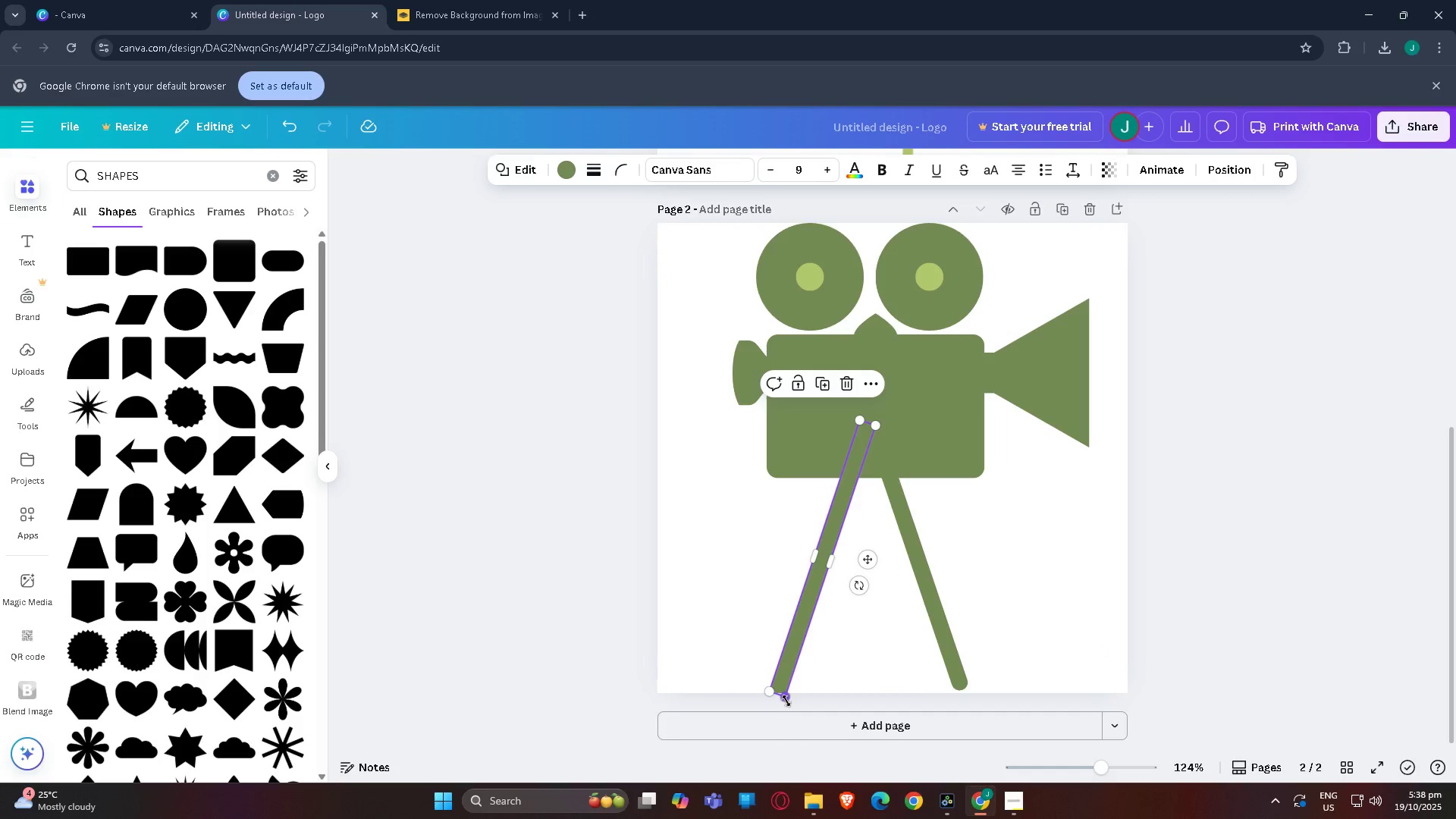 
left_click_drag(start_coordinate=[786, 701], to_coordinate=[785, 692])
 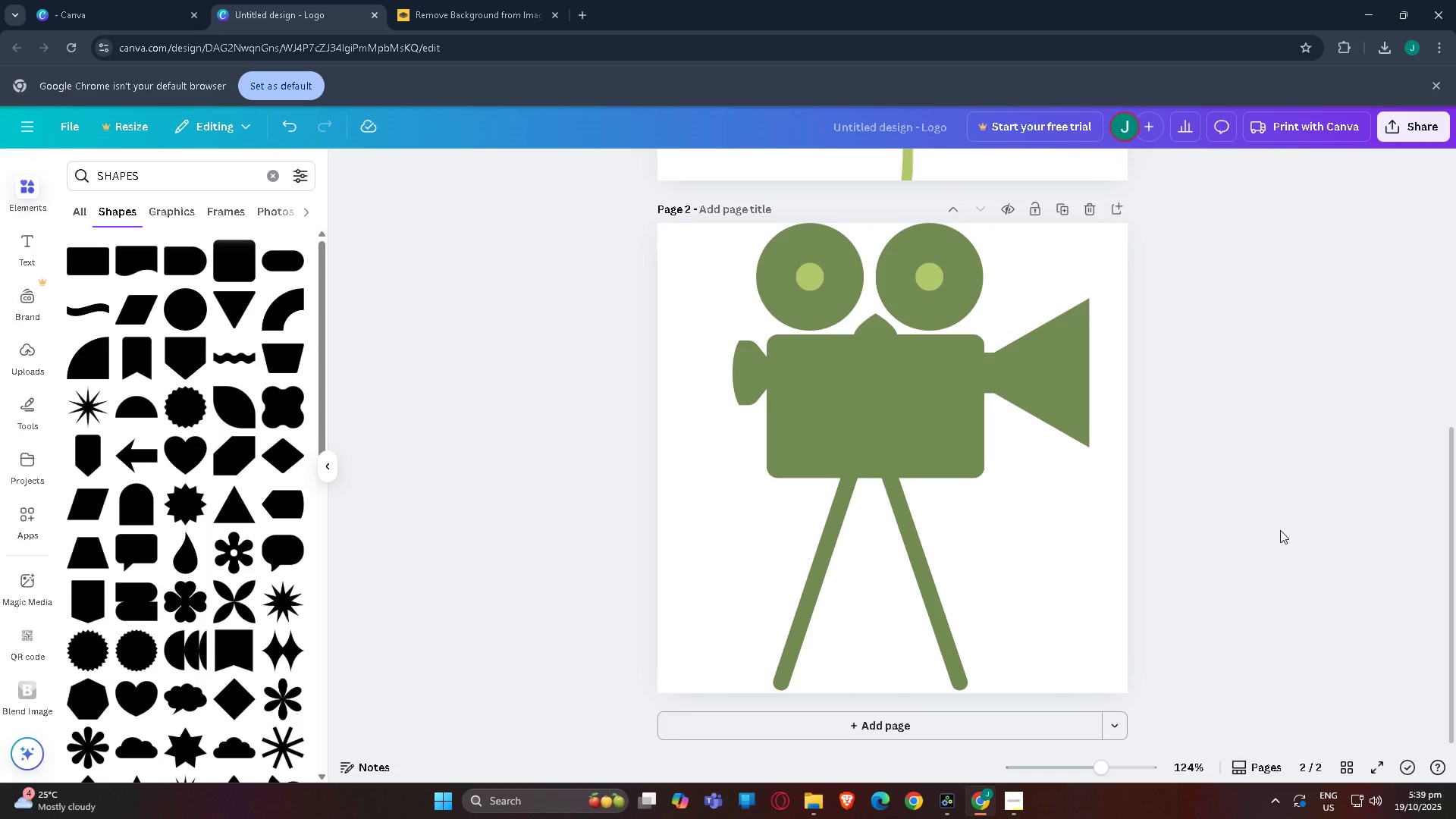 
scroll: coordinate [1247, 472], scroll_direction: down, amount: 2.0
 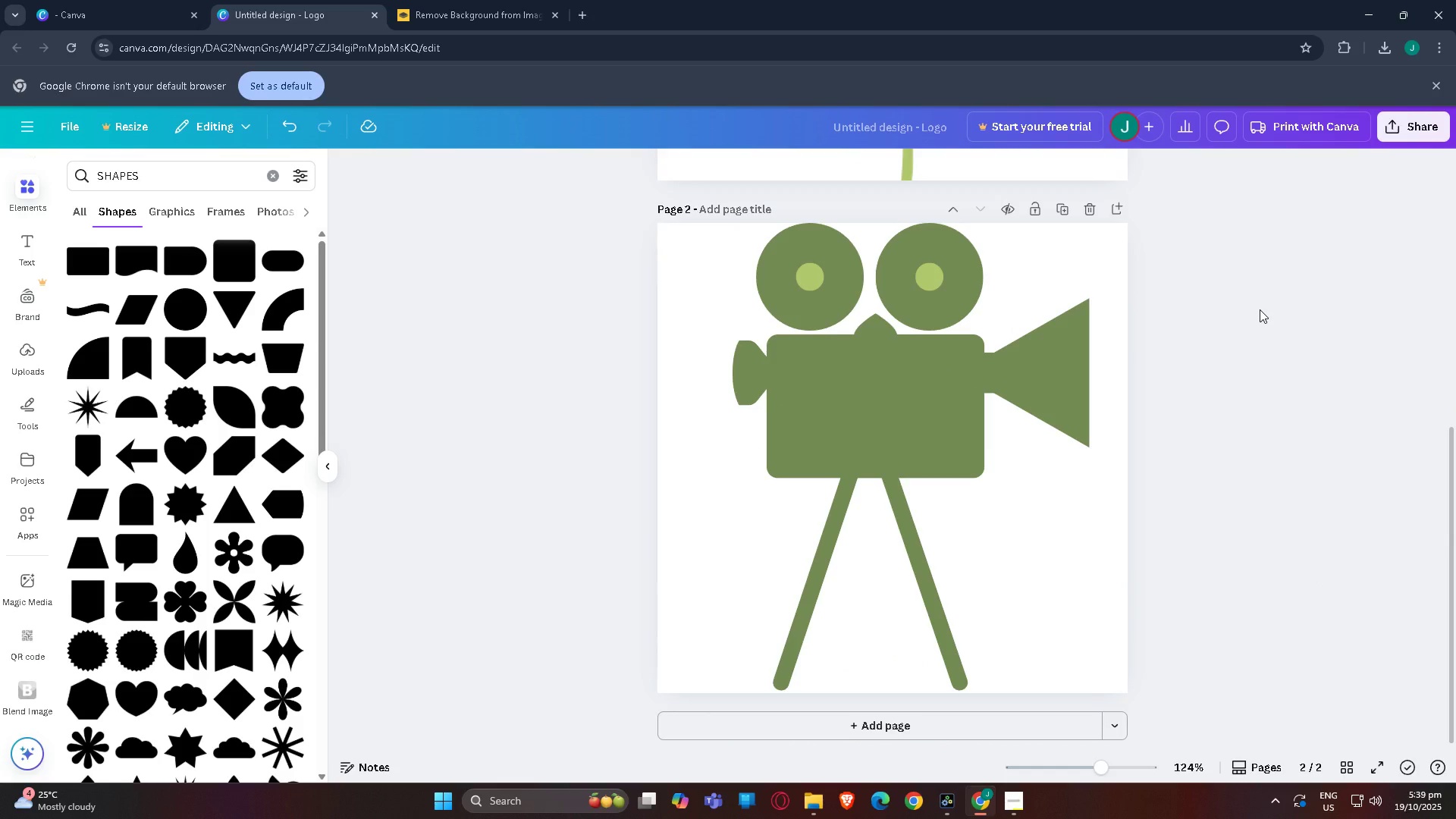 
wait(9.67)
 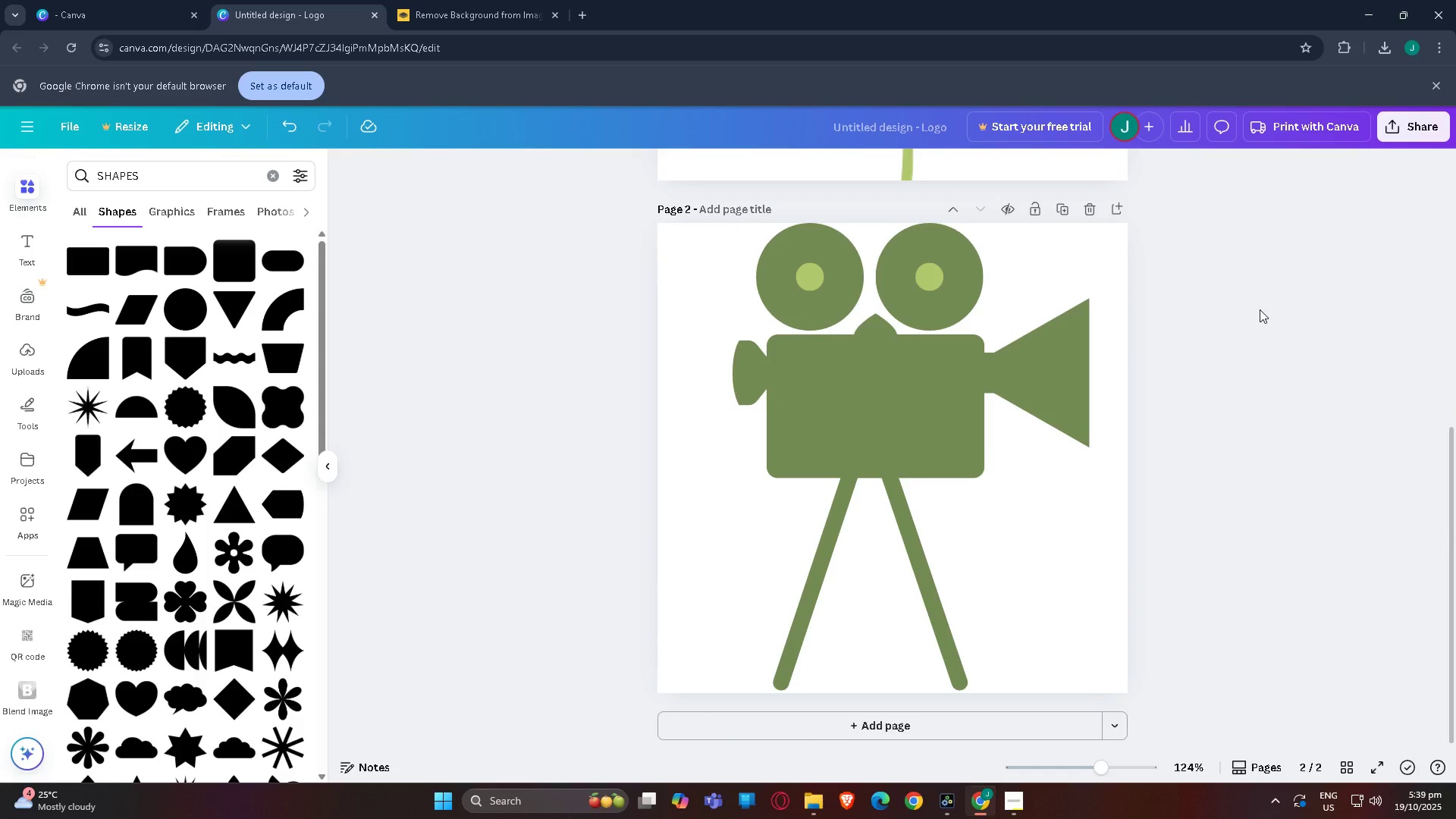 
left_click([1388, 118])
 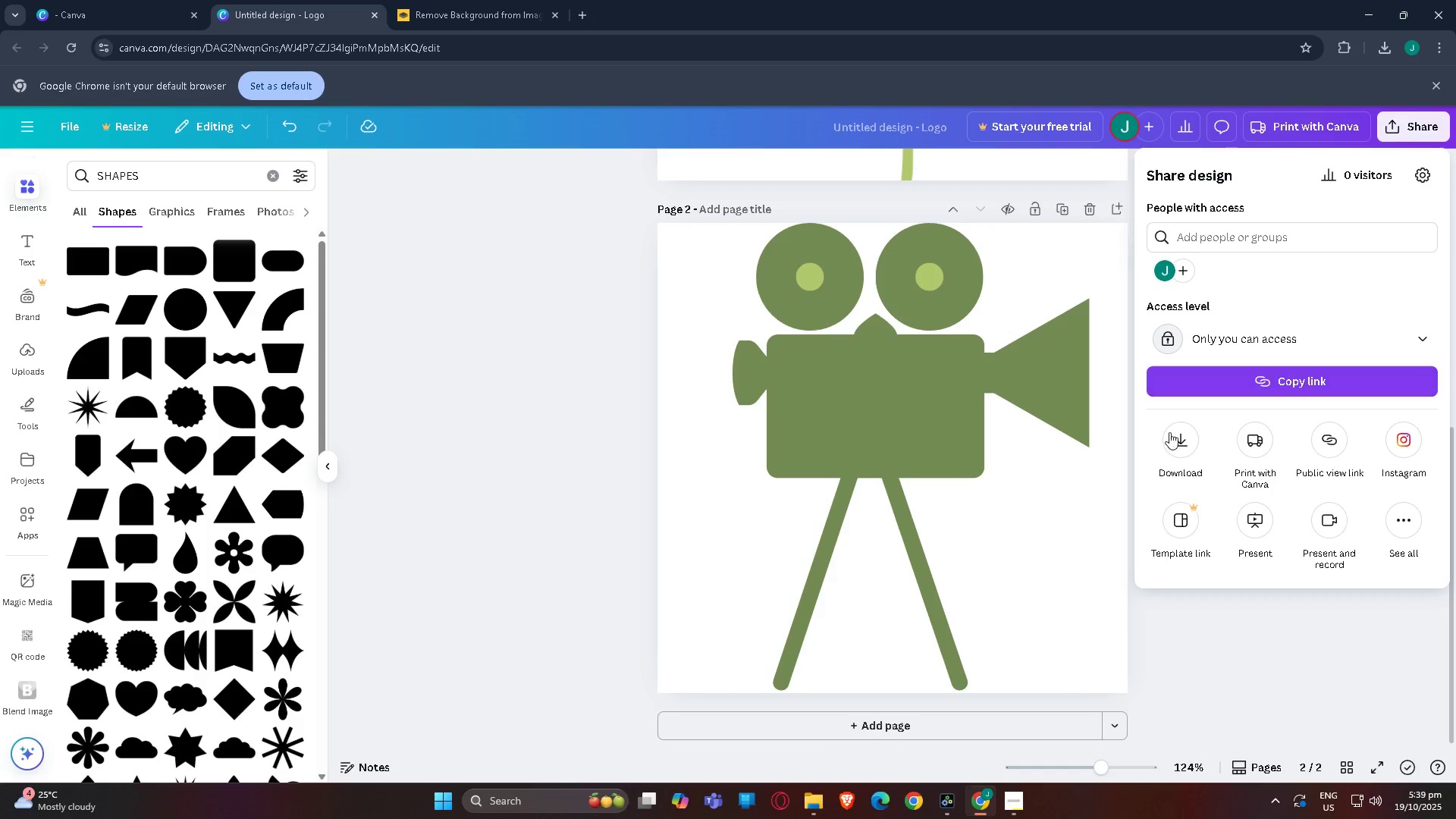 
left_click([1167, 435])
 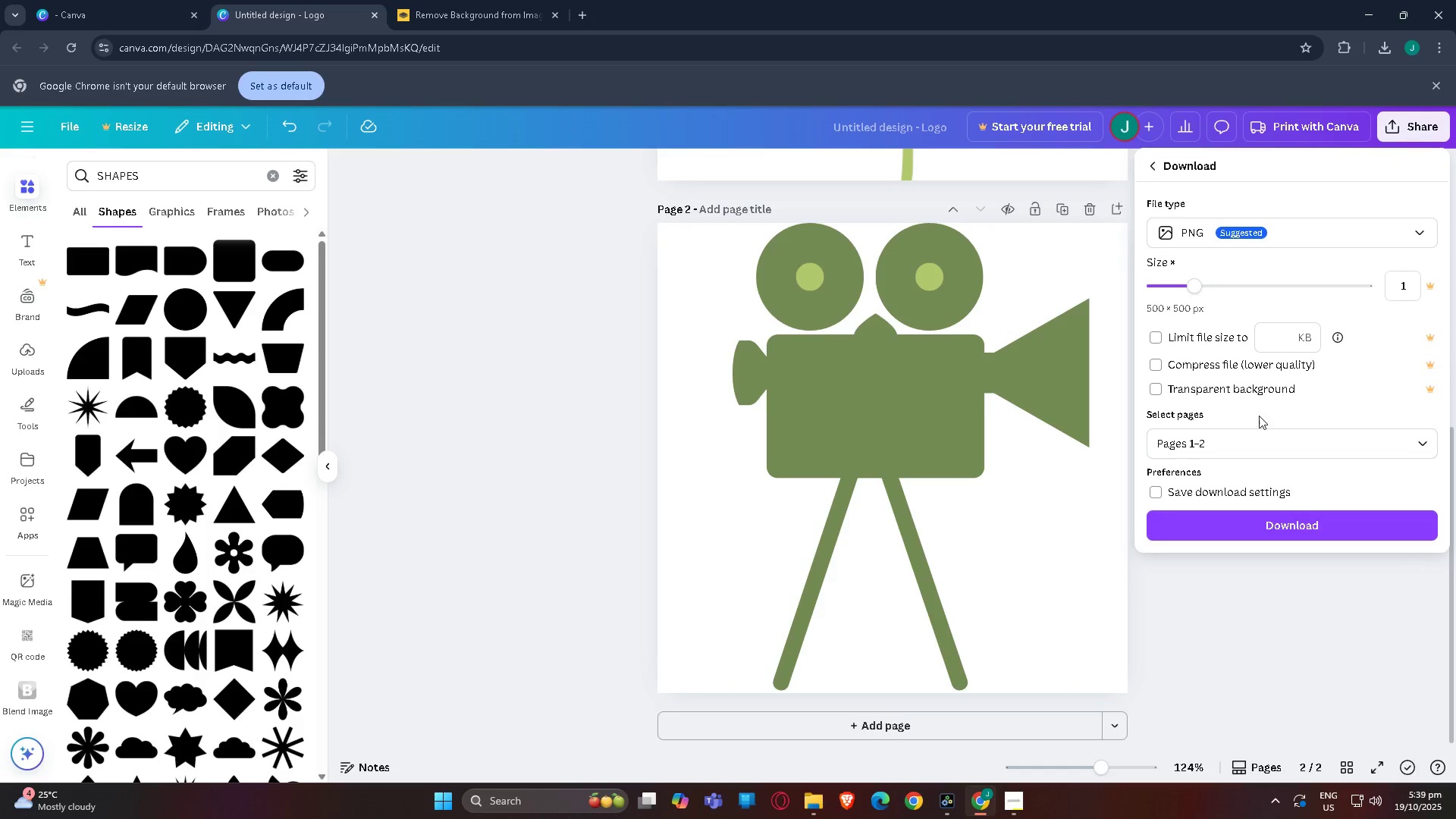 
left_click([1263, 435])
 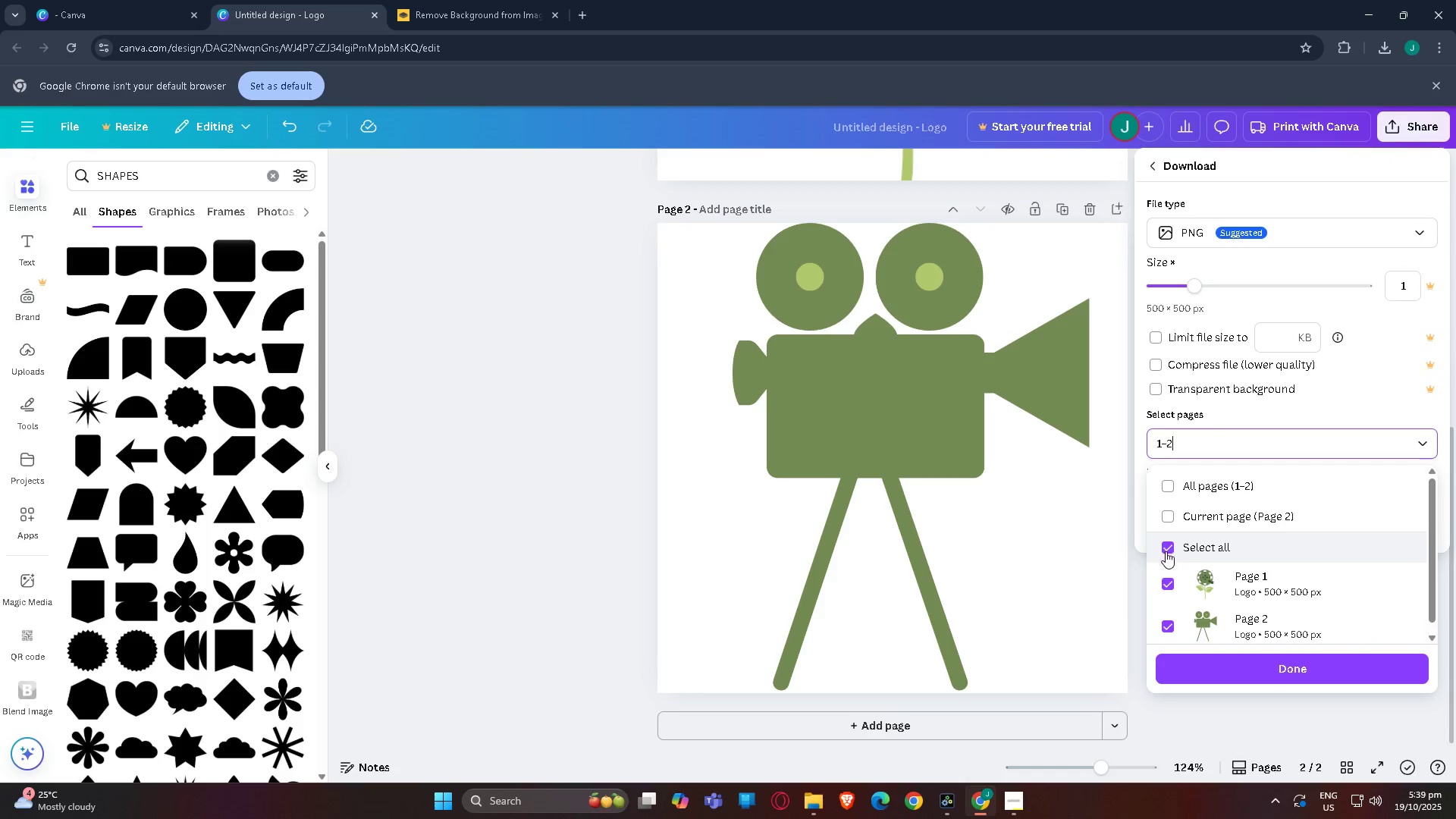 
left_click([1163, 583])
 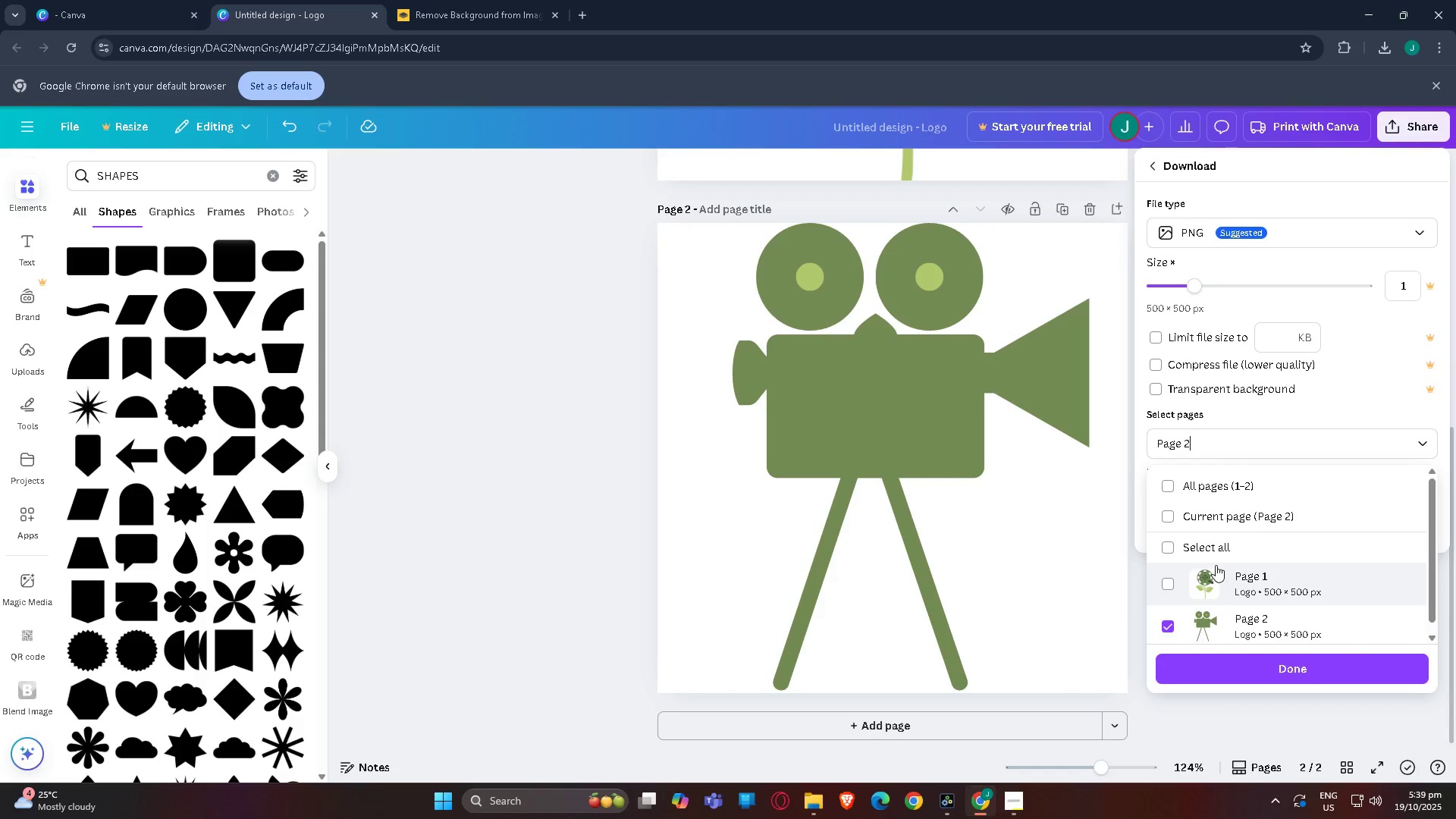 
scroll: coordinate [1214, 560], scroll_direction: down, amount: 2.0
 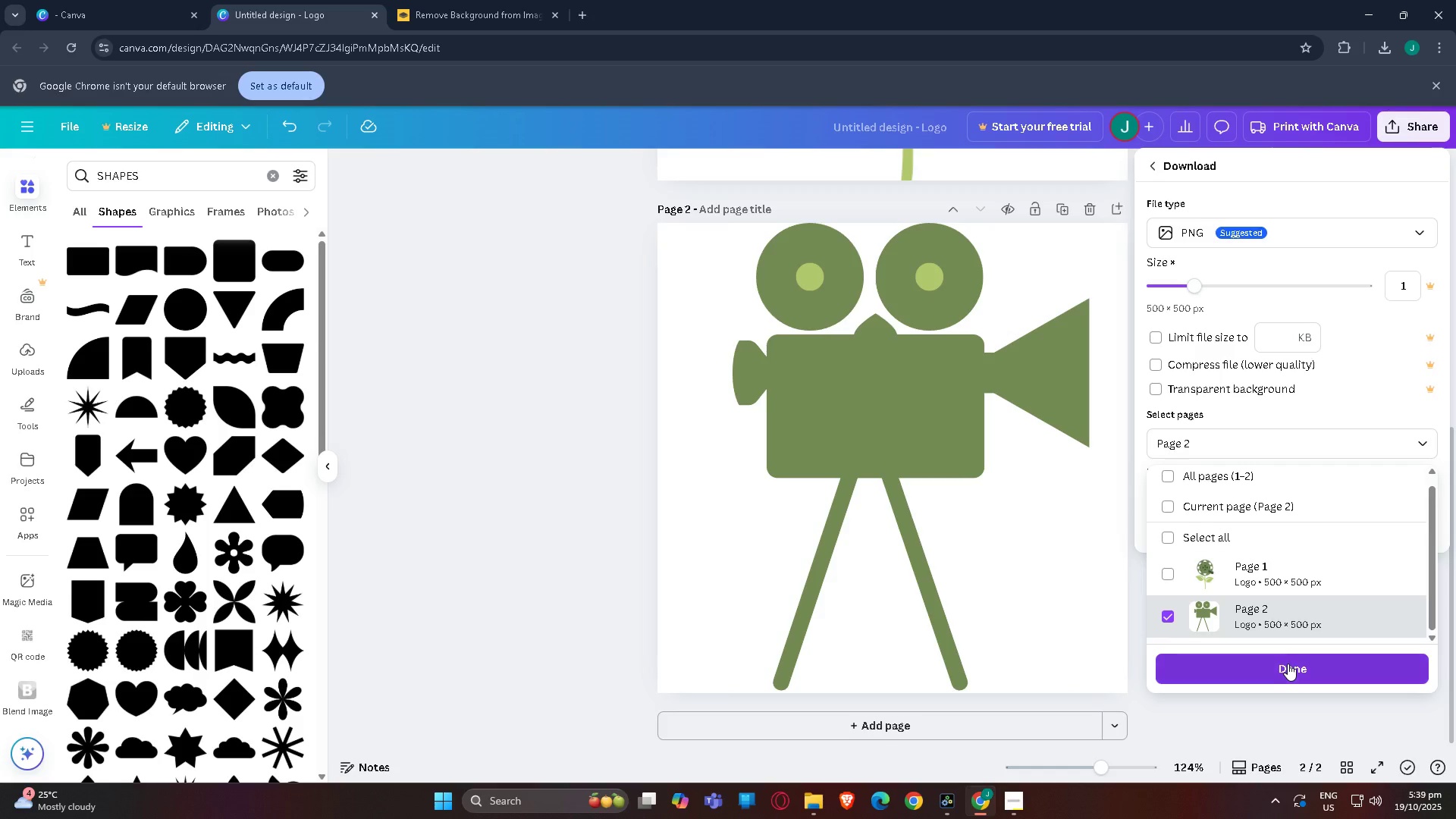 
left_click([1288, 664])
 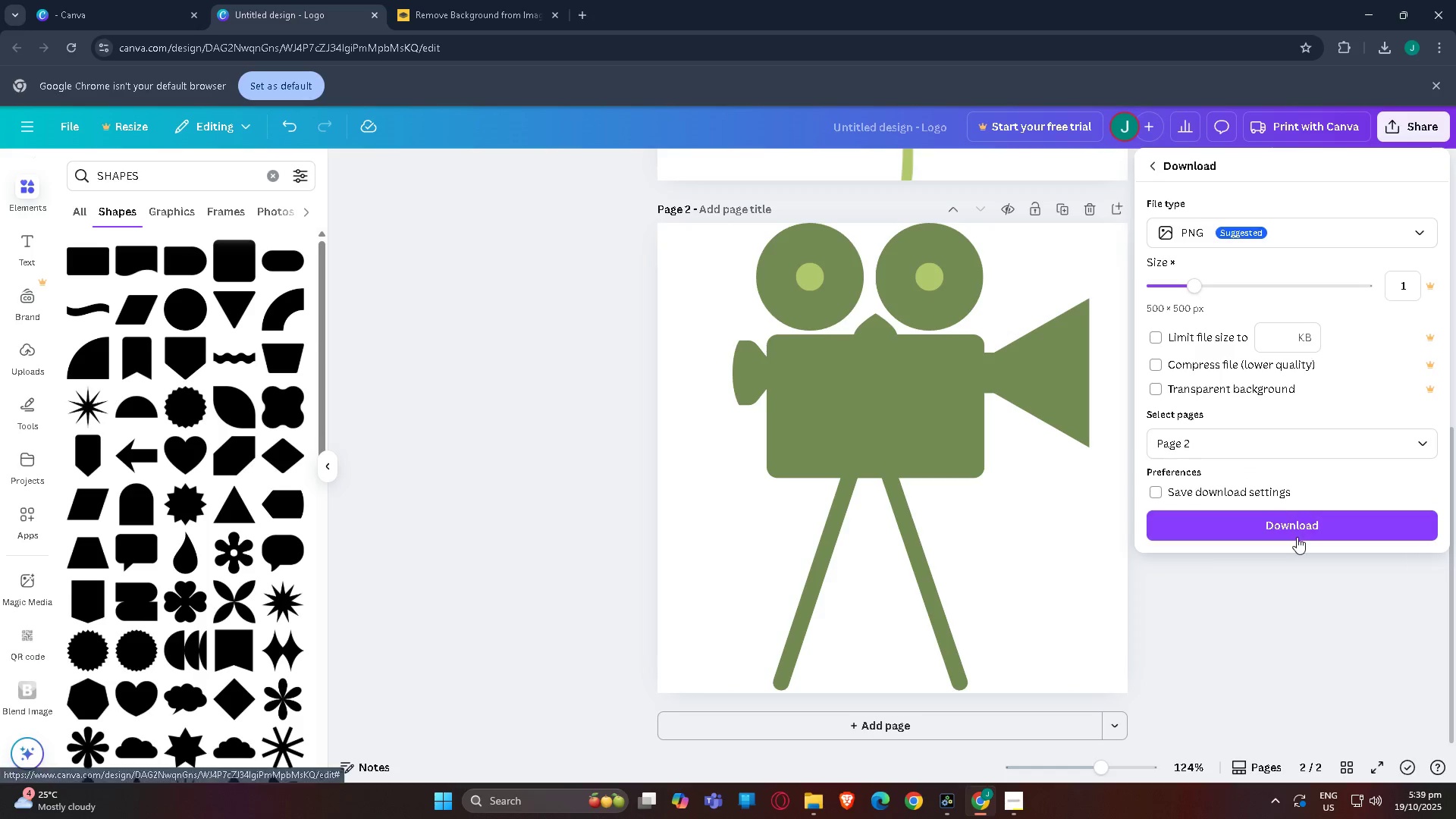 
left_click([1296, 529])
 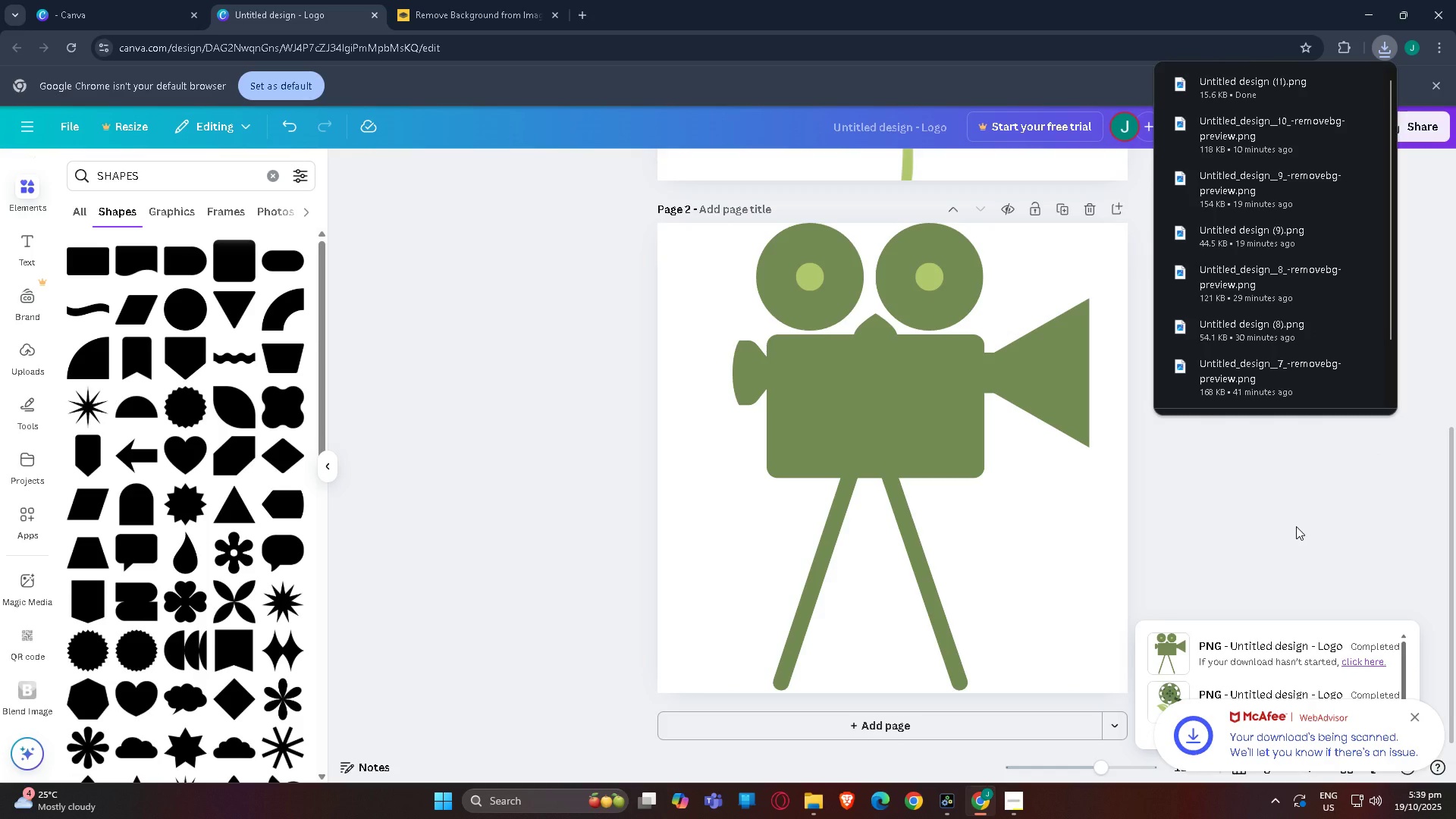 
wait(6.96)
 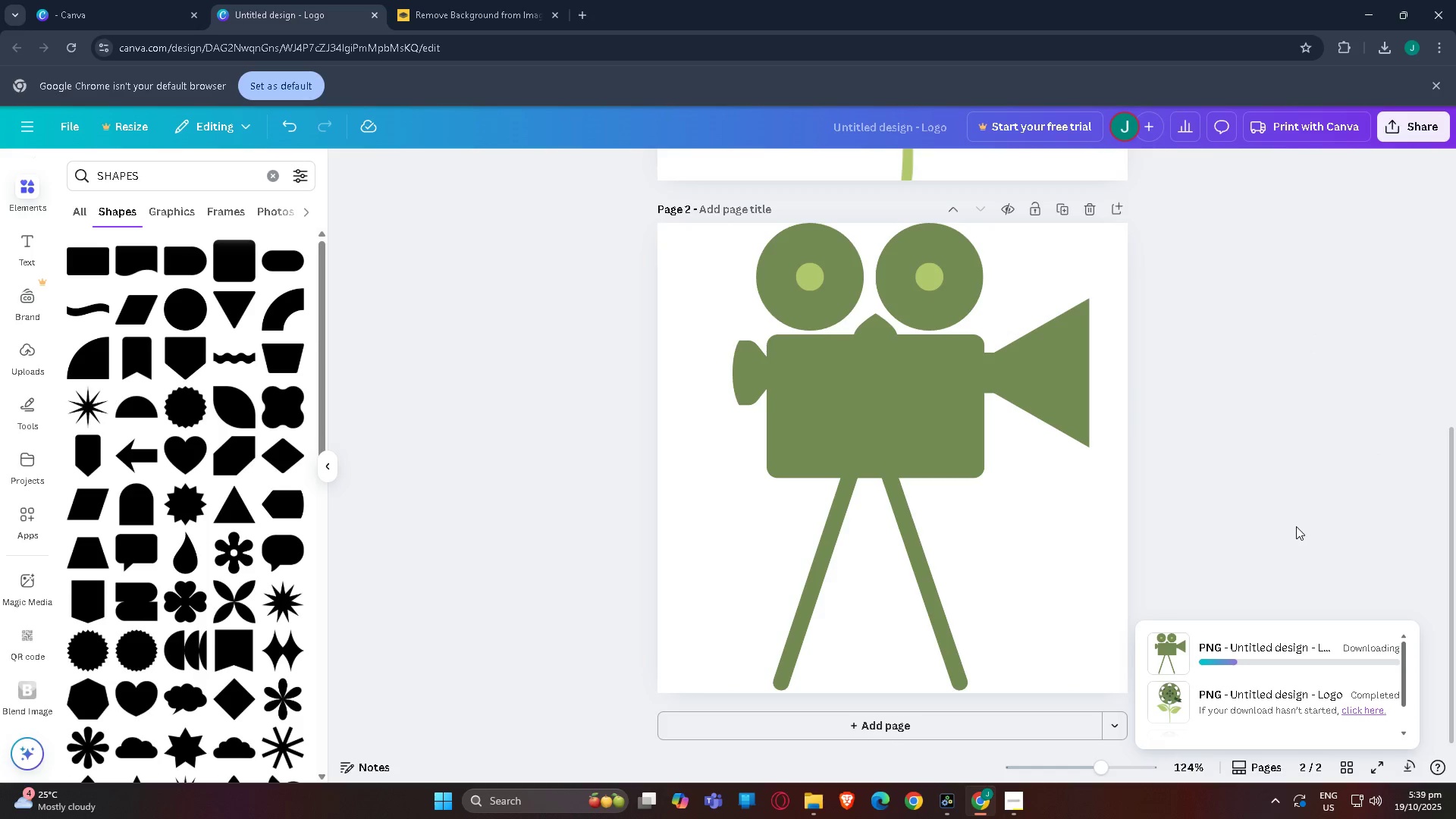 
left_click([485, 11])
 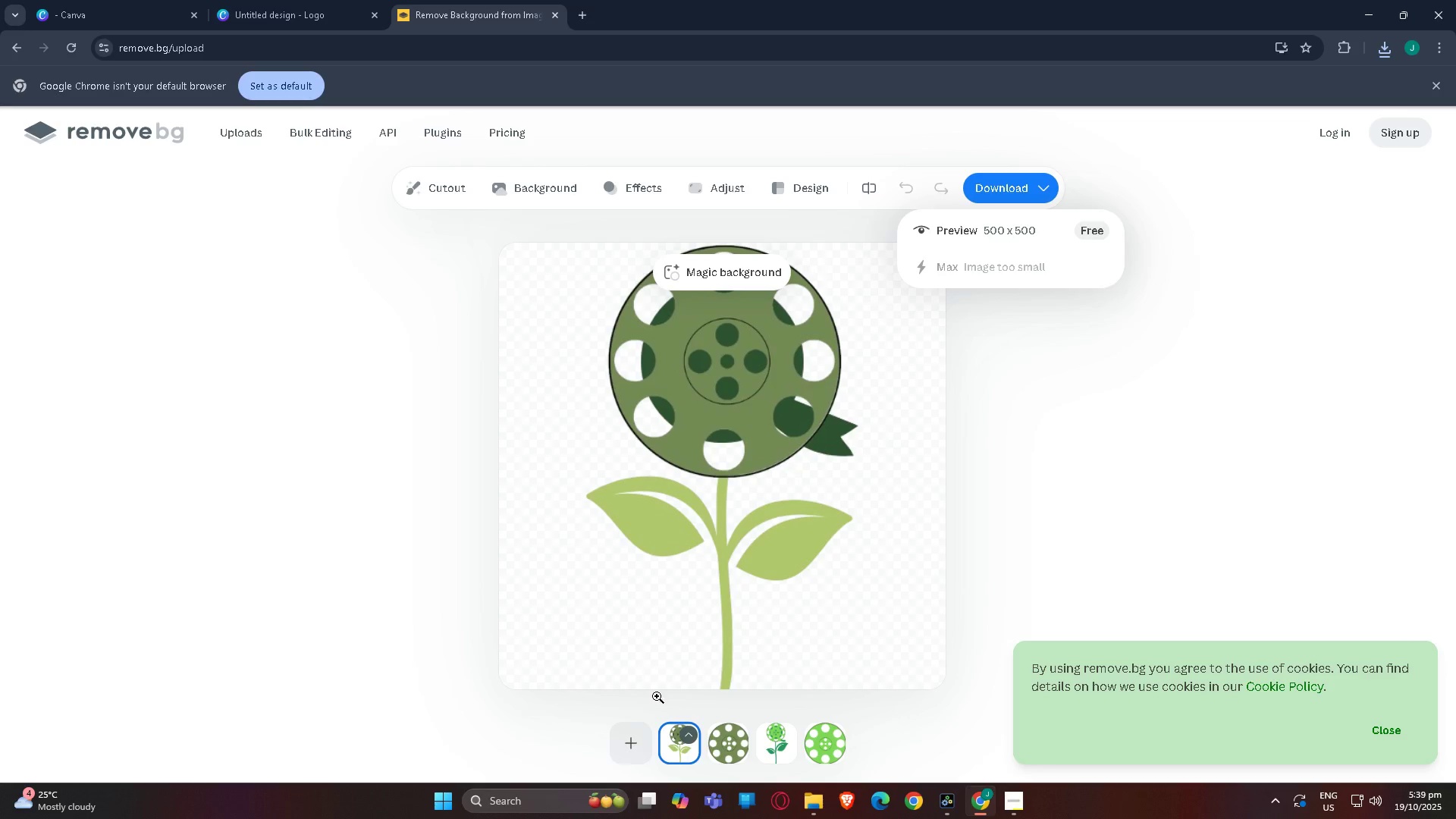 
left_click([645, 727])
 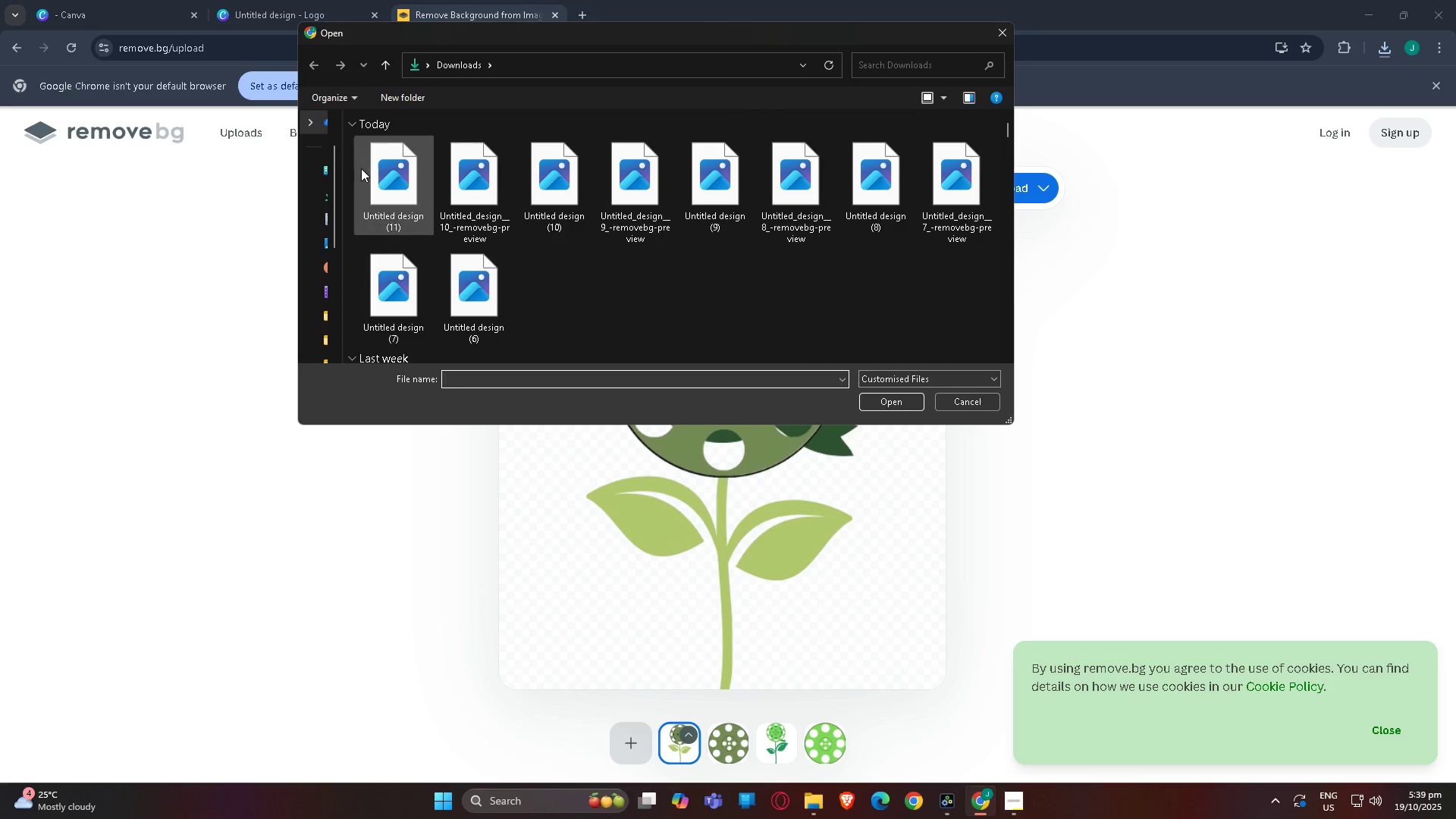 
double_click([362, 168])
 